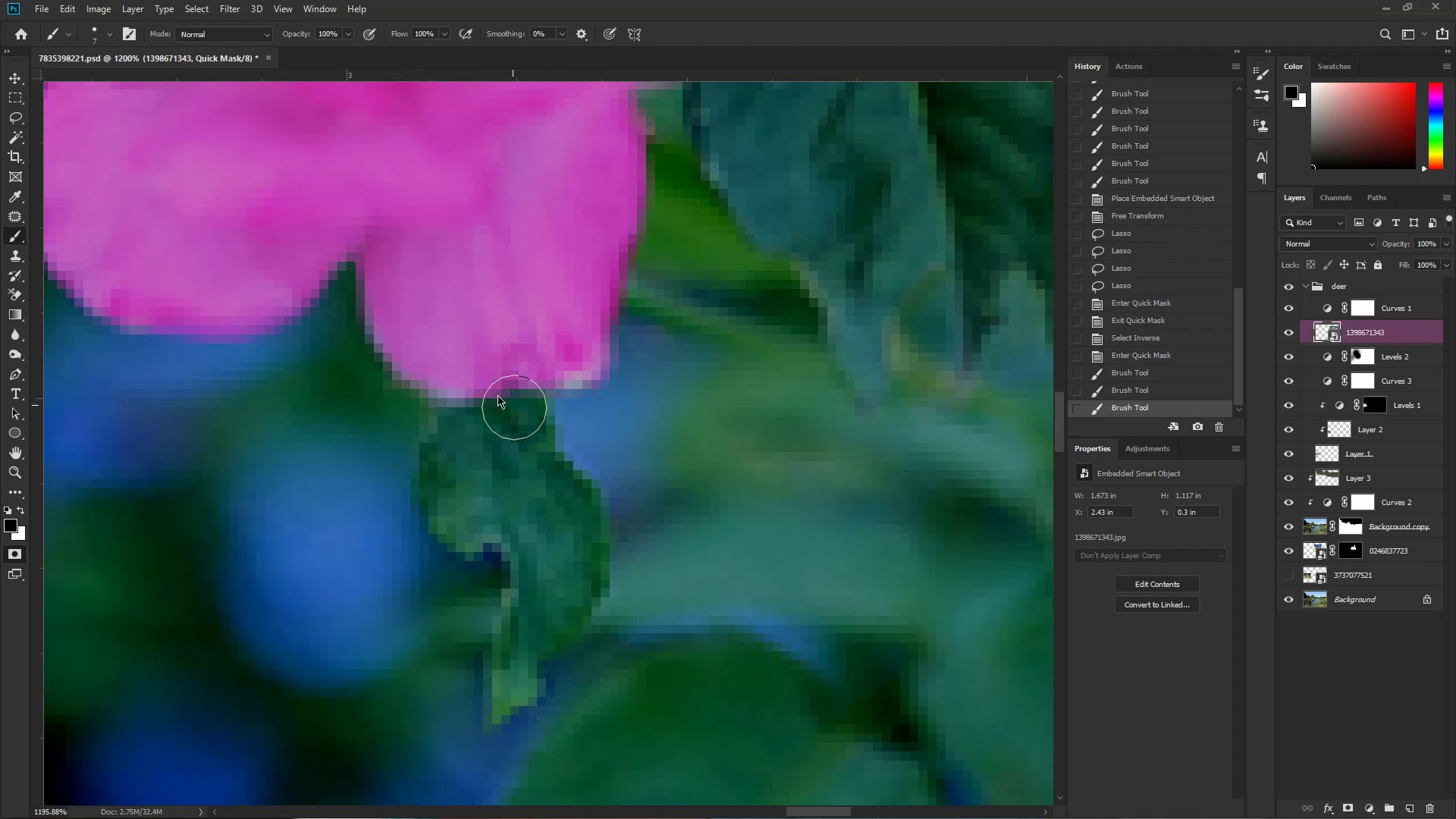 
left_click_drag(start_coordinate=[570, 556], to_coordinate=[532, 322])
 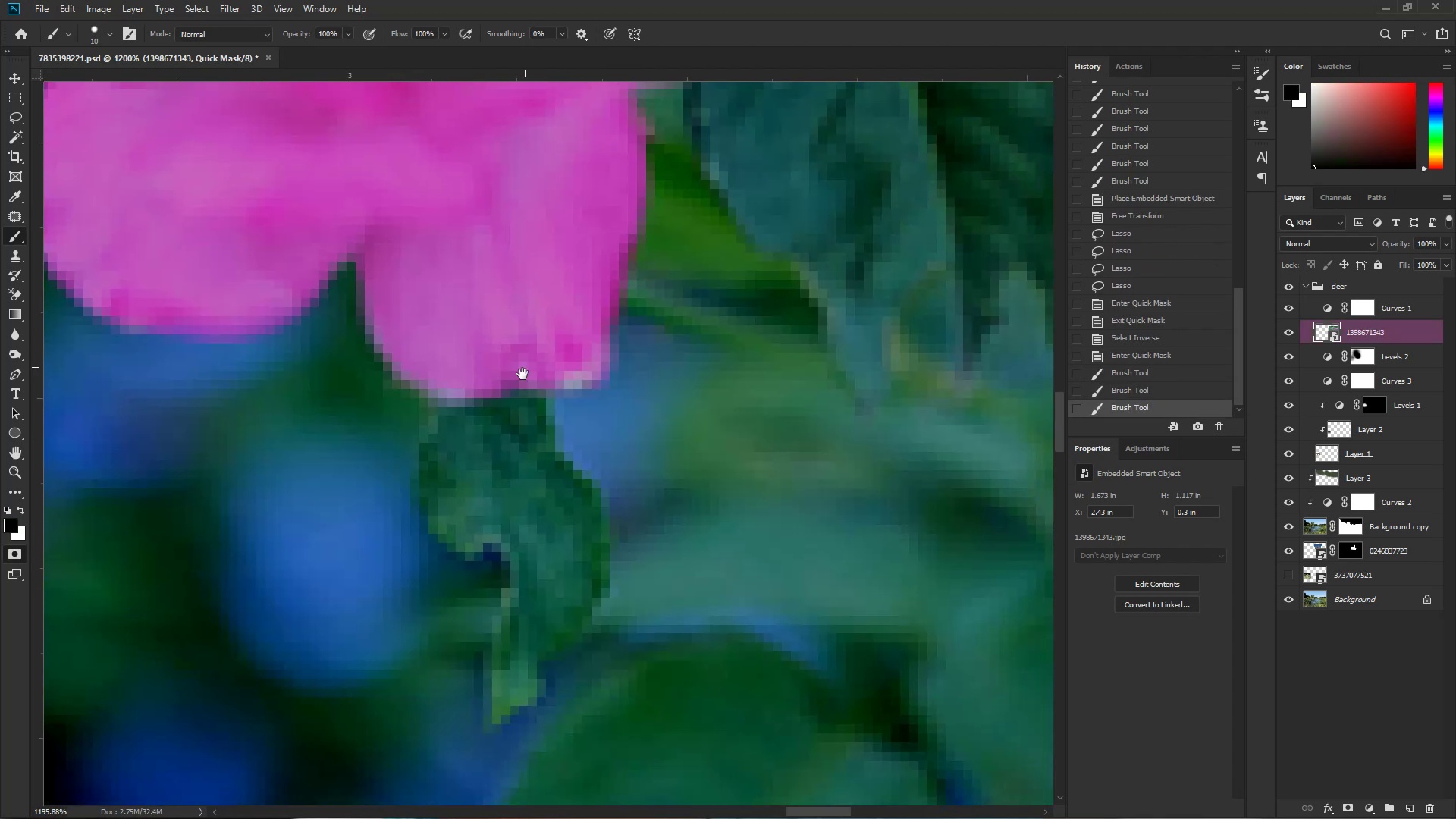 
key(Alt+AltLeft)
 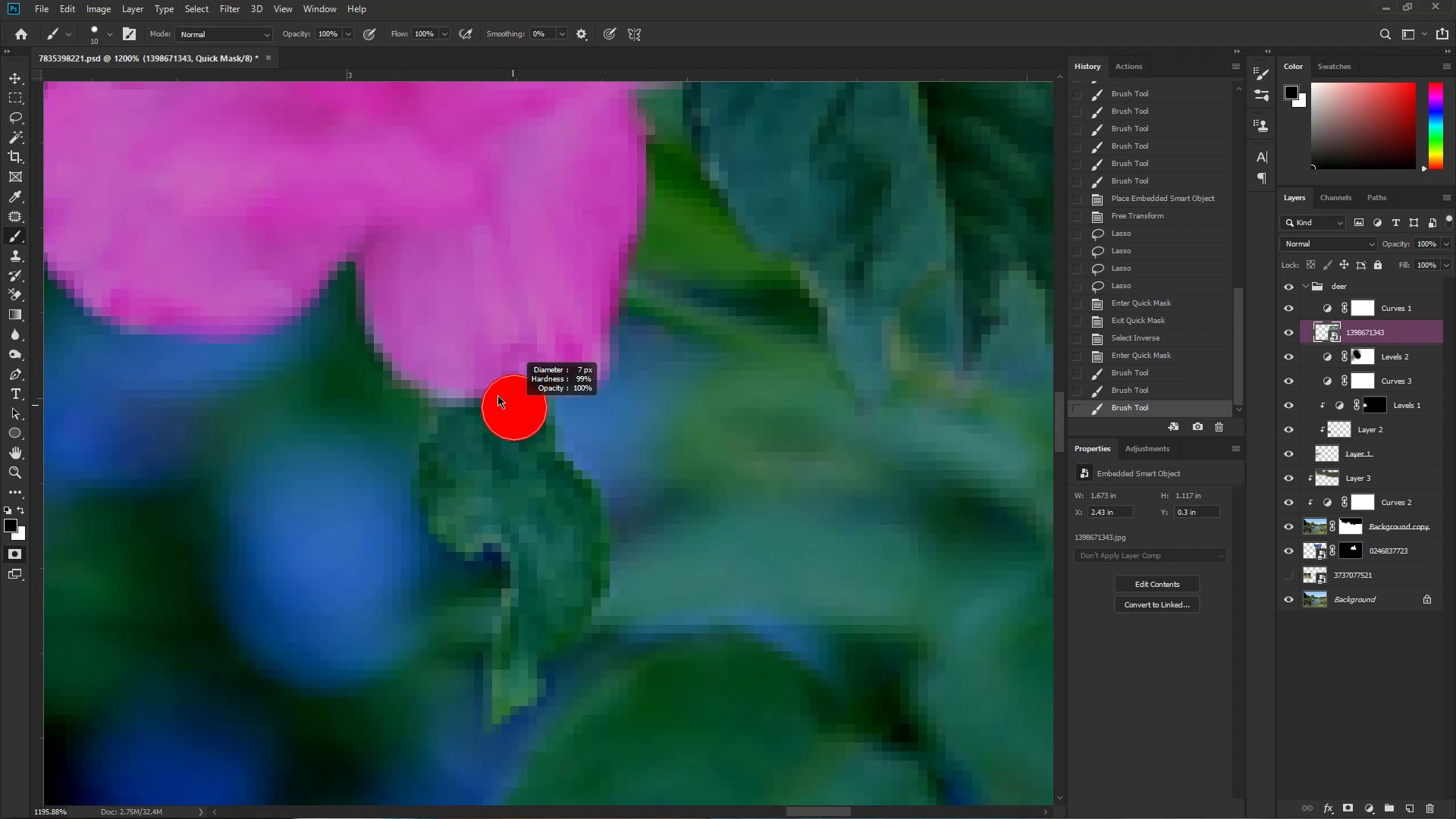 
left_click_drag(start_coordinate=[497, 394], to_coordinate=[485, 511])
 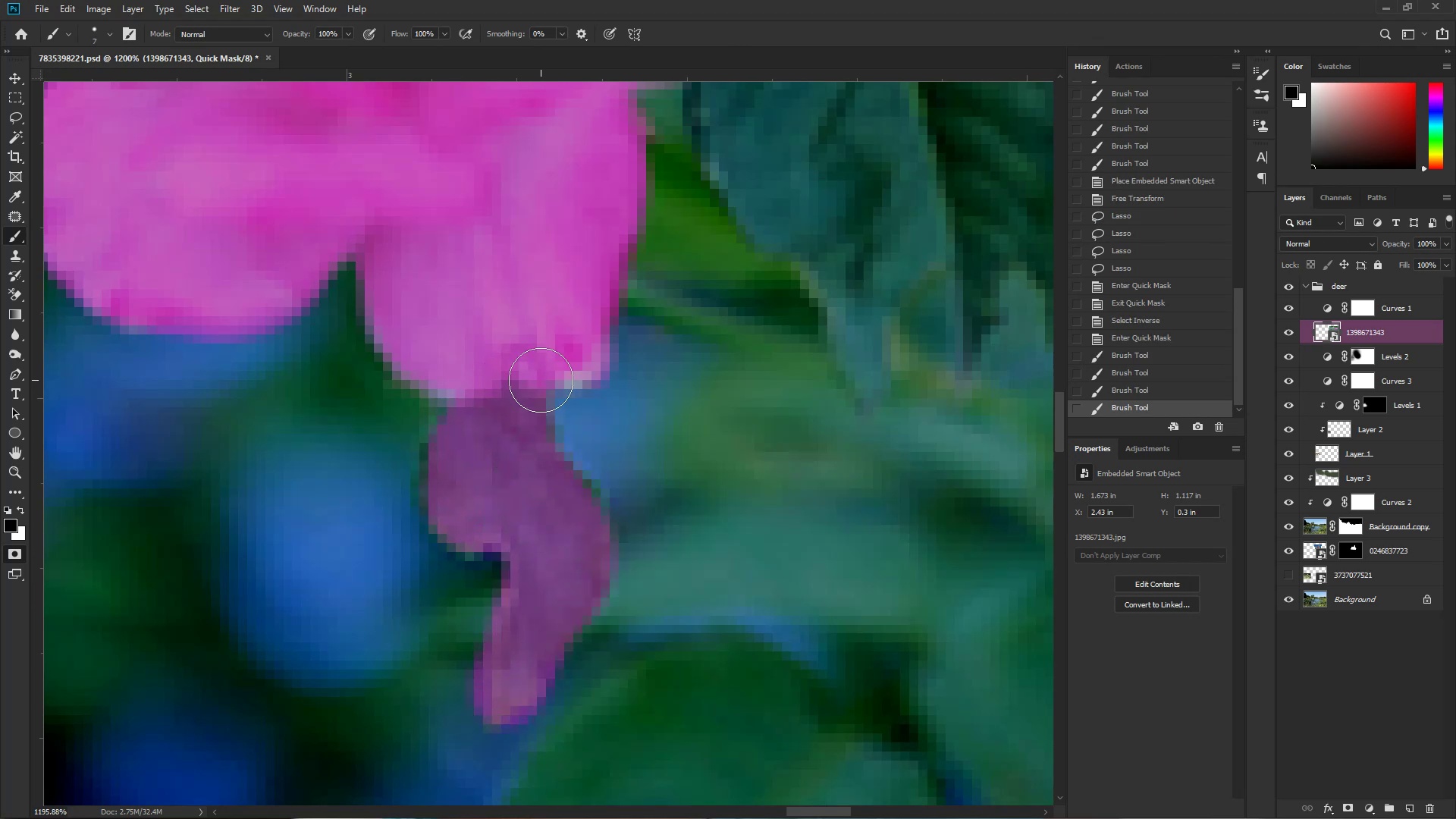 
left_click_drag(start_coordinate=[554, 355], to_coordinate=[568, 353])
 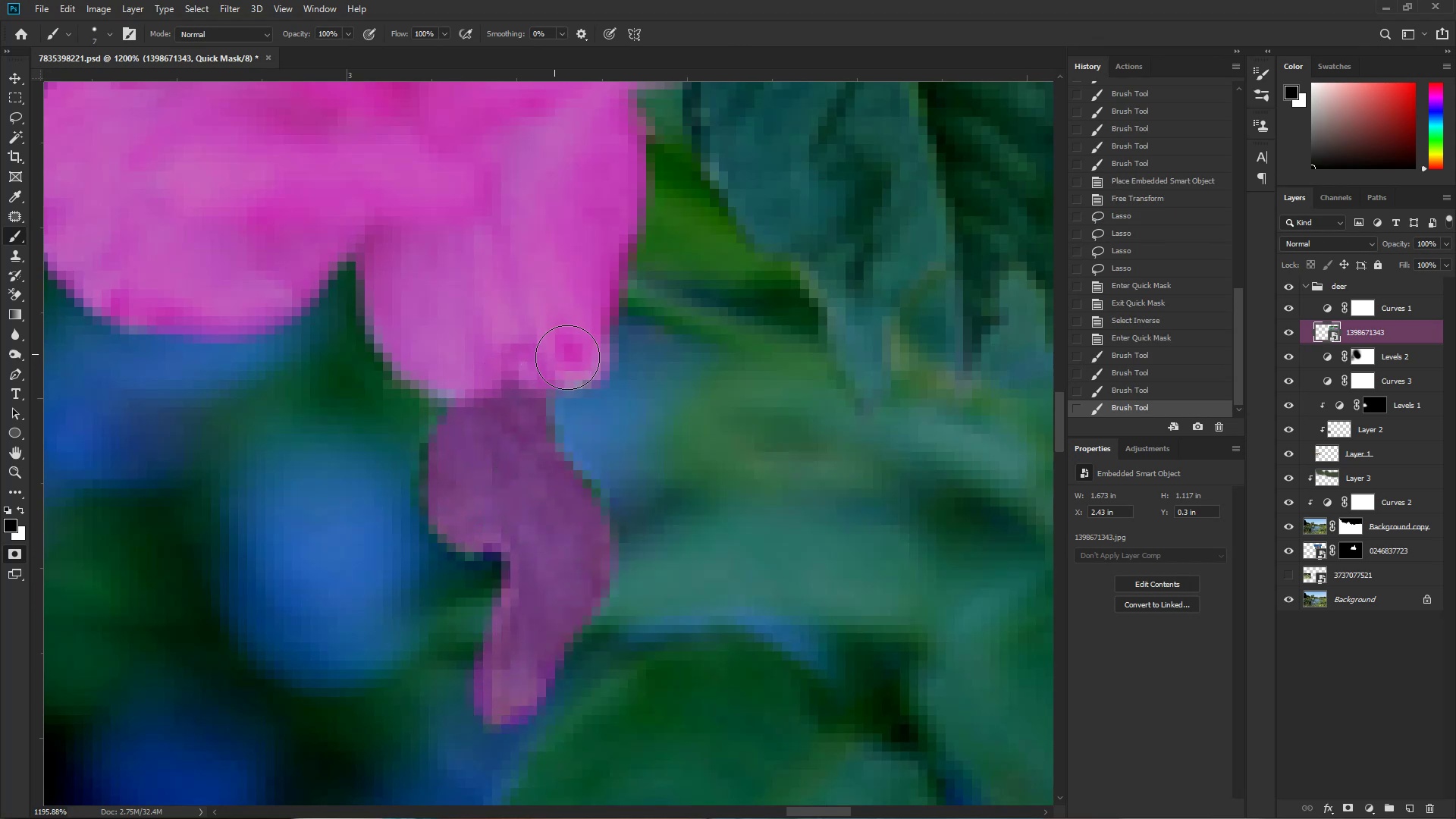 
hold_key(key=Space, duration=0.66)
 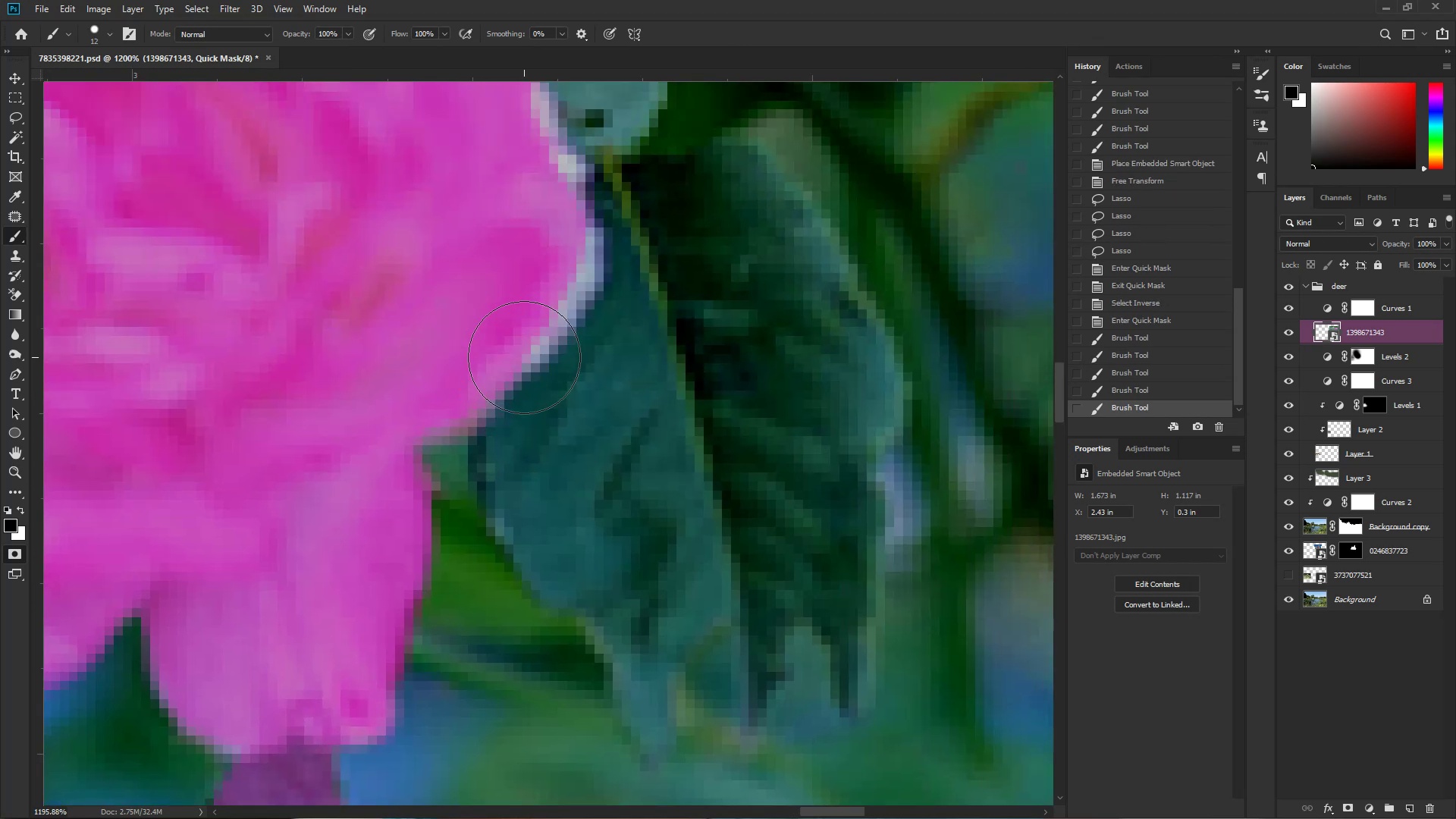 
left_click_drag(start_coordinate=[565, 340], to_coordinate=[448, 535])
 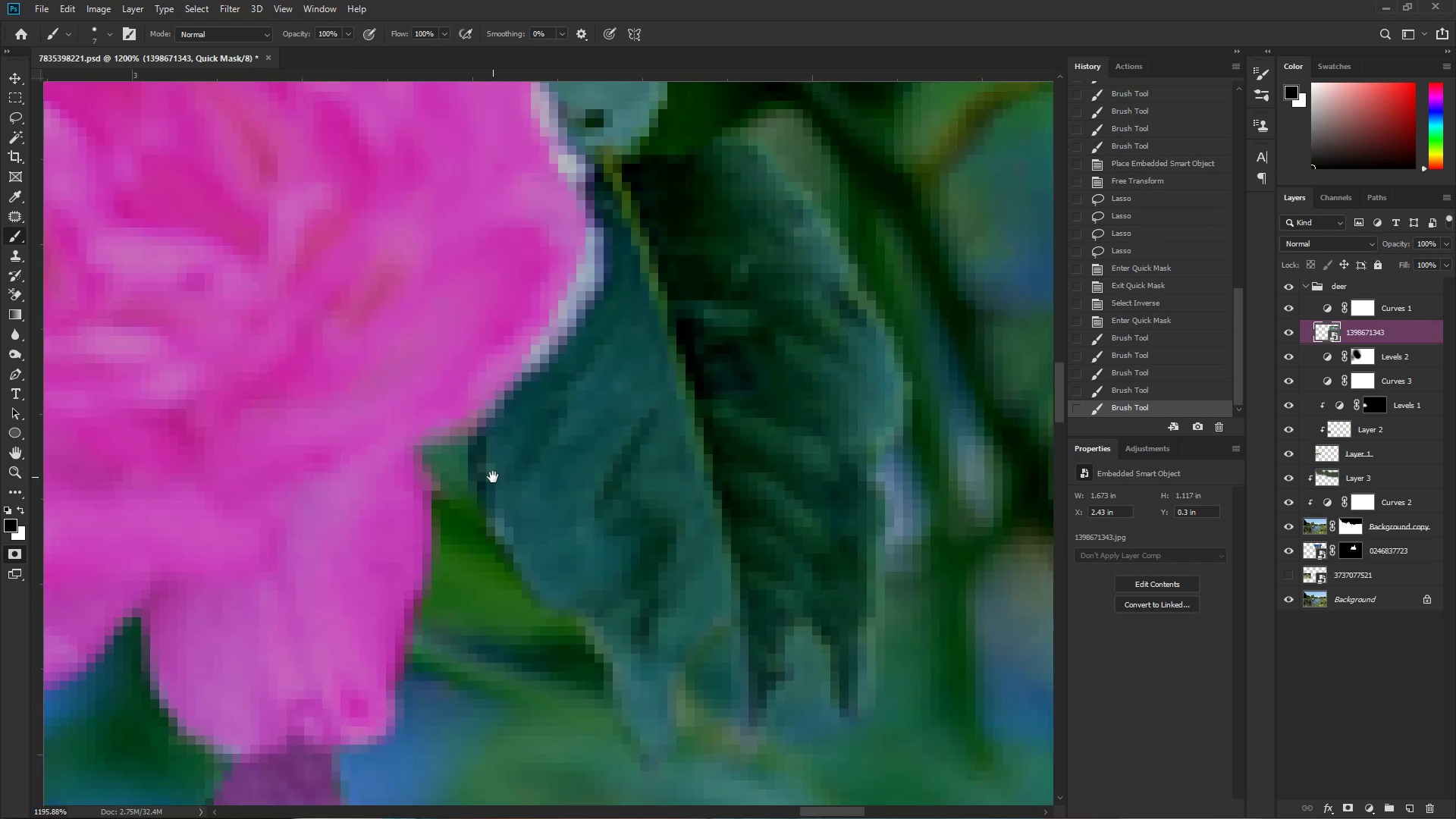 
key(Alt+AltLeft)
 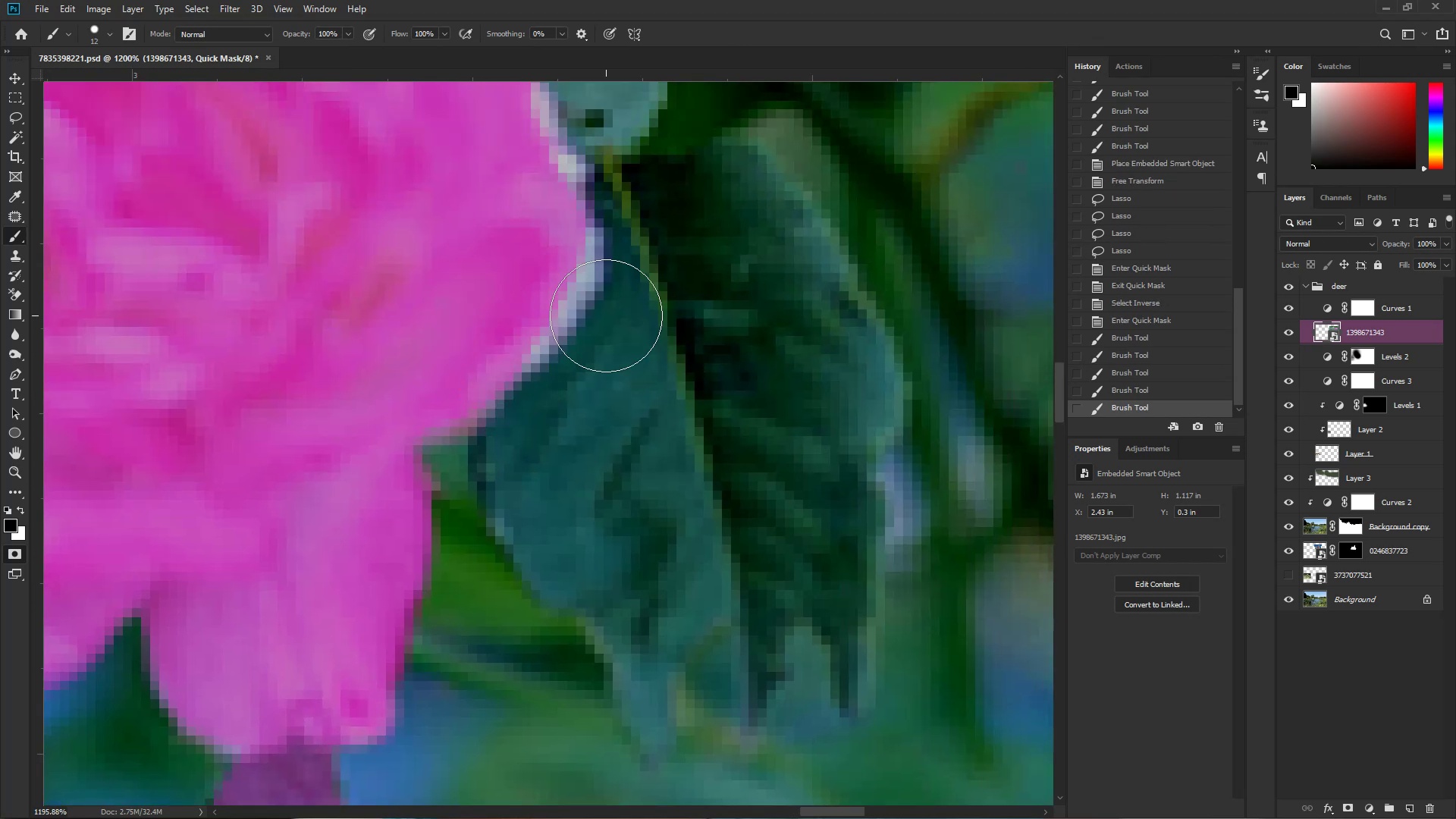 
left_click_drag(start_coordinate=[571, 278], to_coordinate=[507, 366])
 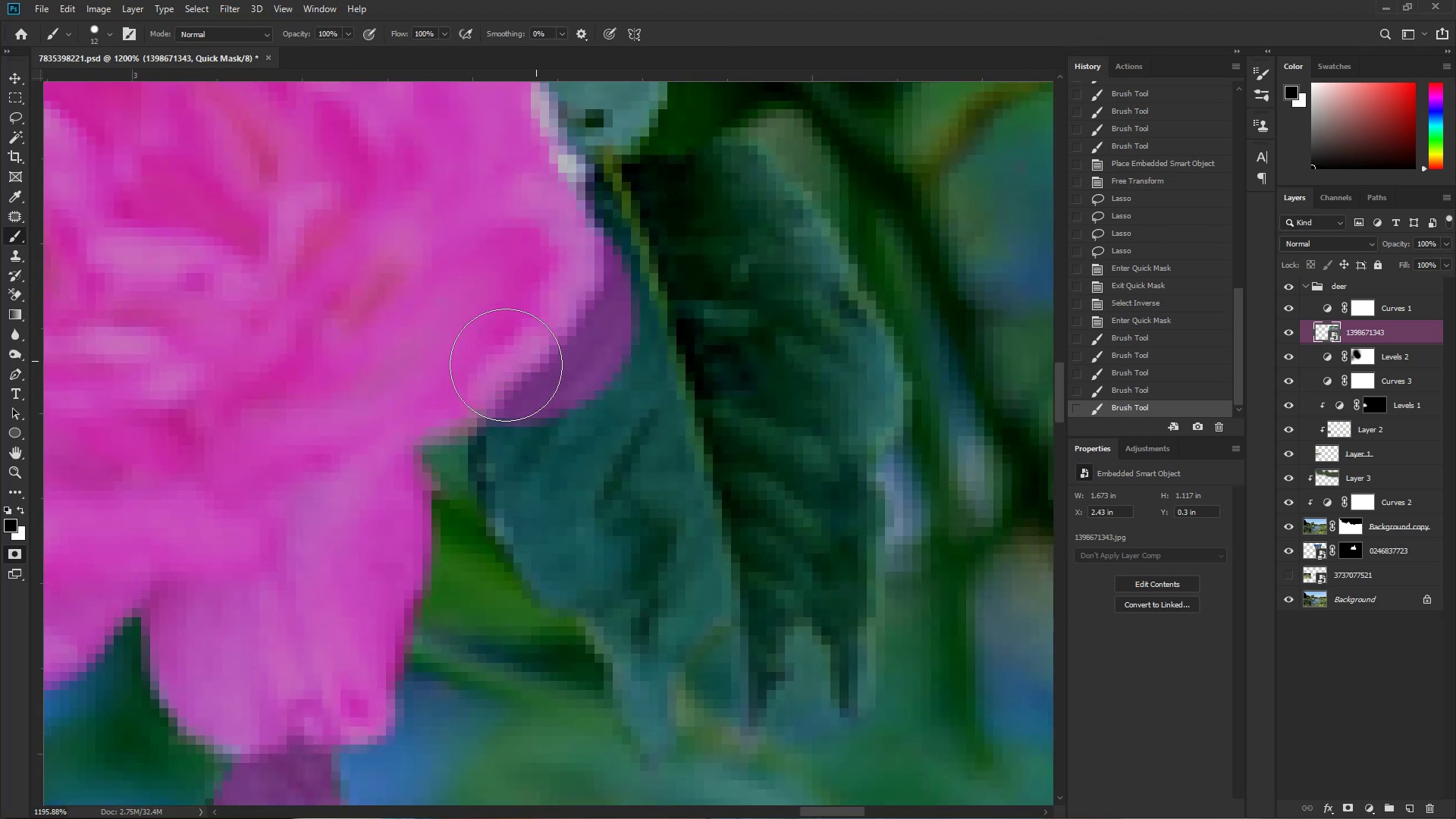 
hold_key(key=Space, duration=2.14)
 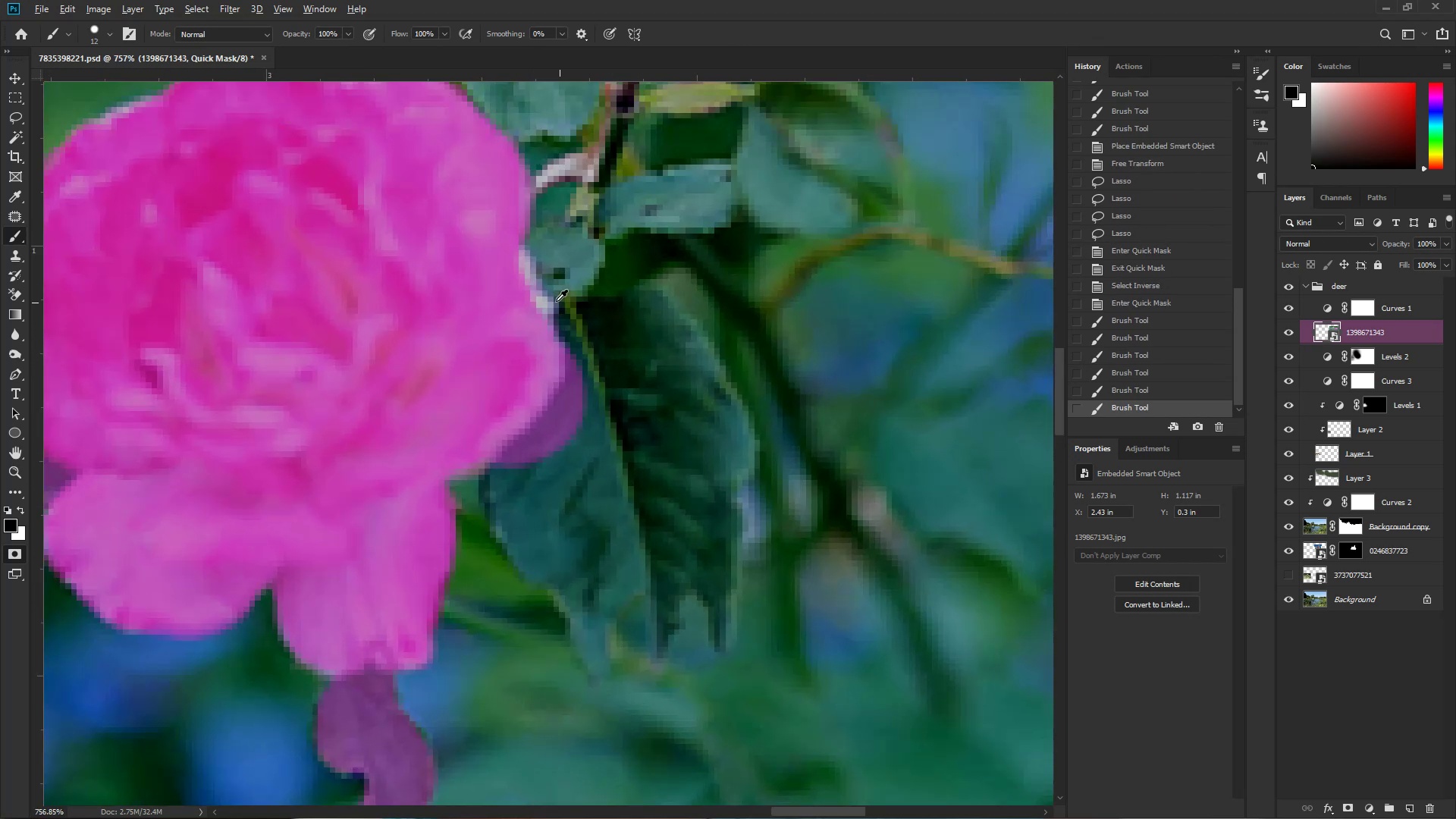 
key(Control+ControlLeft)
 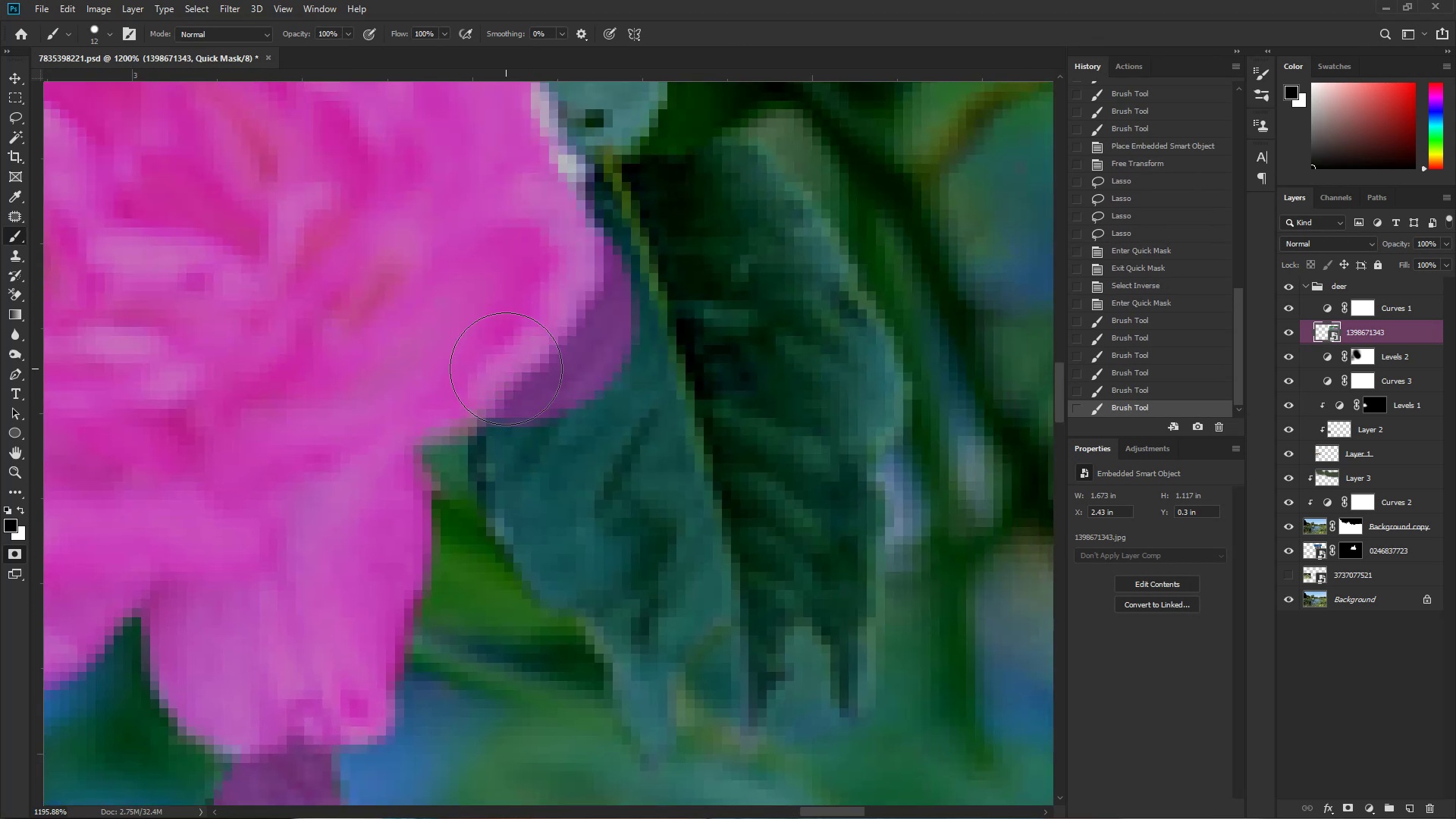 
left_click_drag(start_coordinate=[570, 360], to_coordinate=[515, 376])
 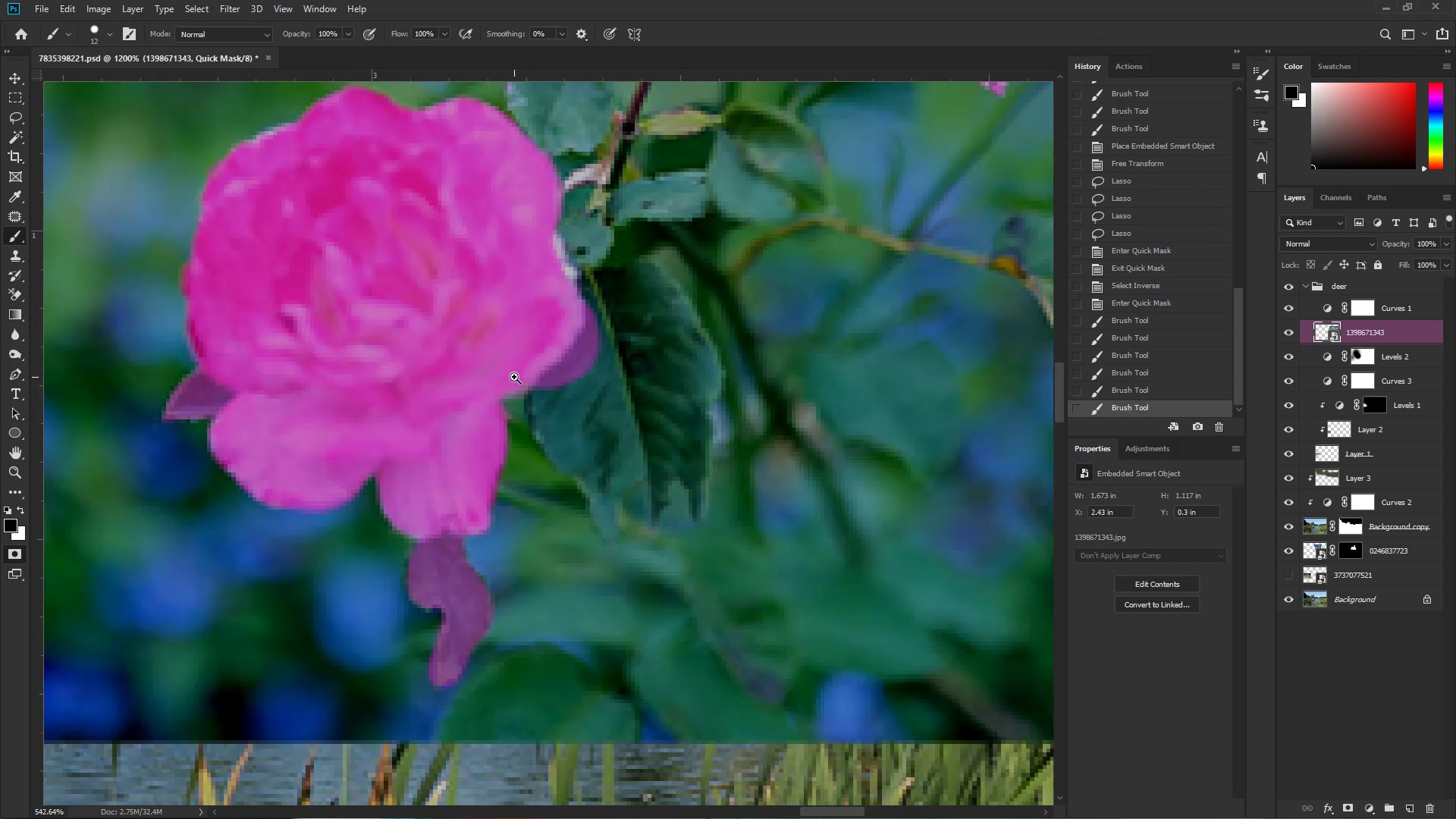 
left_click_drag(start_coordinate=[656, 359], to_coordinate=[647, 402])
 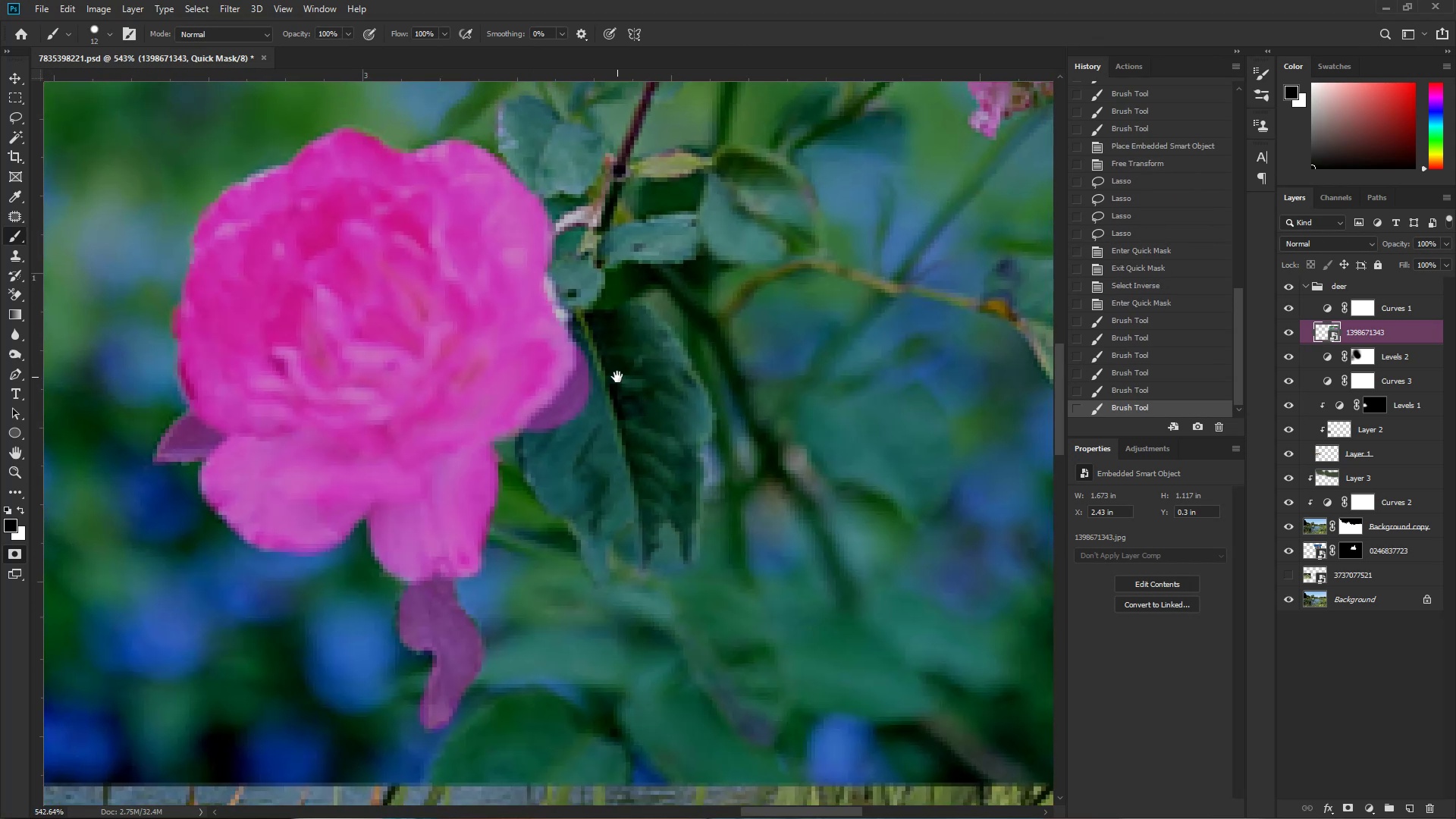 
hold_key(key=ControlLeft, duration=0.58)
left_click_drag(start_coordinate=[606, 342], to_coordinate=[636, 344])
 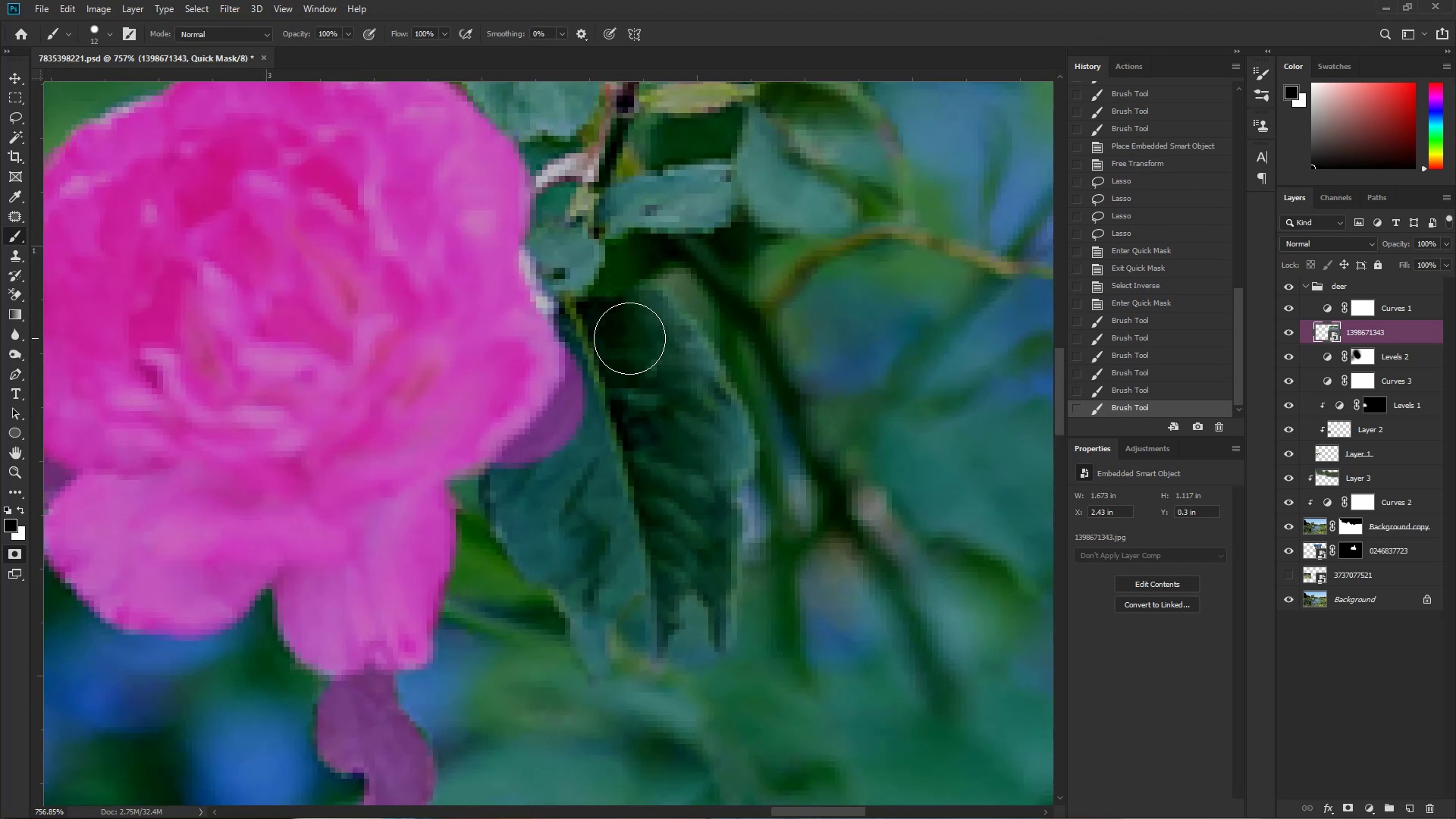 
hold_key(key=AltLeft, duration=0.33)
 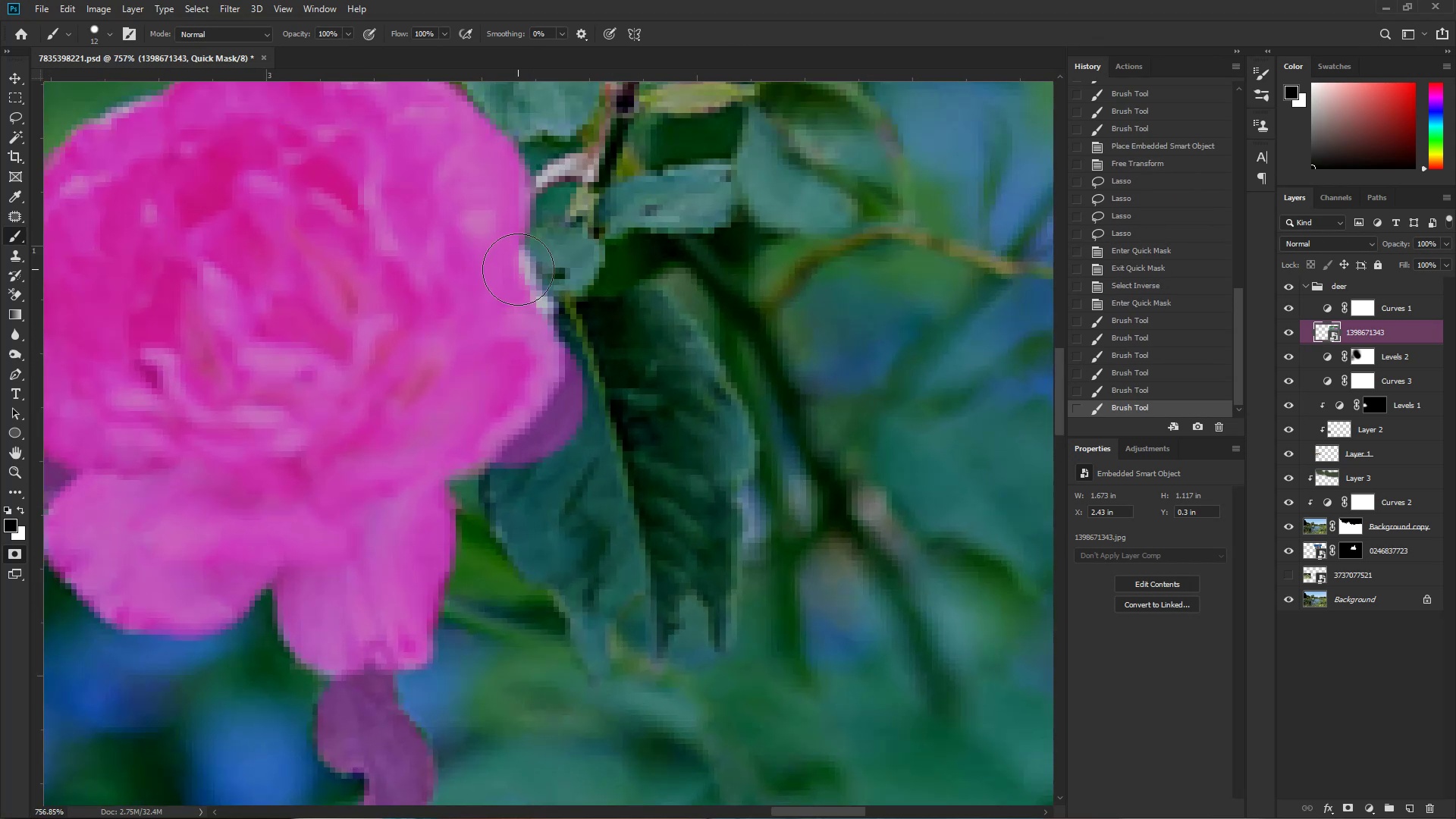 
left_click_drag(start_coordinate=[529, 265], to_coordinate=[529, 331])
 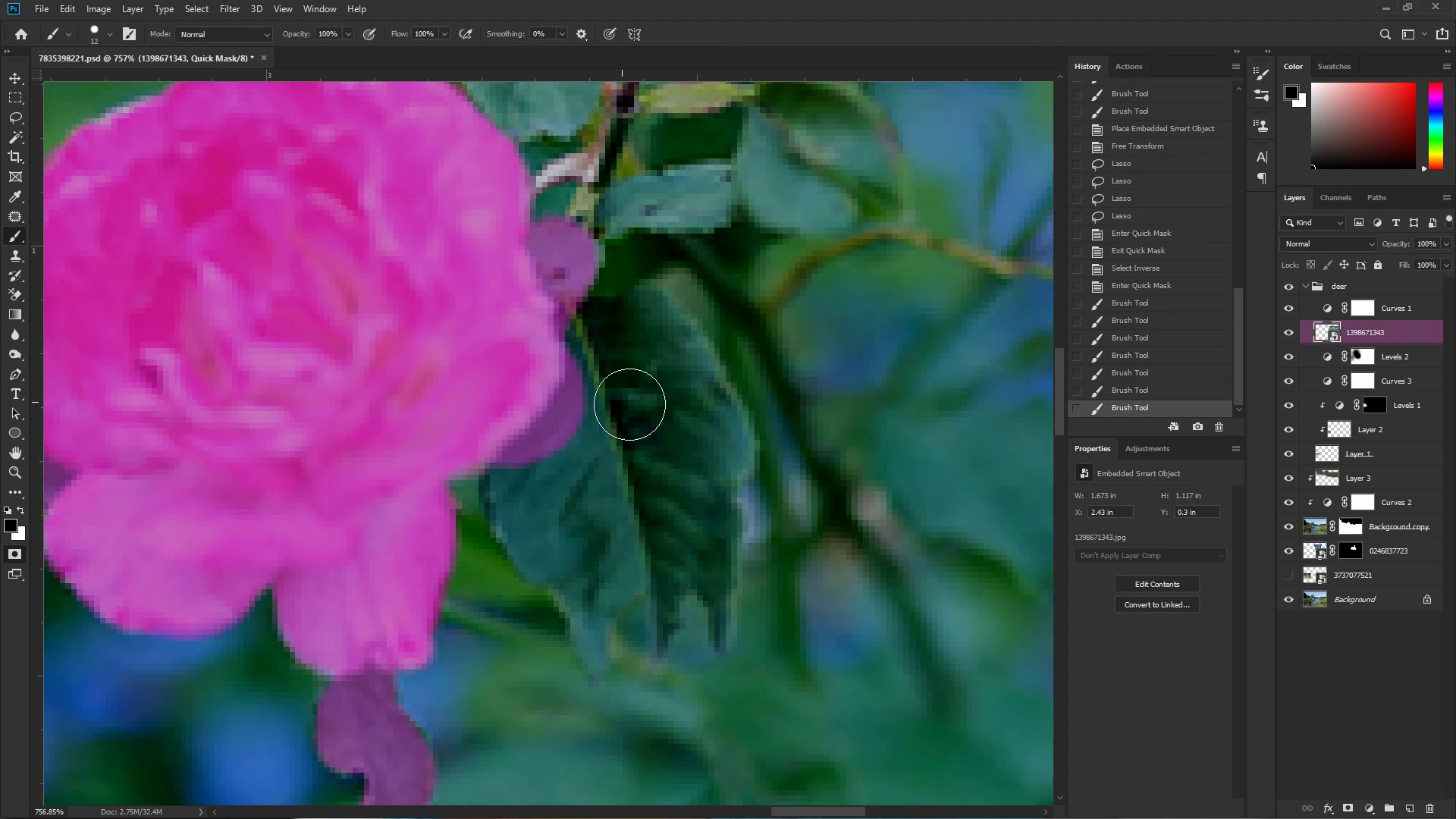 
key(Control+ControlLeft)
 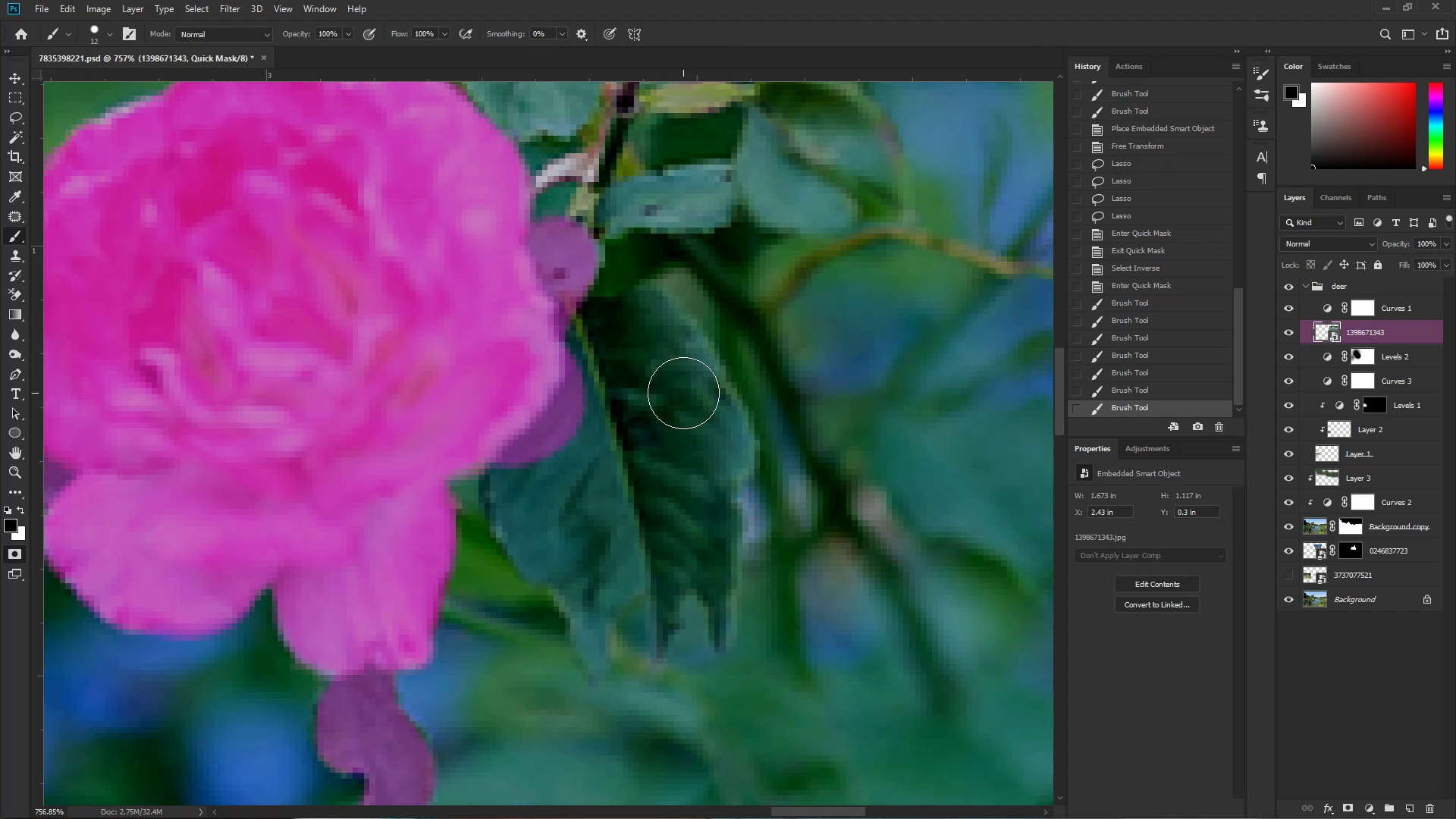 
key(Control+Space)
 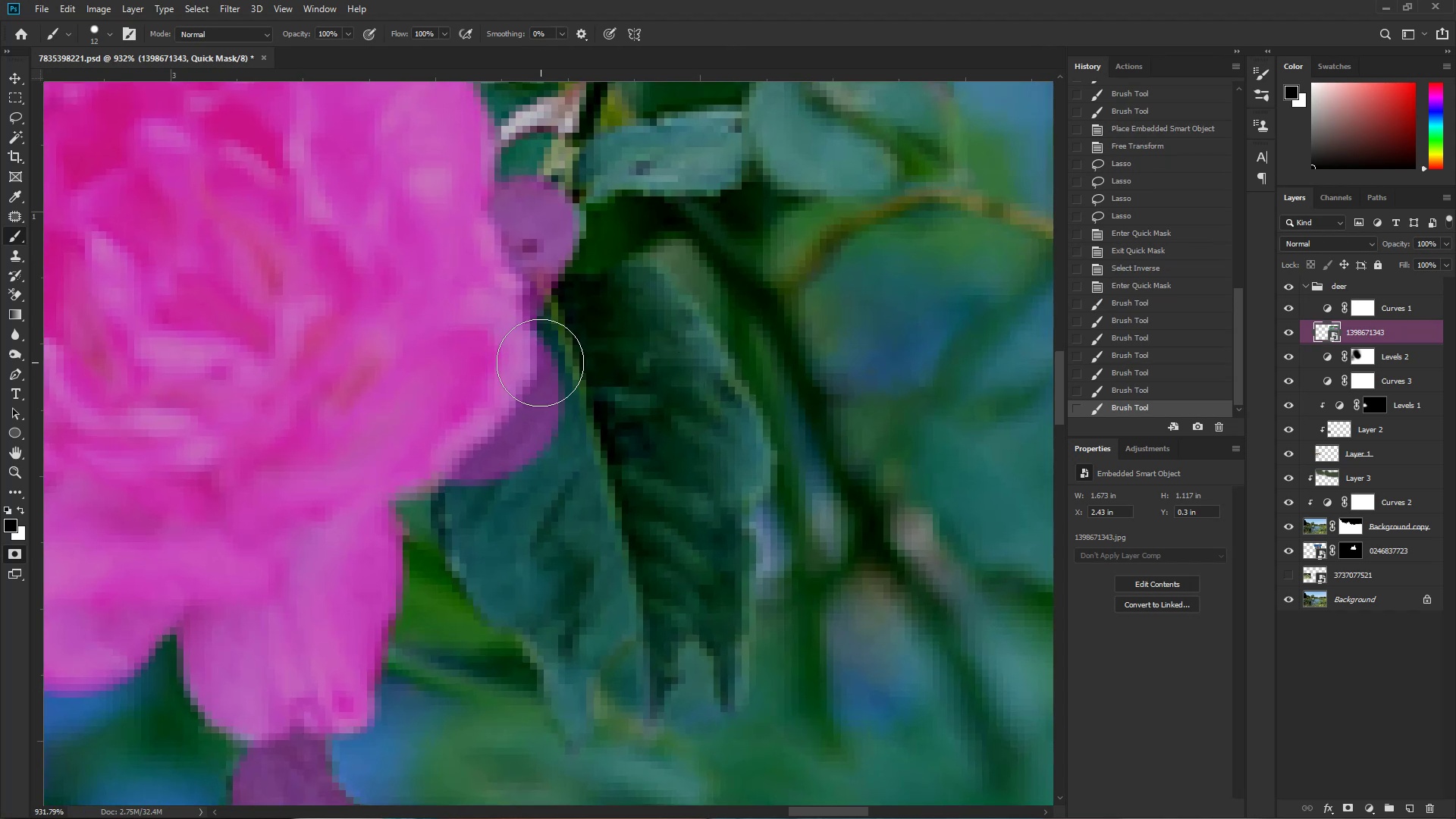 
left_click_drag(start_coordinate=[683, 393], to_coordinate=[704, 397])
 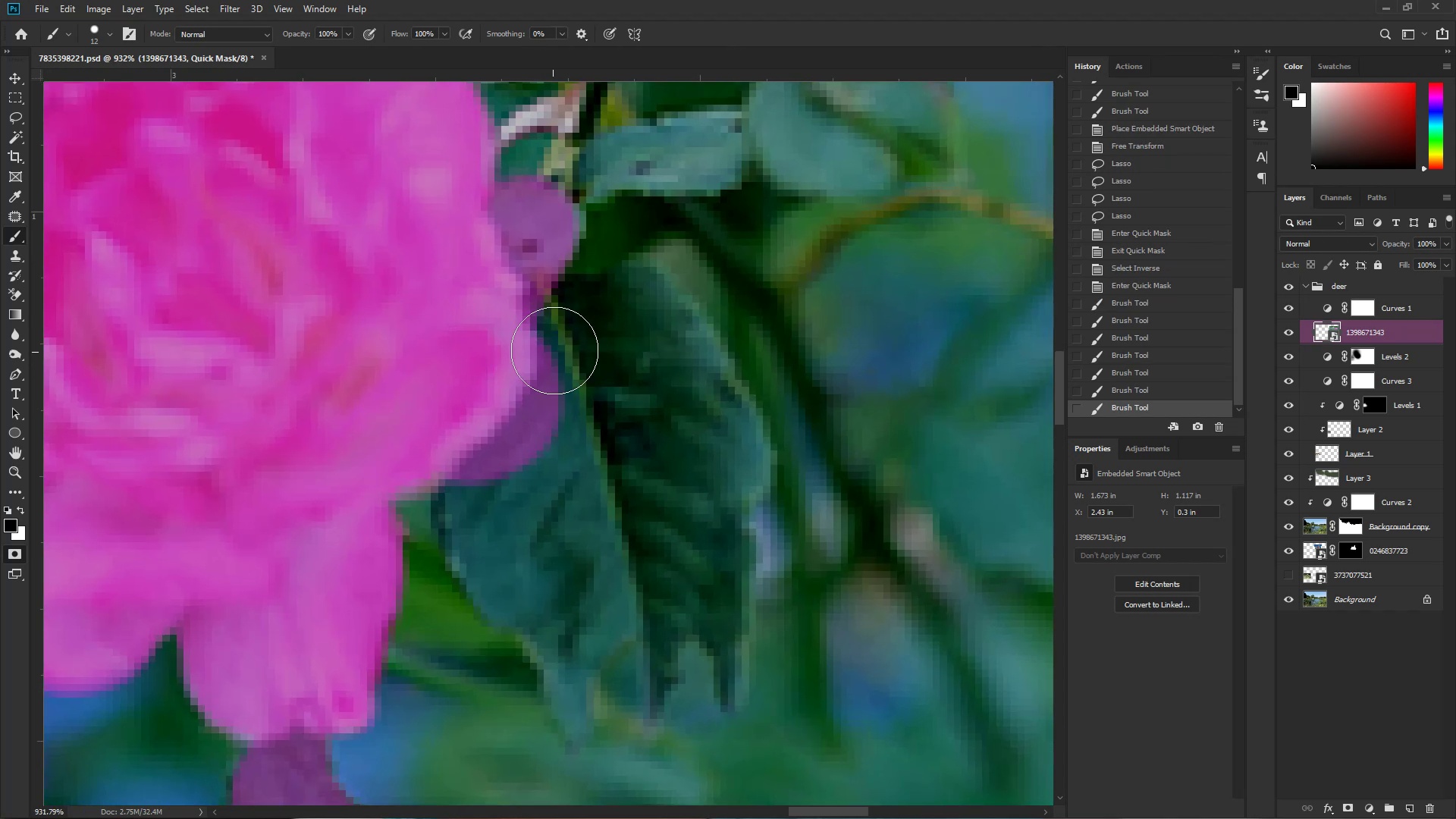 
left_click_drag(start_coordinate=[551, 318], to_coordinate=[623, 324])
 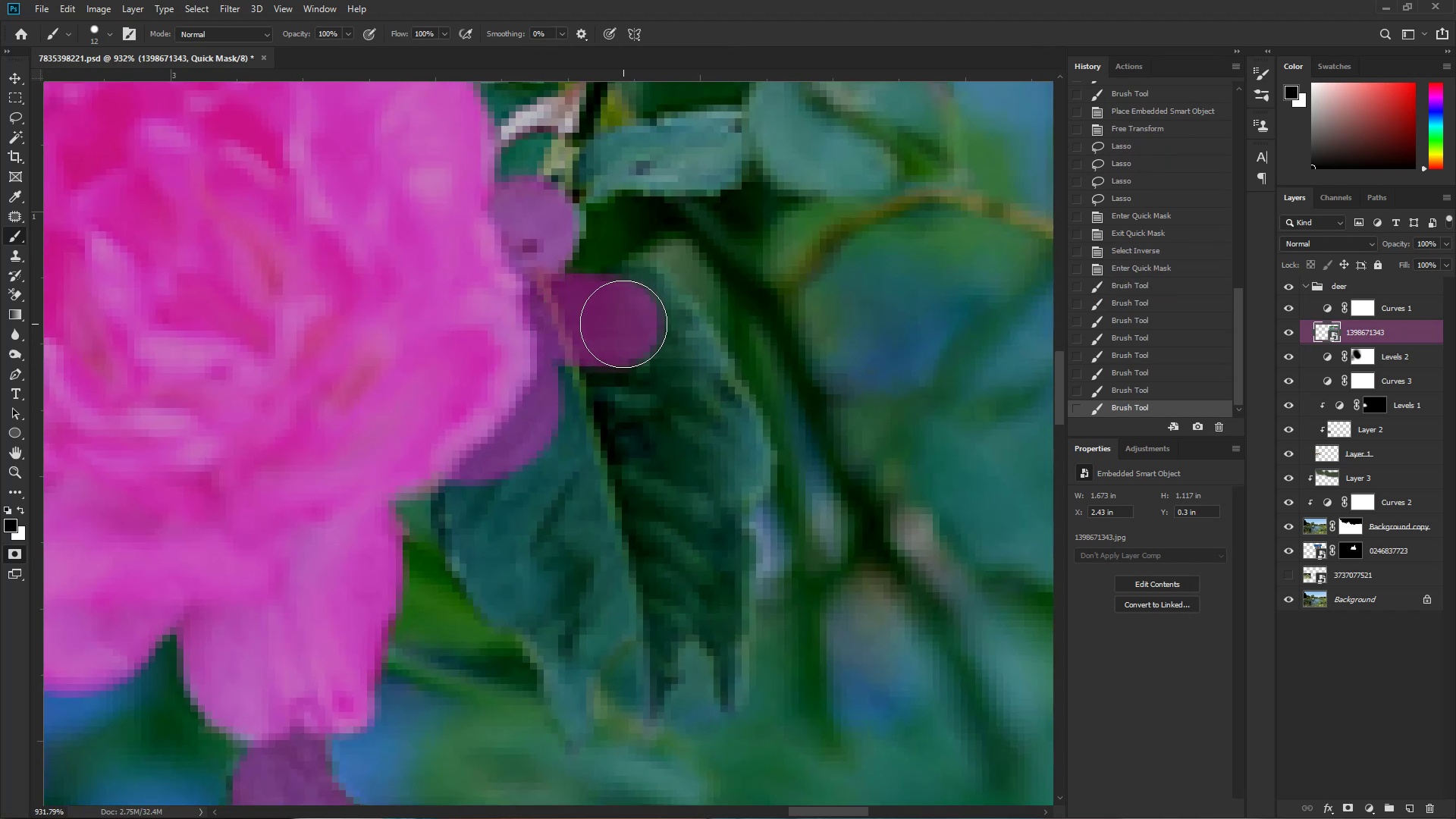 
left_click_drag(start_coordinate=[628, 314], to_coordinate=[712, 454])
 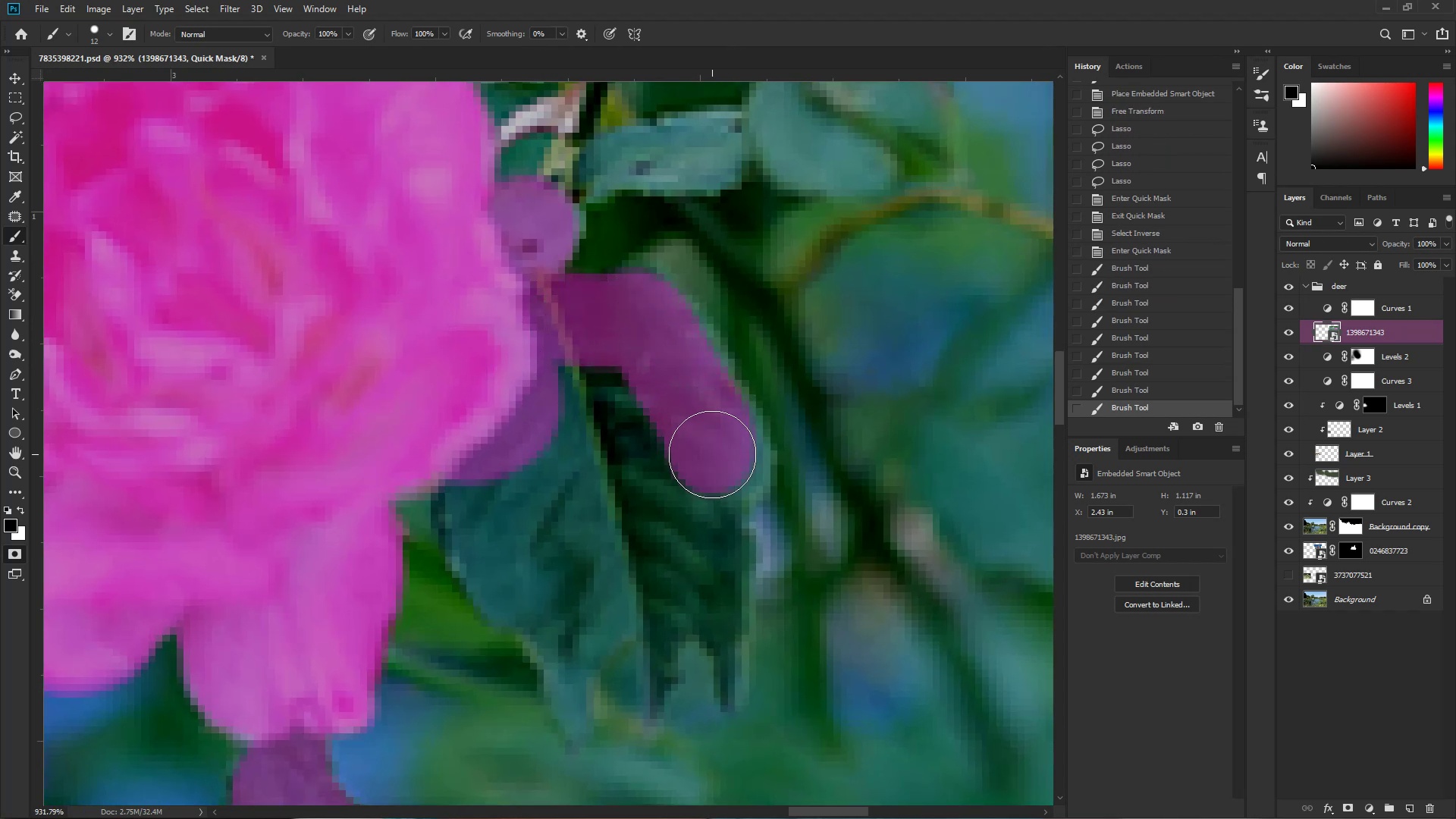 
left_click_drag(start_coordinate=[715, 452], to_coordinate=[714, 440])
 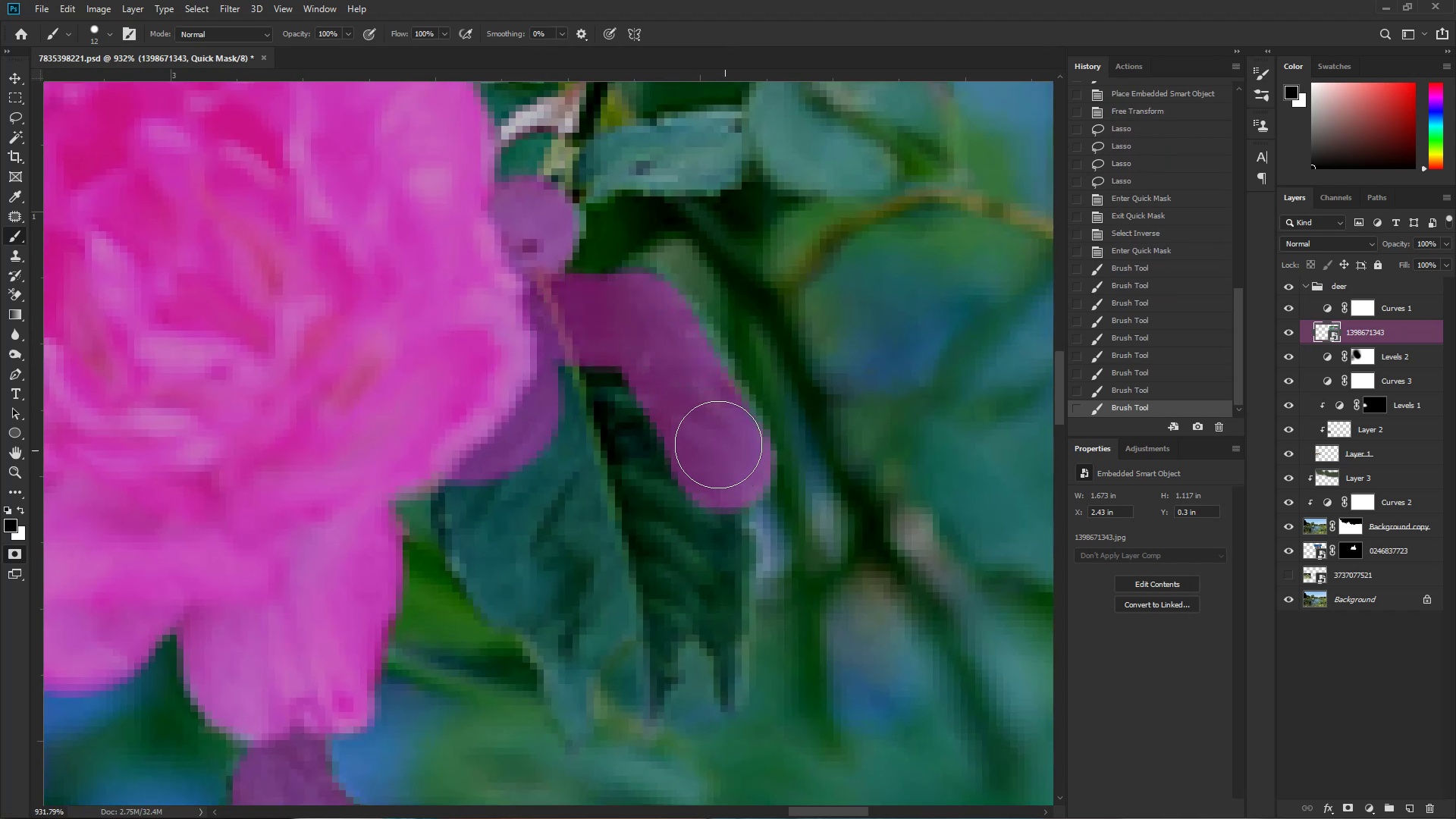 
left_click_drag(start_coordinate=[710, 428], to_coordinate=[639, 330])
 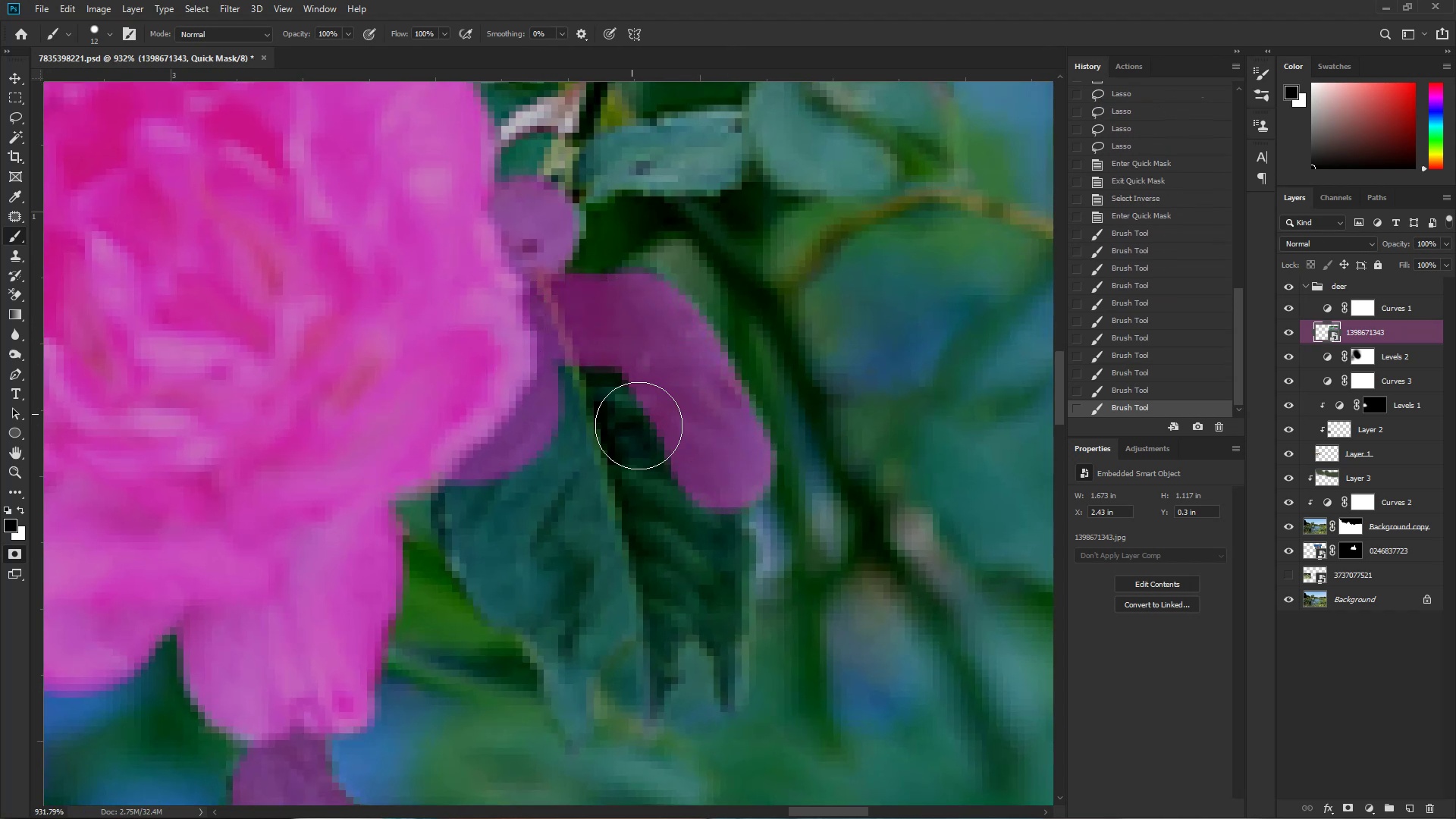 
key(Alt+AltLeft)
 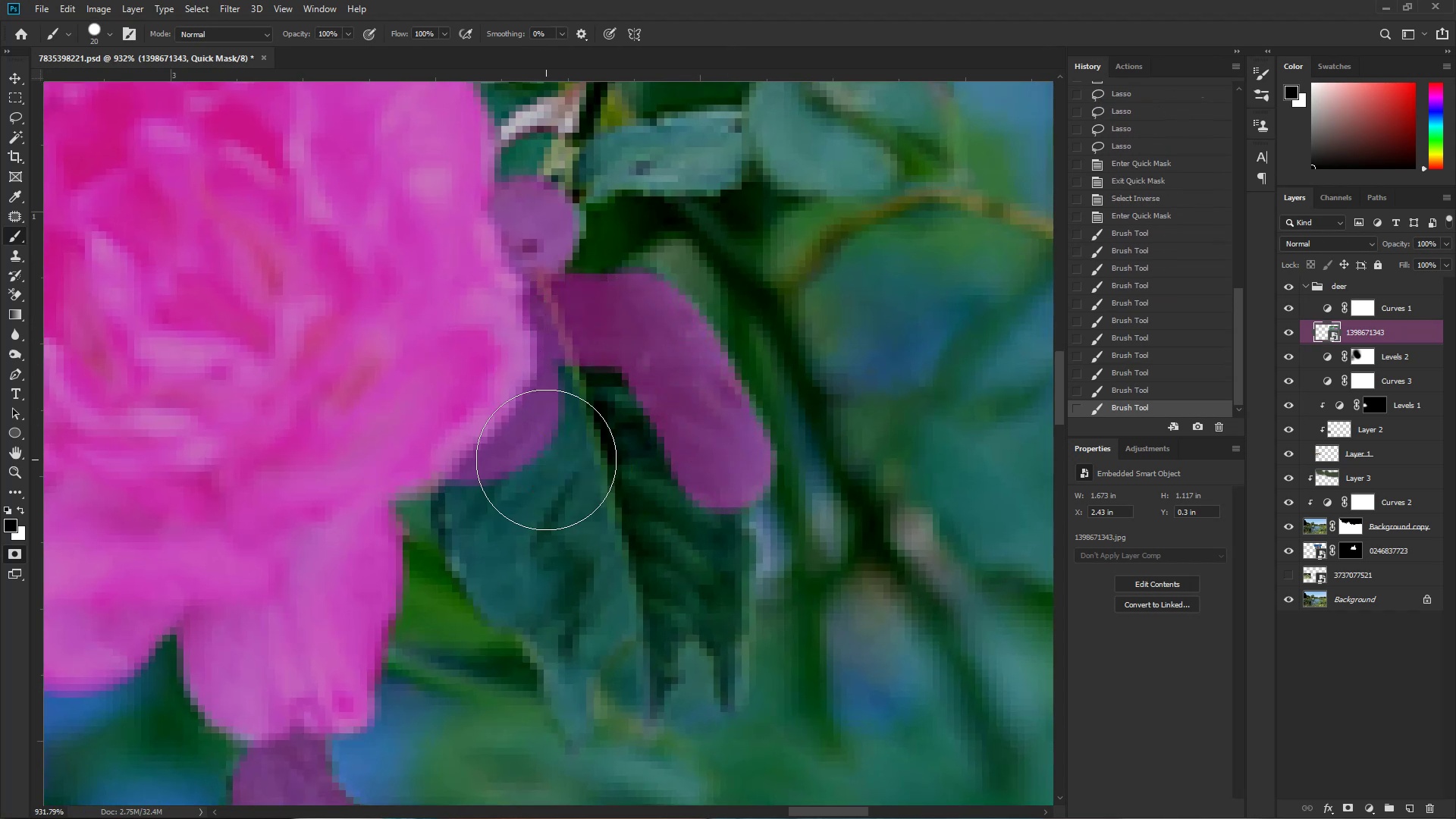 
left_click_drag(start_coordinate=[524, 467], to_coordinate=[538, 565])
 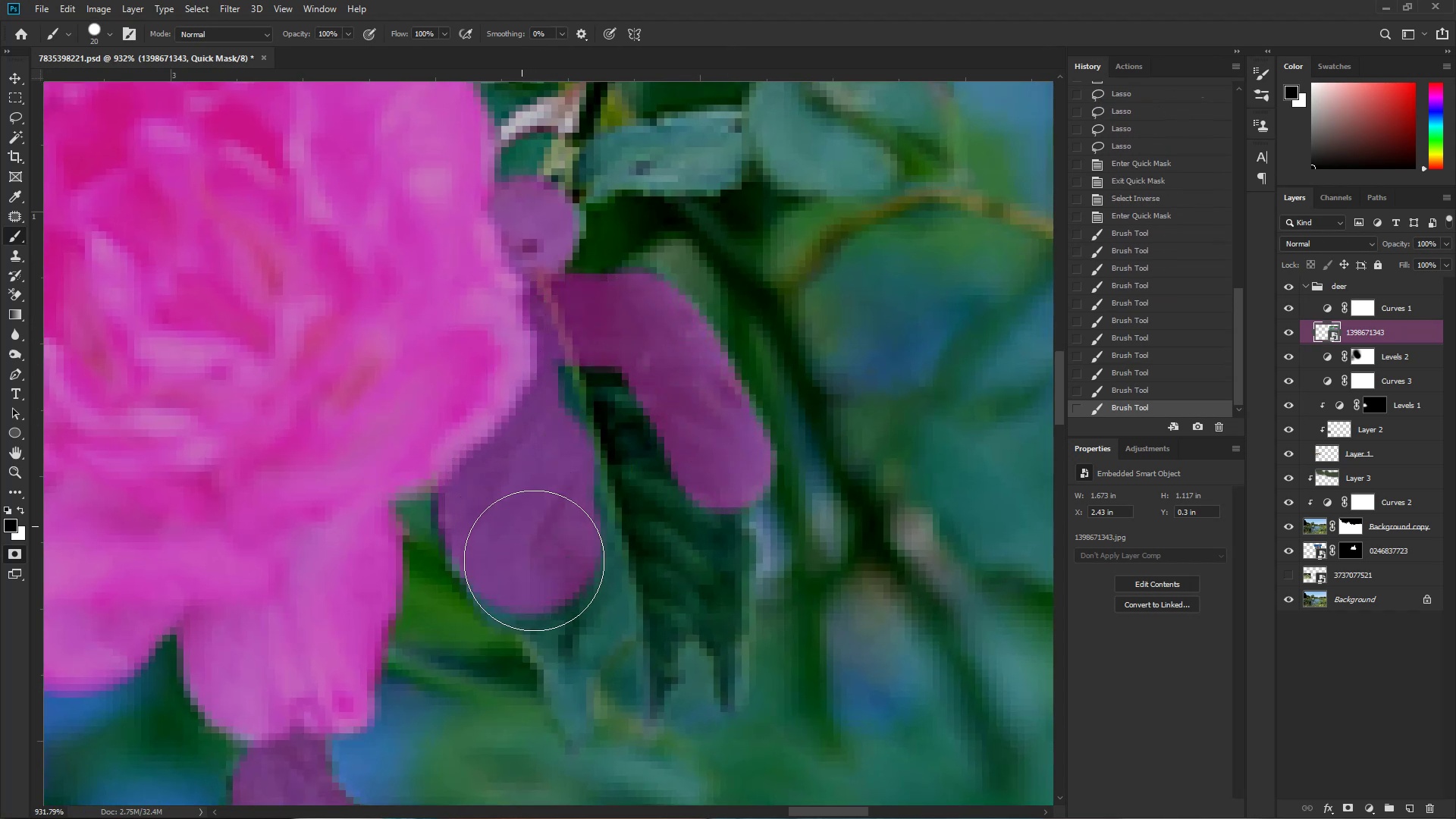 
left_click_drag(start_coordinate=[551, 566], to_coordinate=[592, 526])
 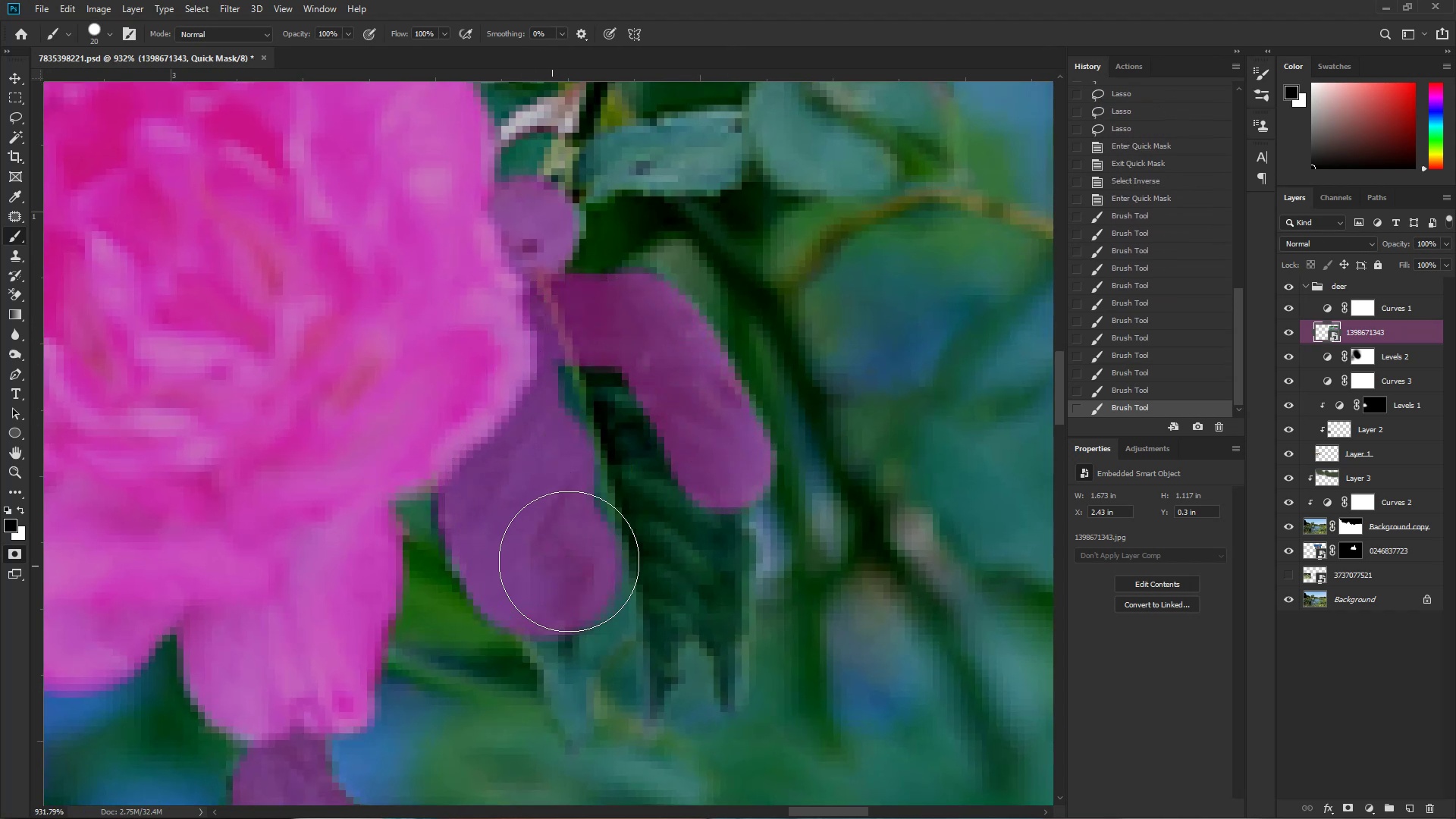 
left_click_drag(start_coordinate=[585, 468], to_coordinate=[649, 519])
 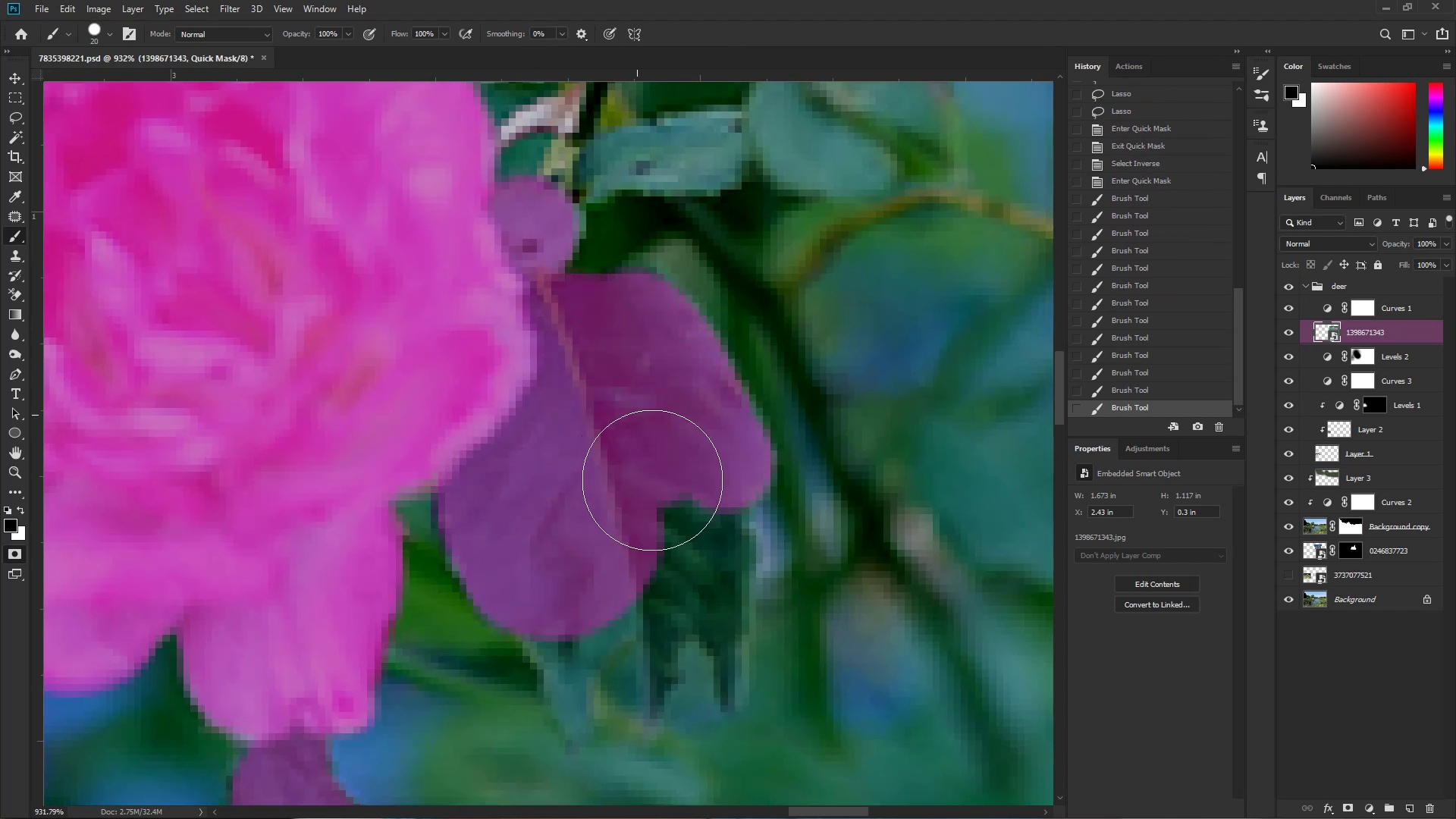 
hold_key(key=Space, duration=0.82)
 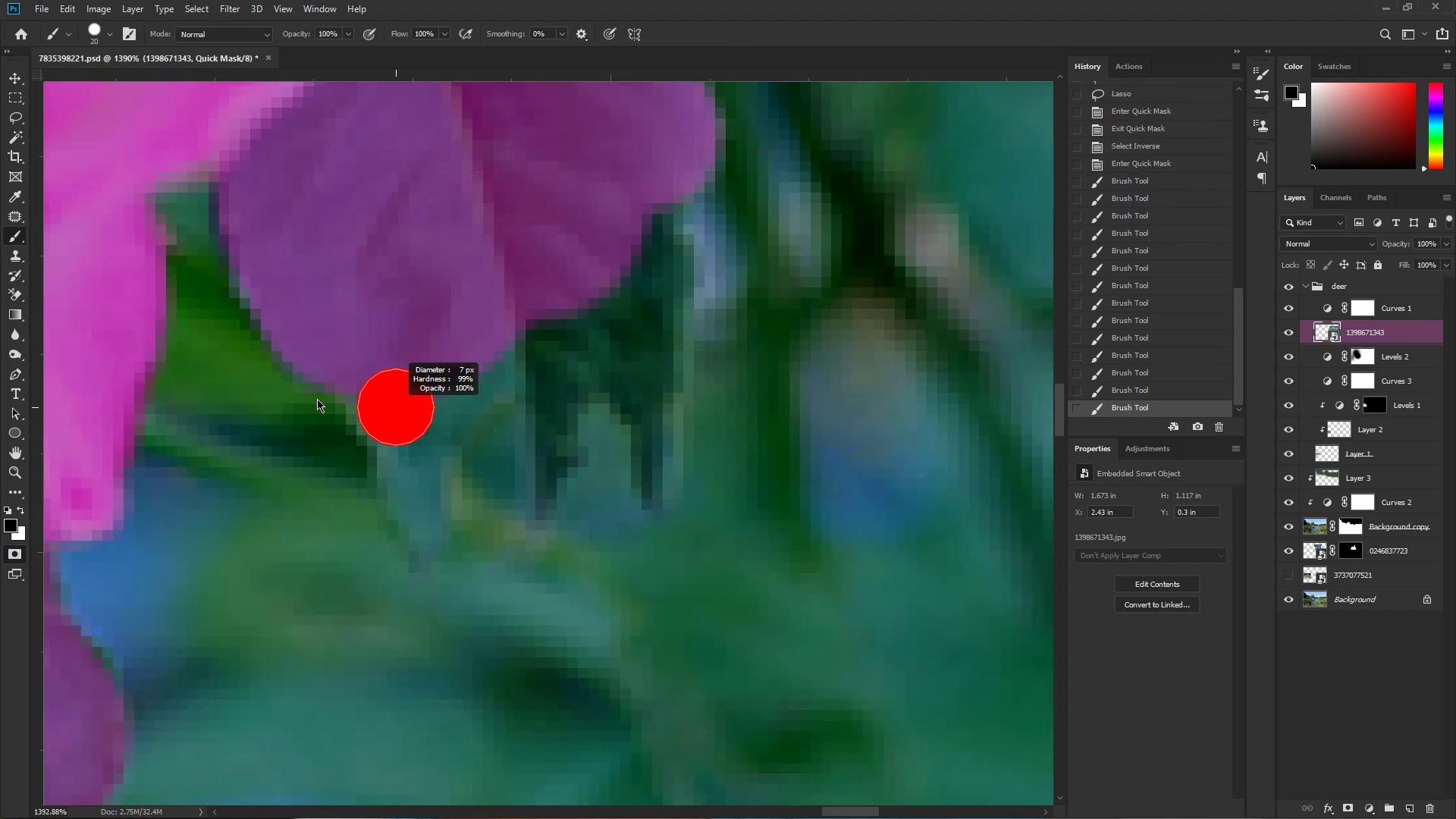 
left_click_drag(start_coordinate=[643, 543], to_coordinate=[577, 381])
 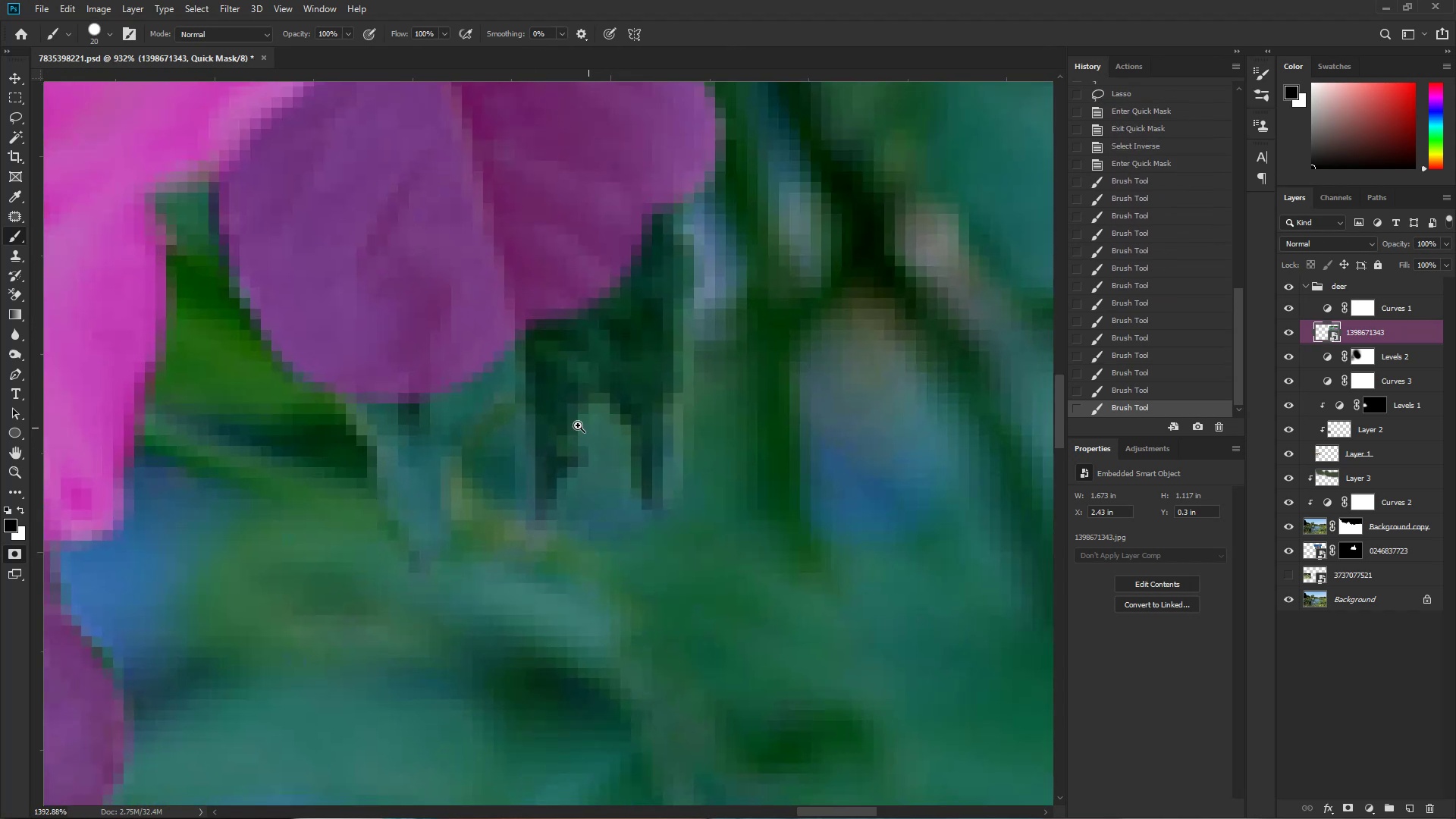 
hold_key(key=ControlLeft, duration=0.47)
left_click_drag(start_coordinate=[566, 428], to_coordinate=[609, 435])
 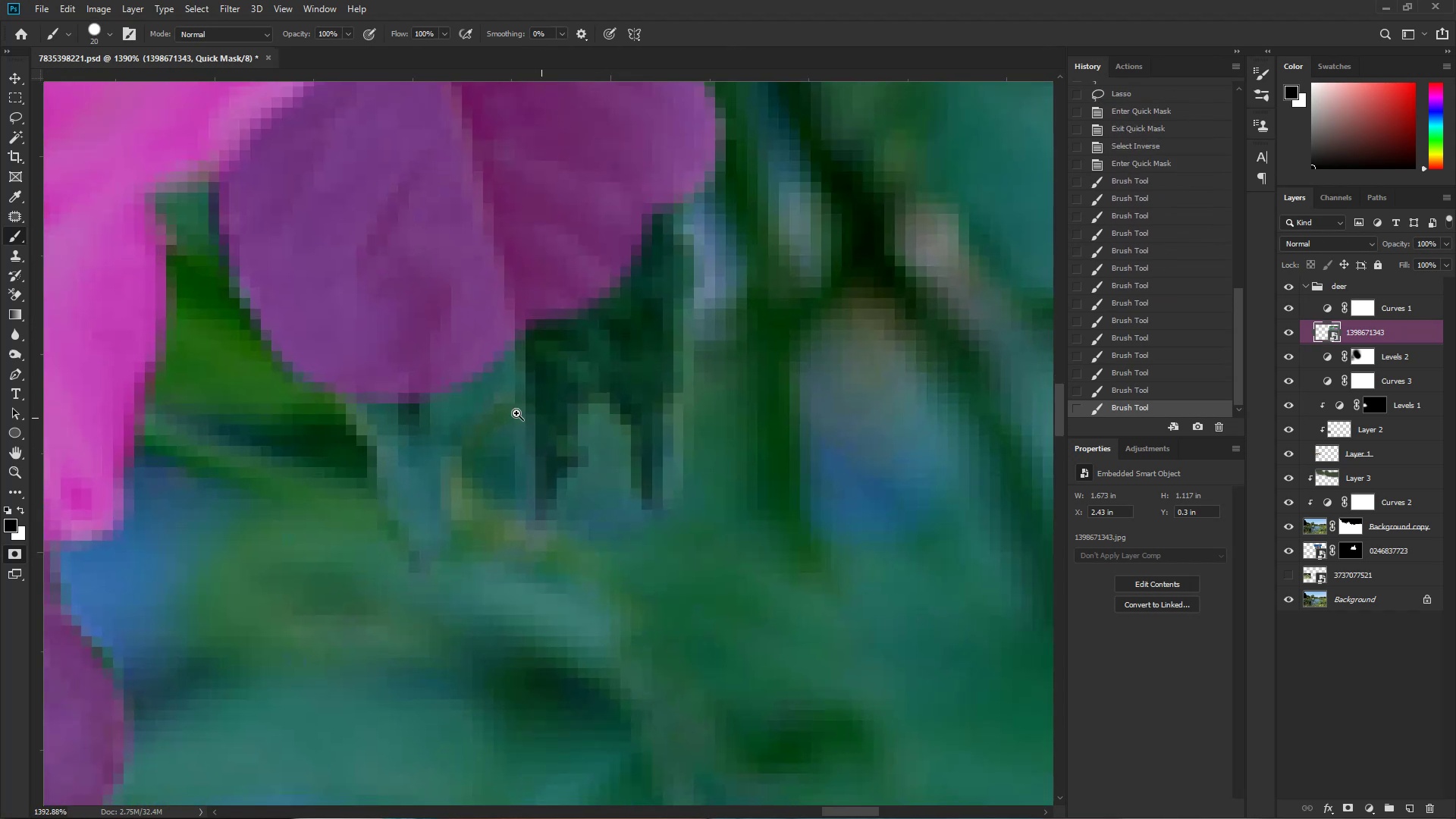 
key(Alt+AltLeft)
 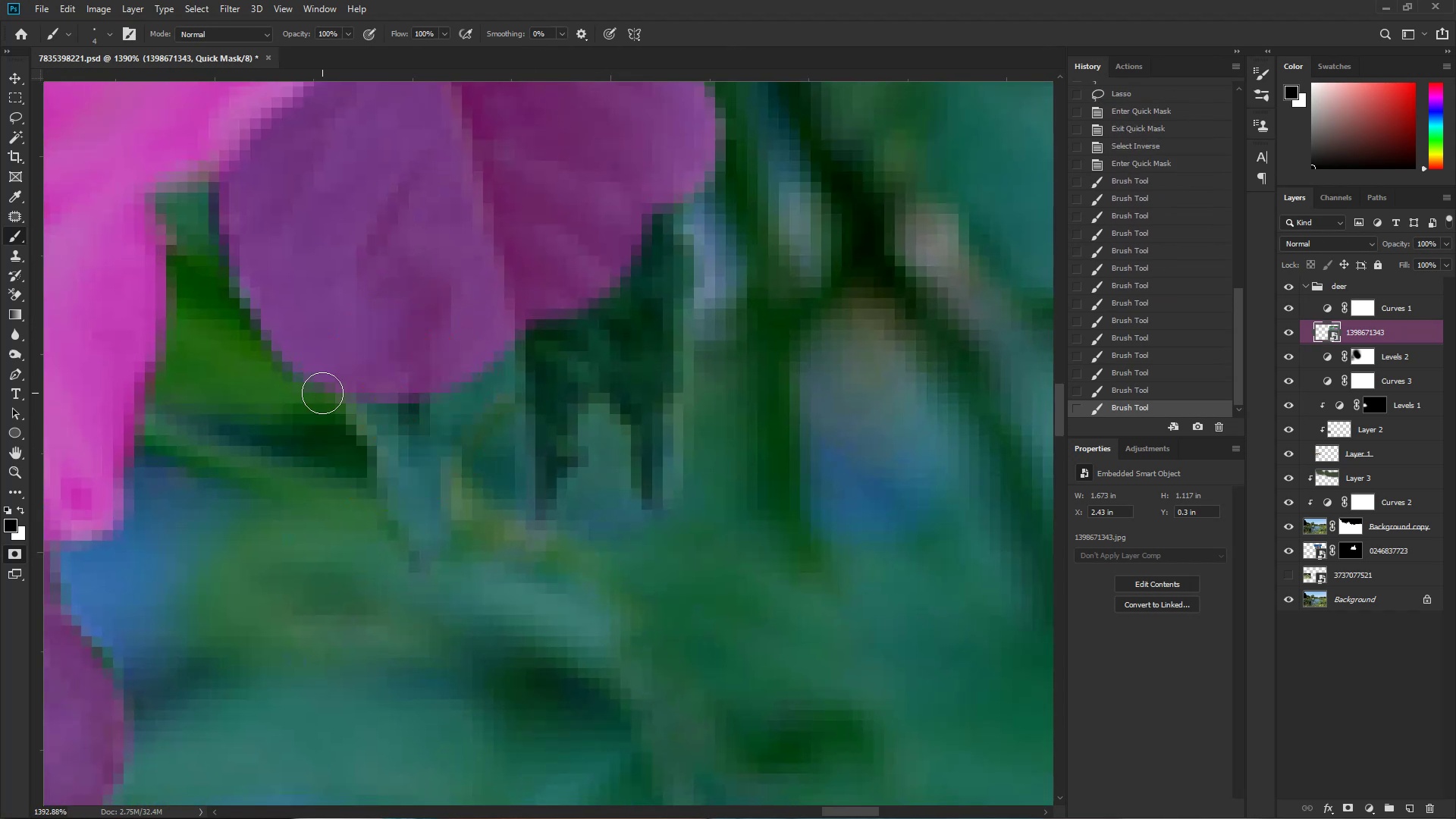 
key(Alt+AltLeft)
 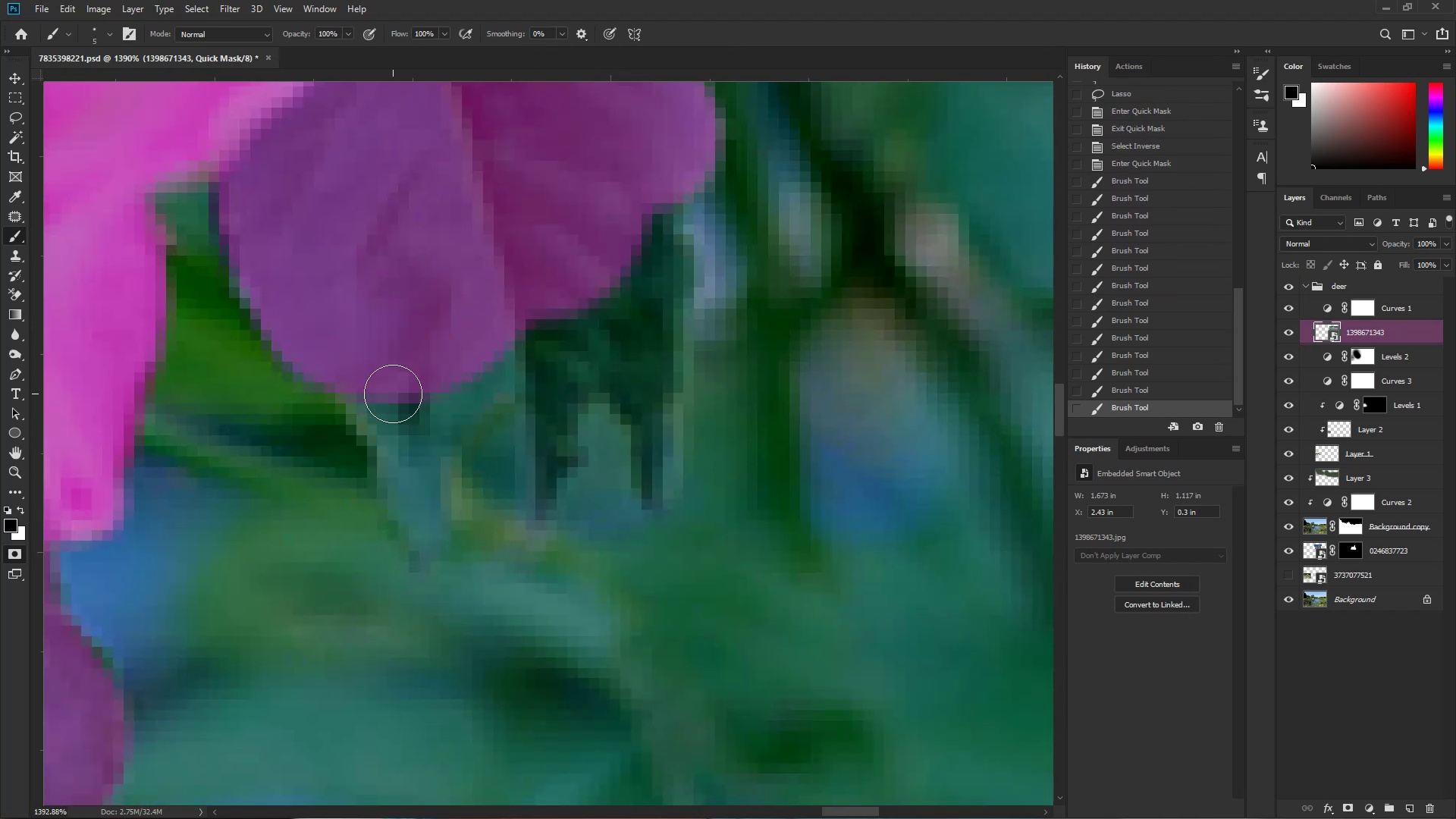 
left_click_drag(start_coordinate=[363, 376], to_coordinate=[535, 321])
 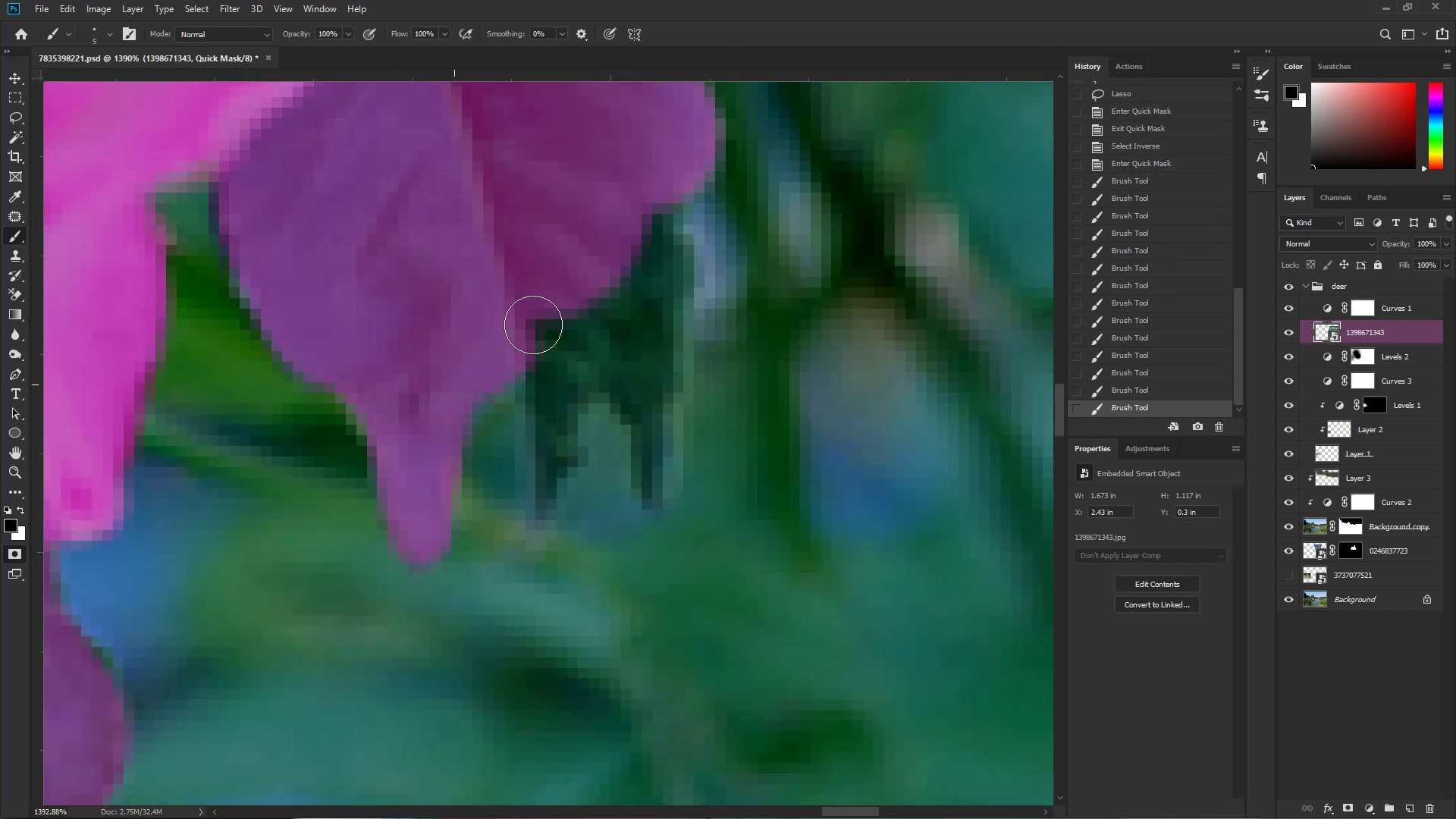 
left_click_drag(start_coordinate=[521, 318], to_coordinate=[437, 437])
 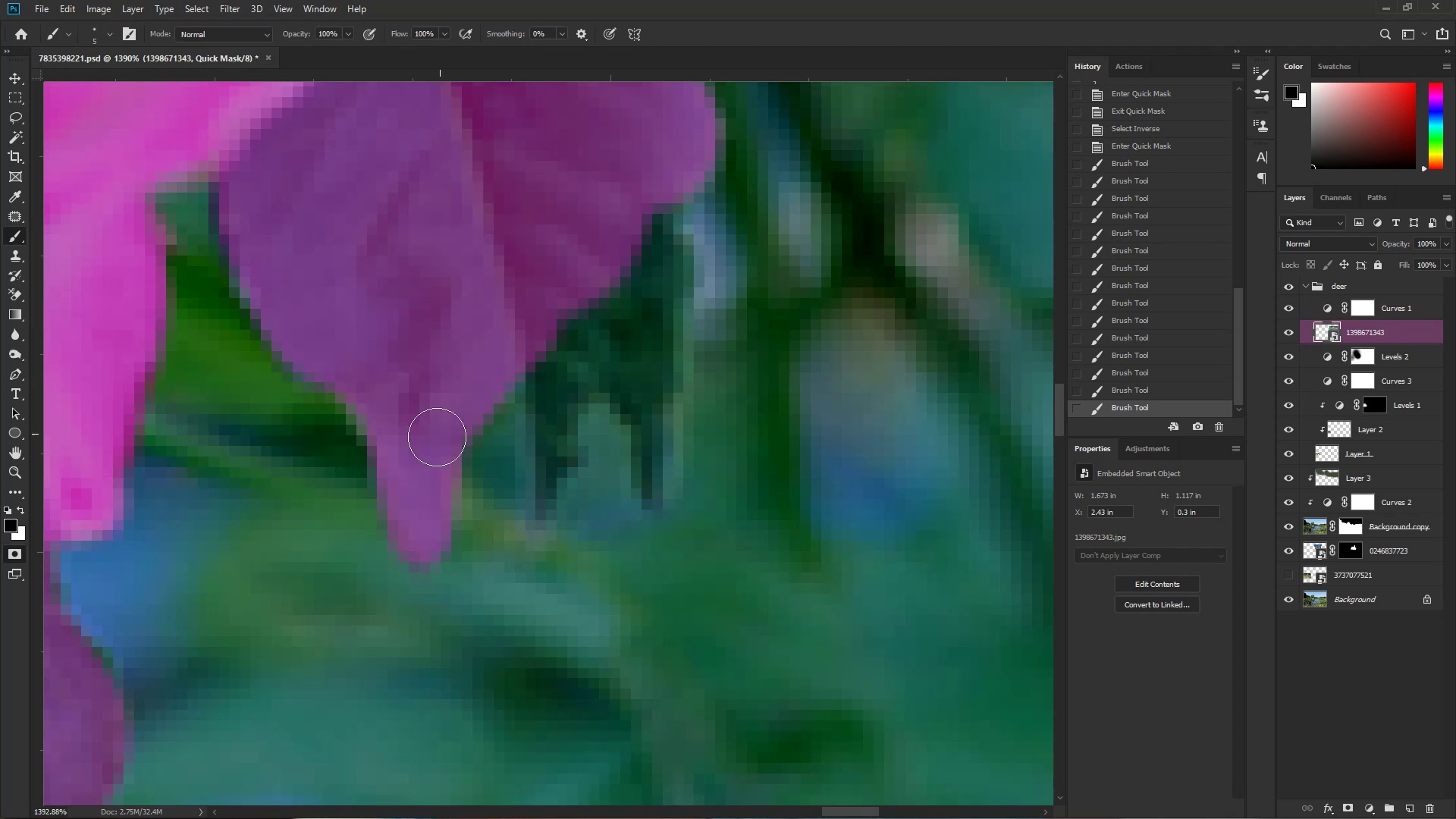 
left_click_drag(start_coordinate=[470, 414], to_coordinate=[535, 343])
 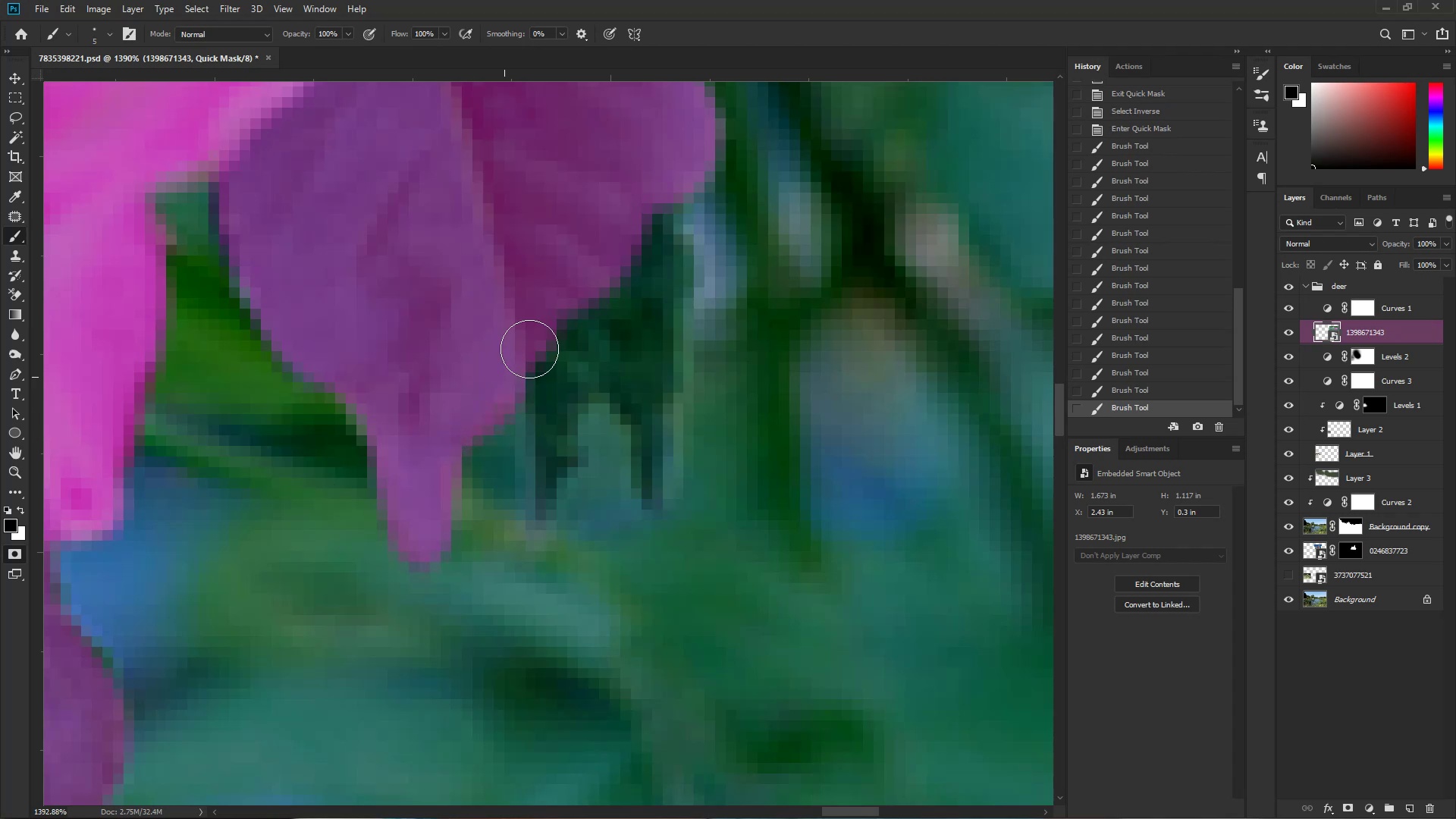 
left_click_drag(start_coordinate=[543, 340], to_coordinate=[539, 509])
 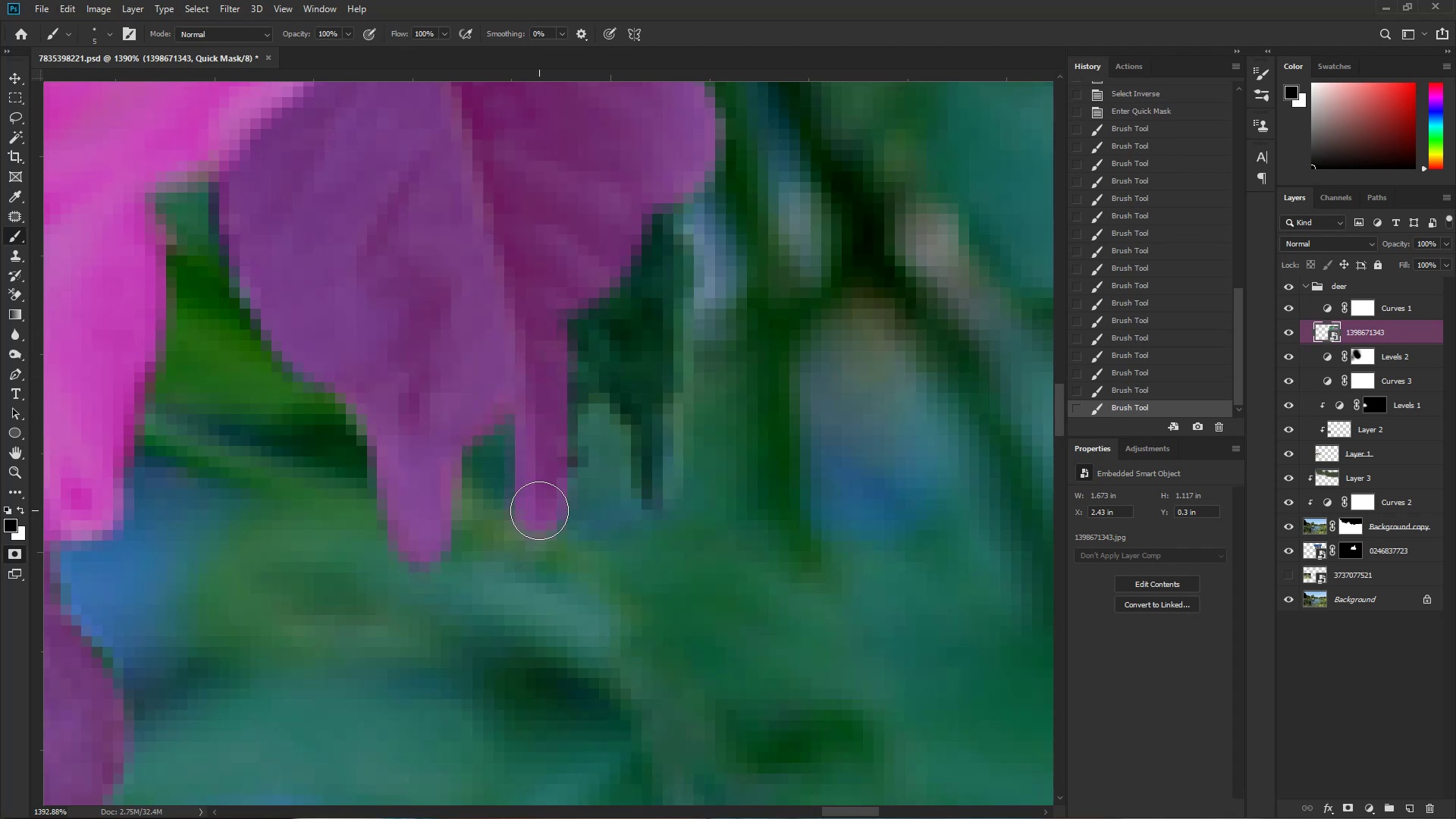 
left_click_drag(start_coordinate=[541, 507], to_coordinate=[551, 294])
 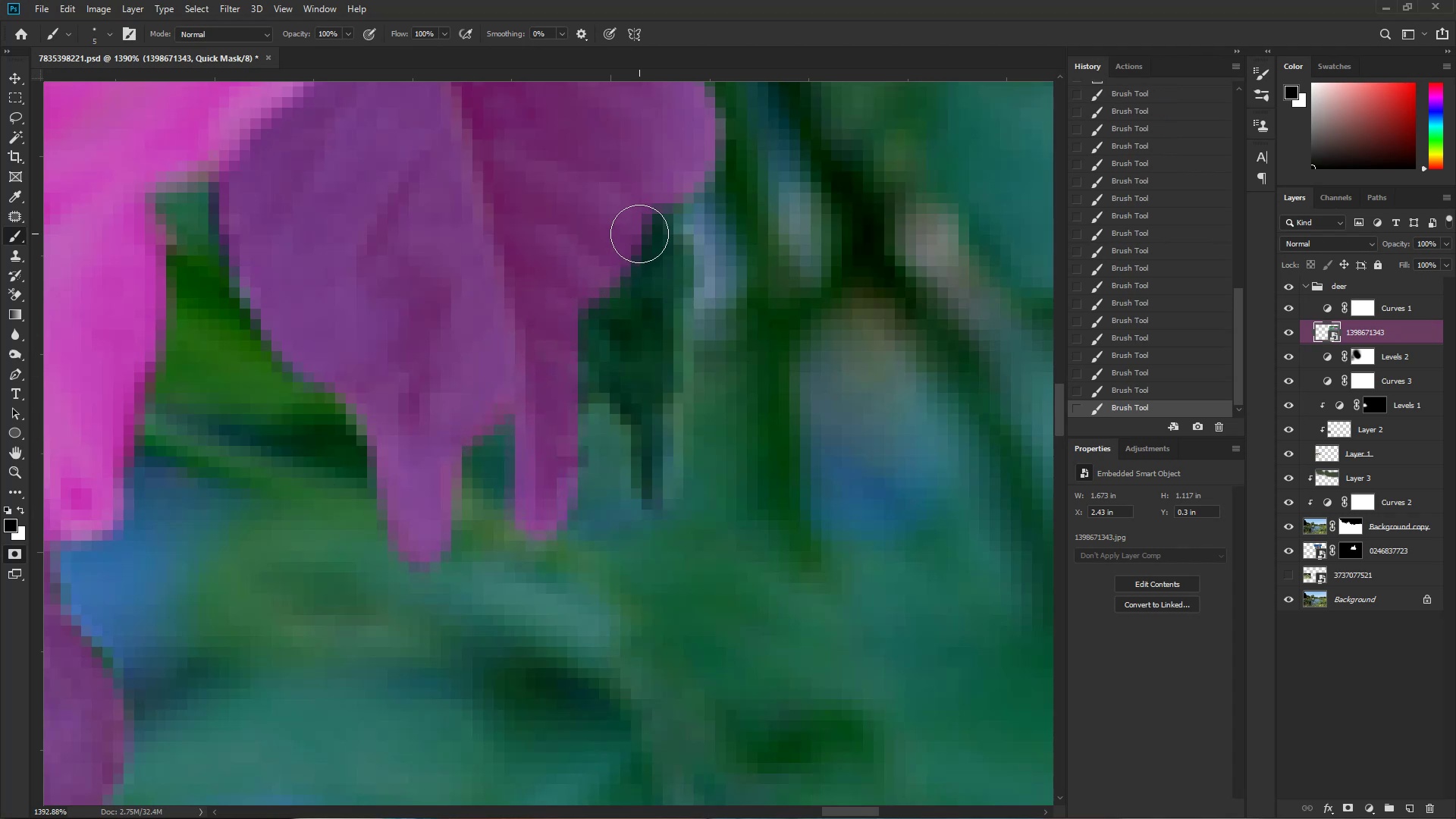 
left_click_drag(start_coordinate=[660, 206], to_coordinate=[564, 316])
 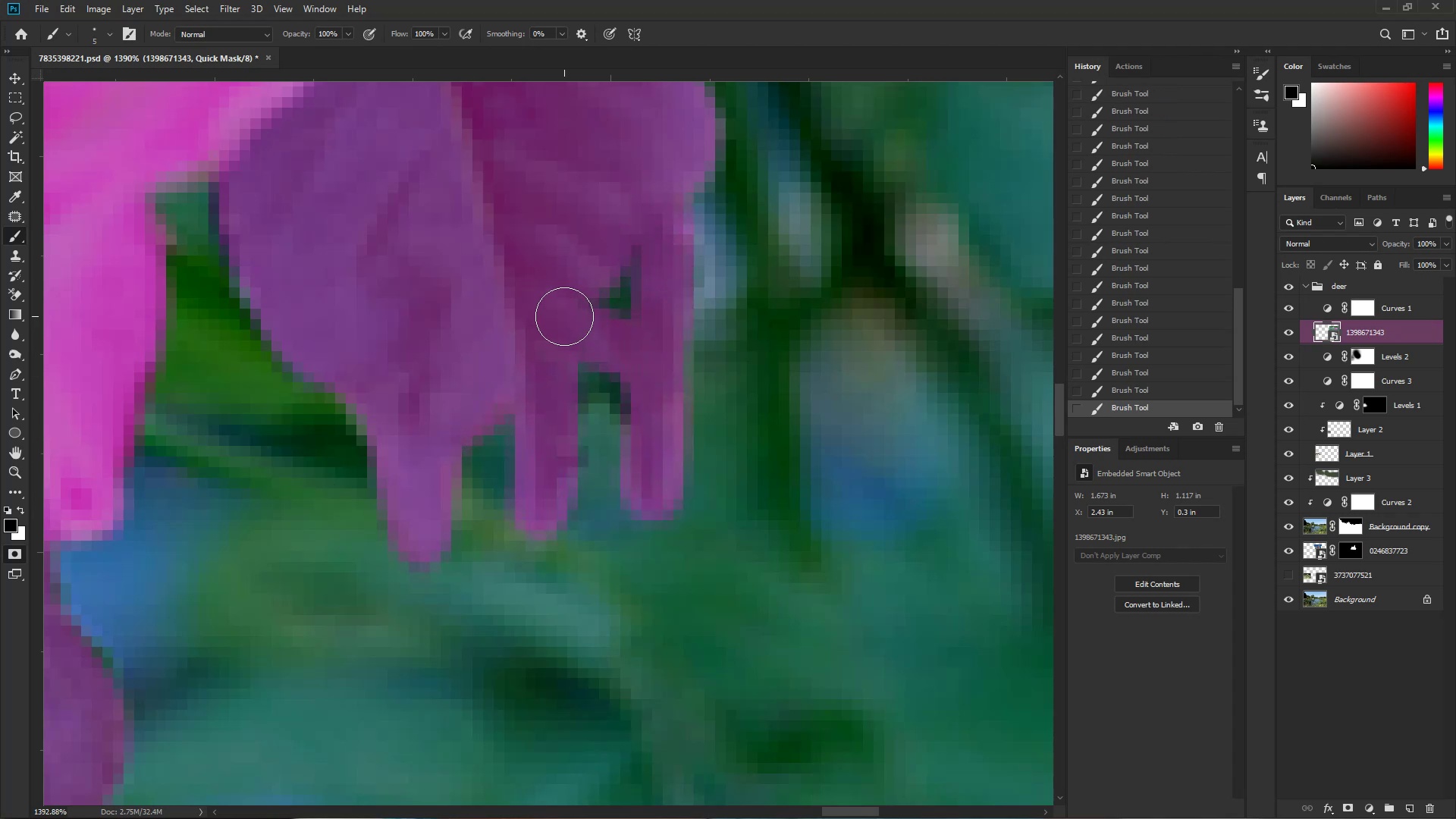 
left_click_drag(start_coordinate=[585, 353], to_coordinate=[613, 254])
 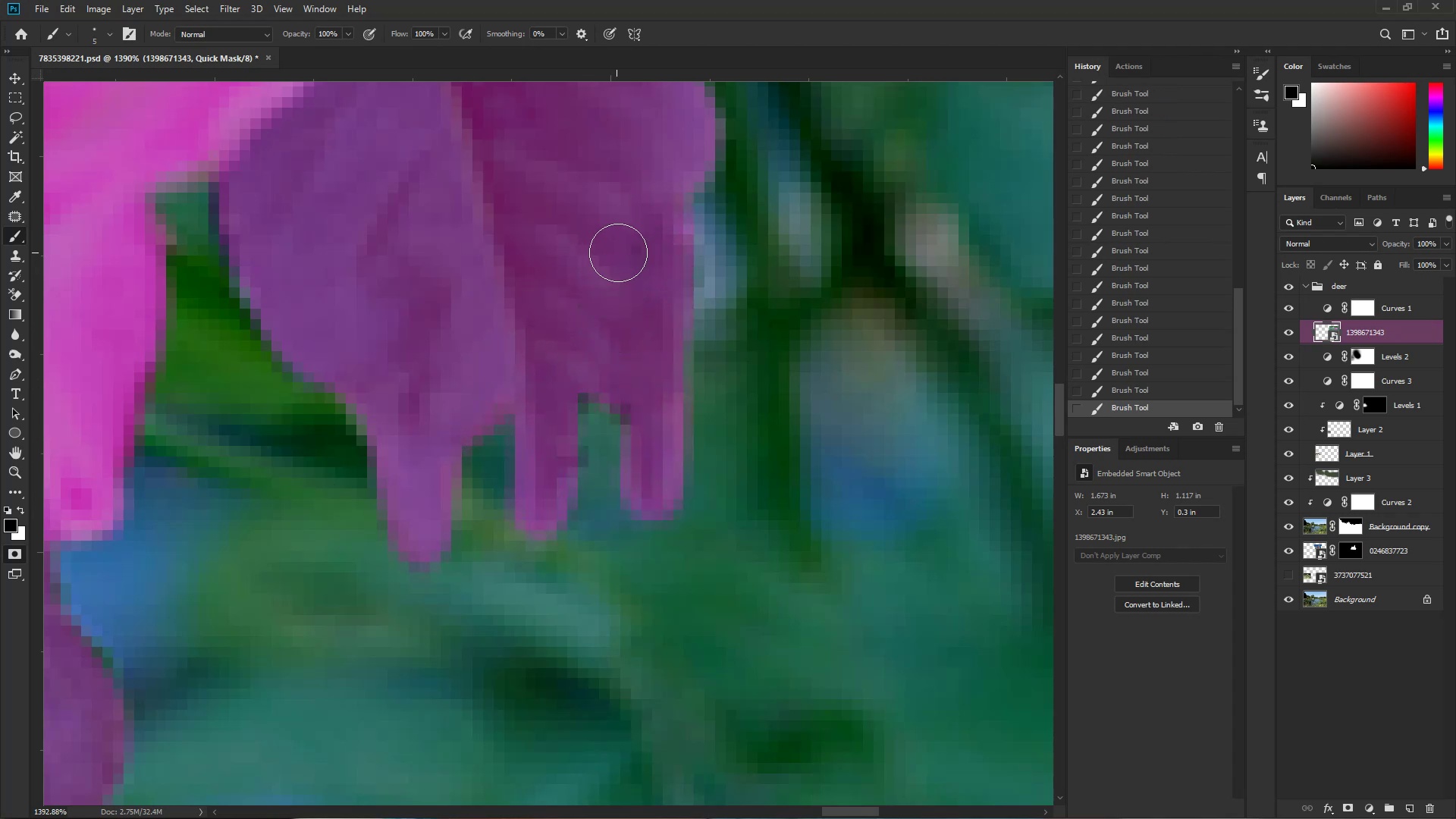 
left_click_drag(start_coordinate=[627, 264], to_coordinate=[563, 375])
 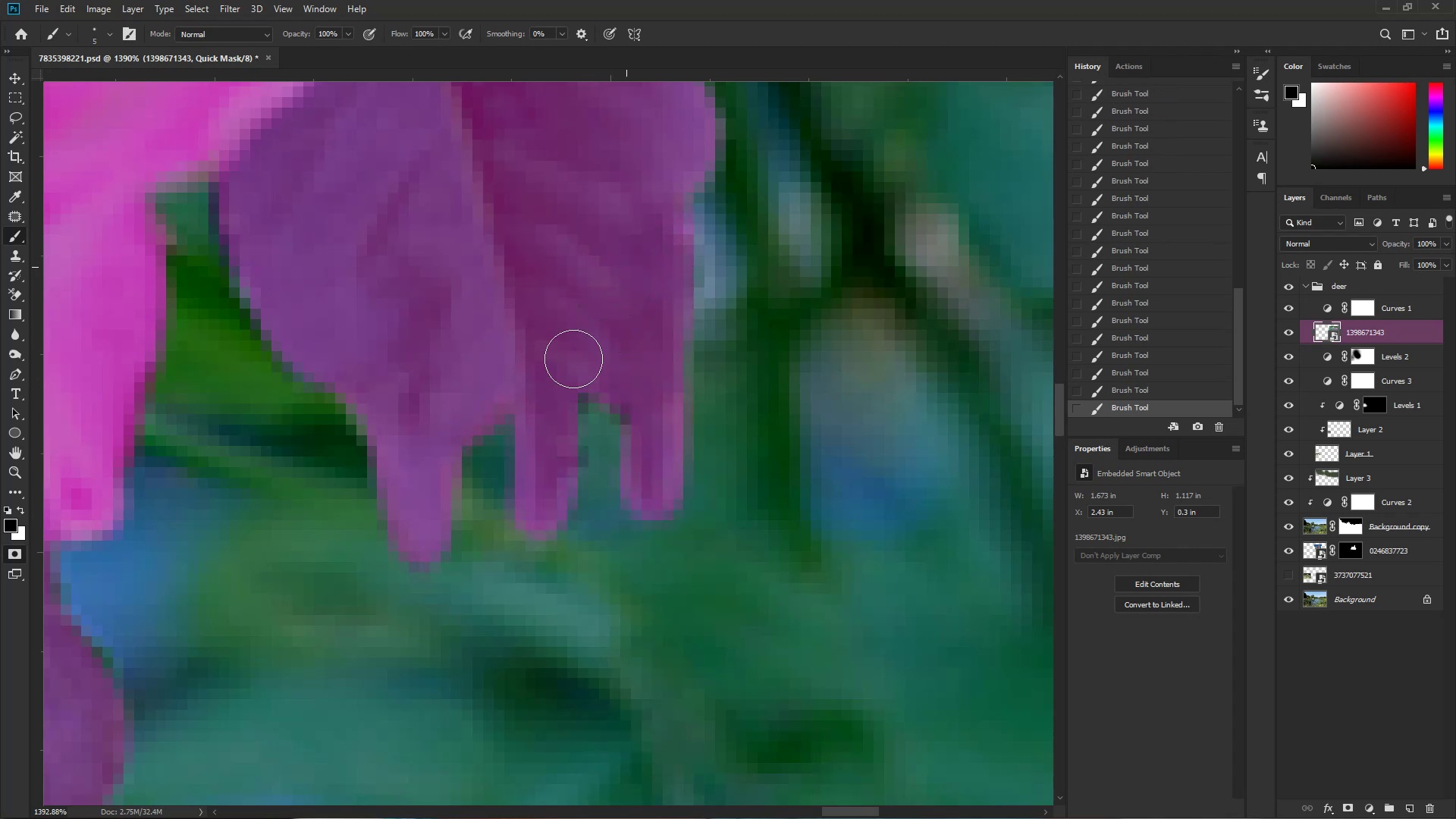 
hold_key(key=Space, duration=1.91)
 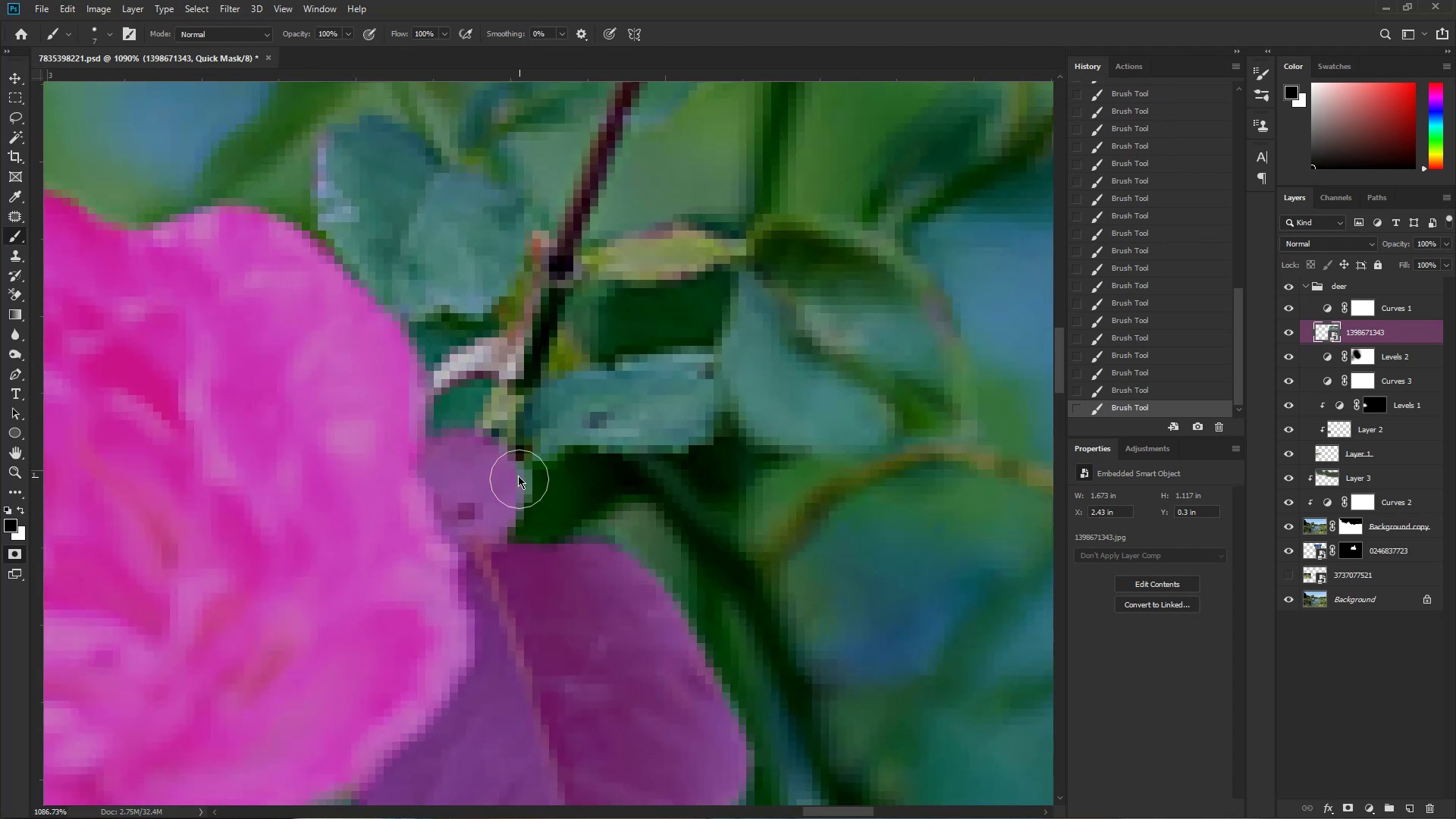 
key(Control+ControlLeft)
 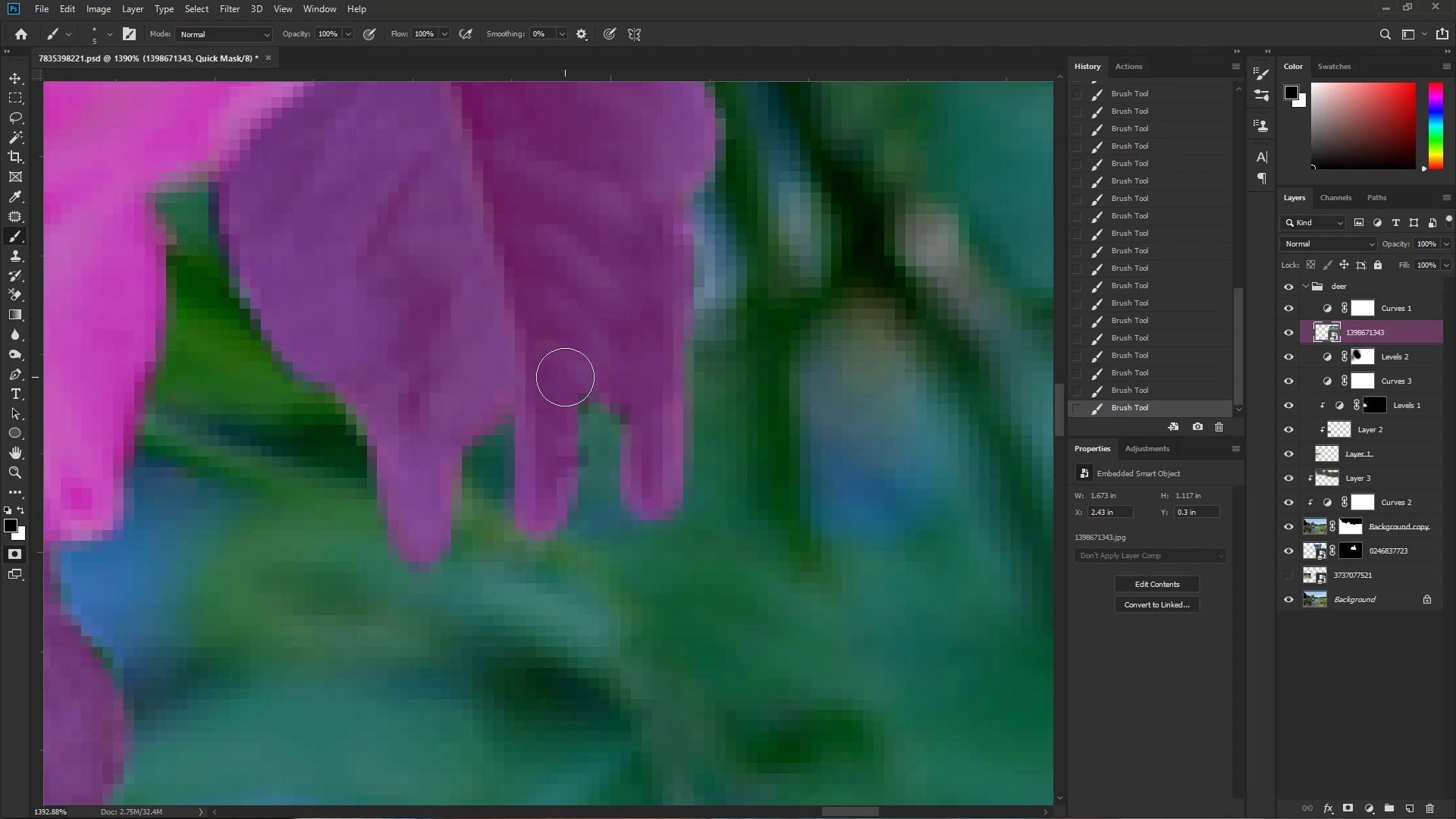 
left_click_drag(start_coordinate=[604, 359], to_coordinate=[539, 407])
 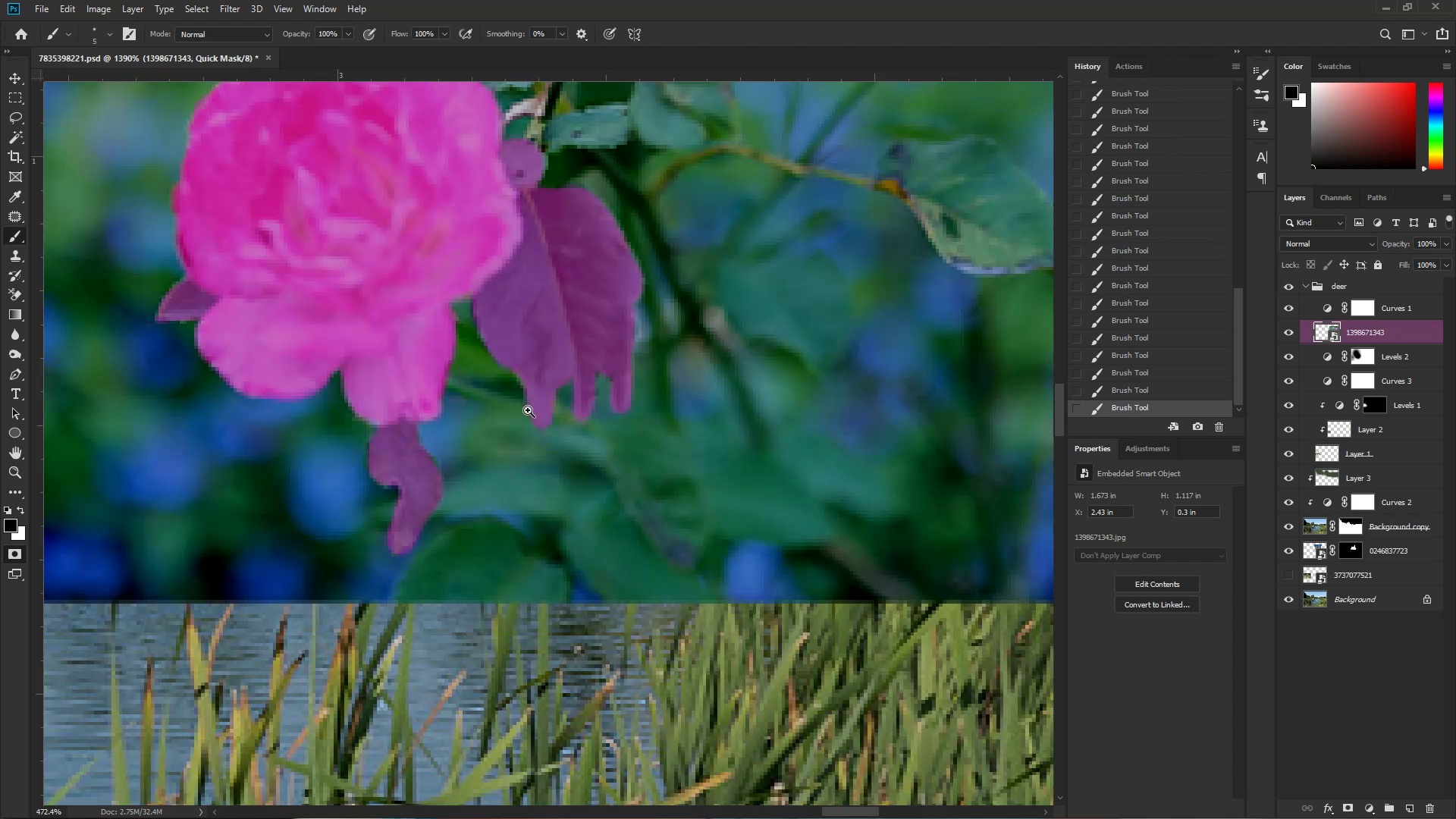 
left_click_drag(start_coordinate=[588, 333], to_coordinate=[562, 556])
 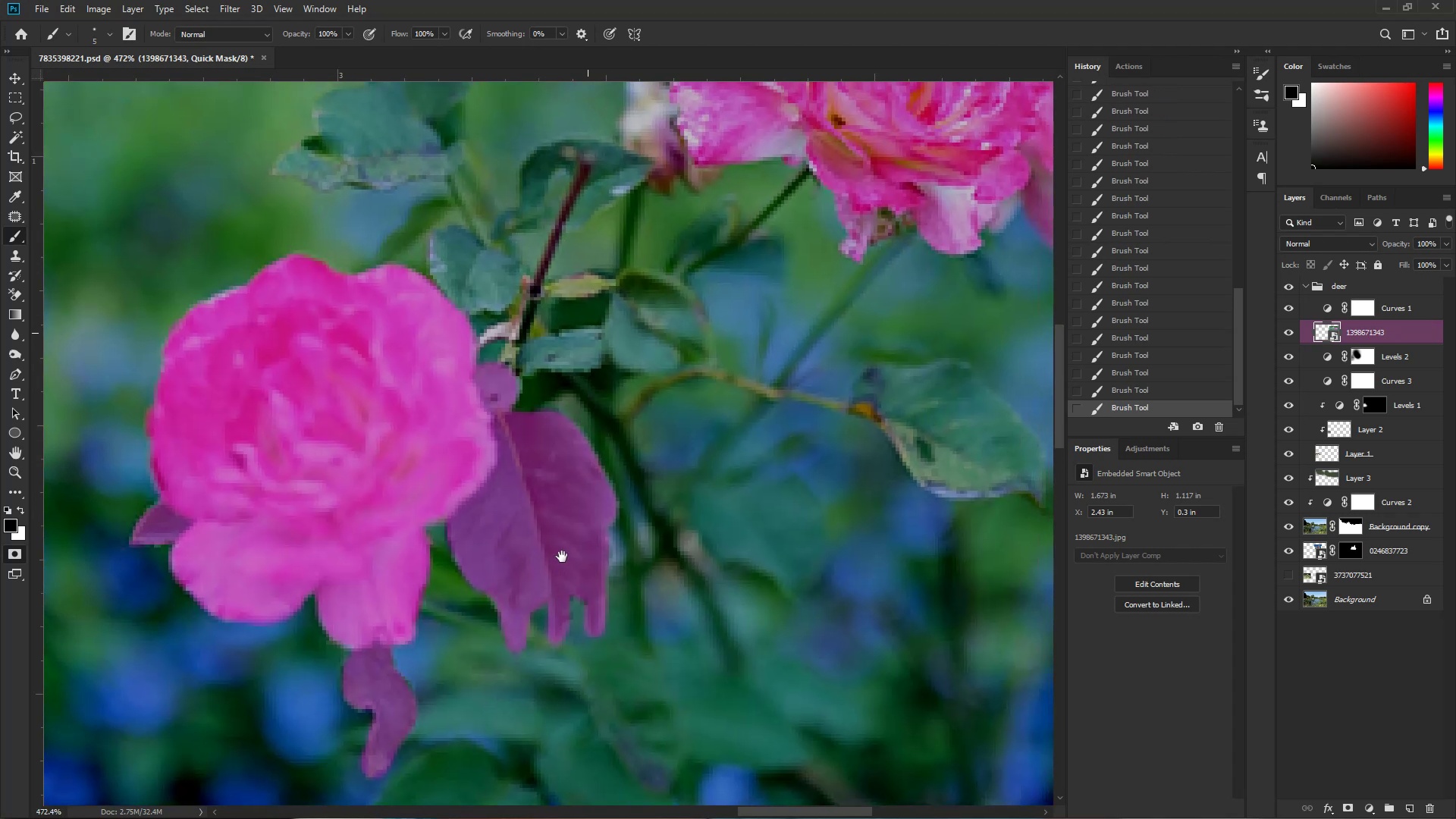 
hold_key(key=ControlLeft, duration=1.12)
left_click_drag(start_coordinate=[517, 300], to_coordinate=[564, 339])
 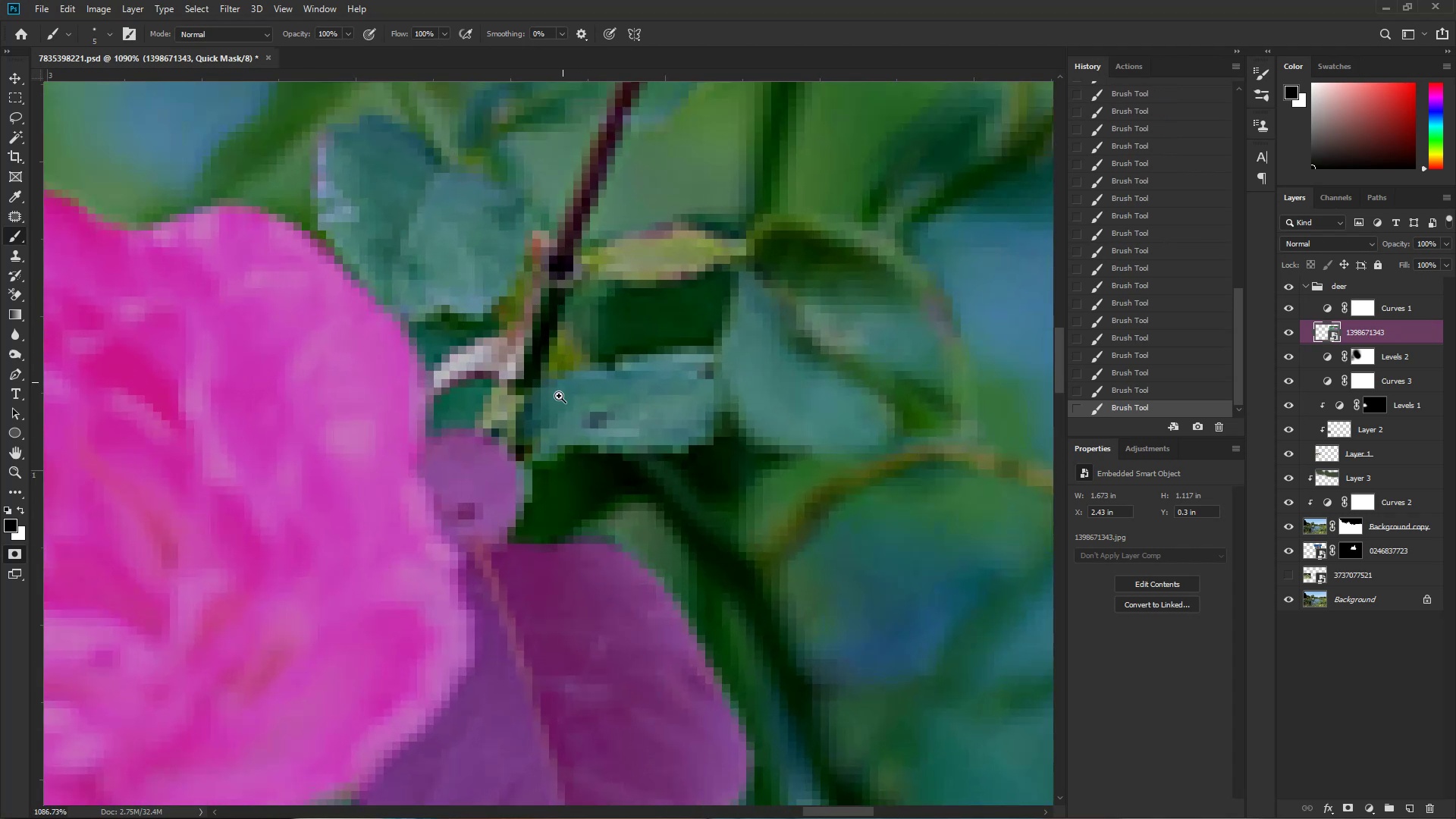 
key(Alt+AltLeft)
 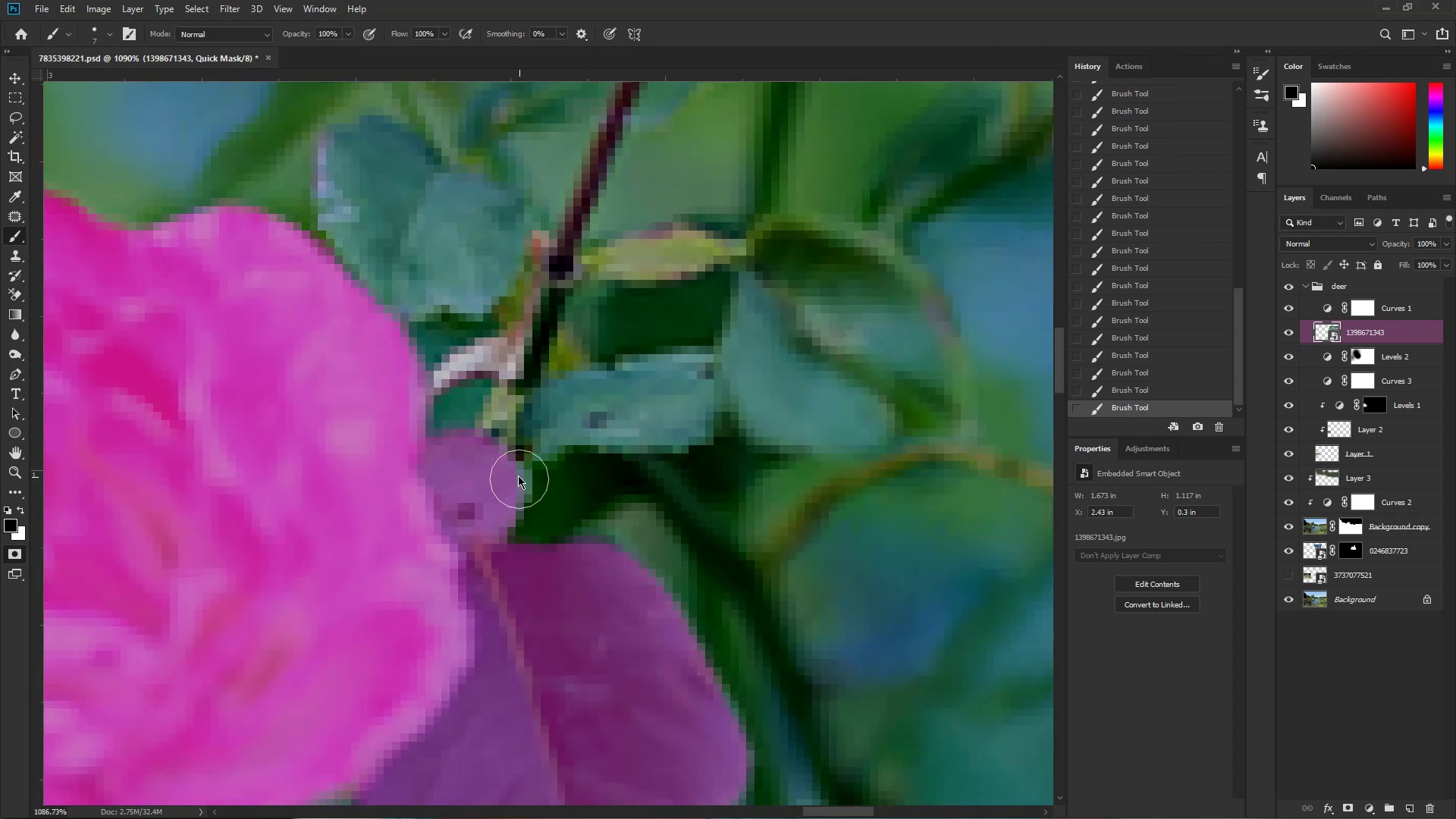 
left_click_drag(start_coordinate=[493, 480], to_coordinate=[694, 395])
 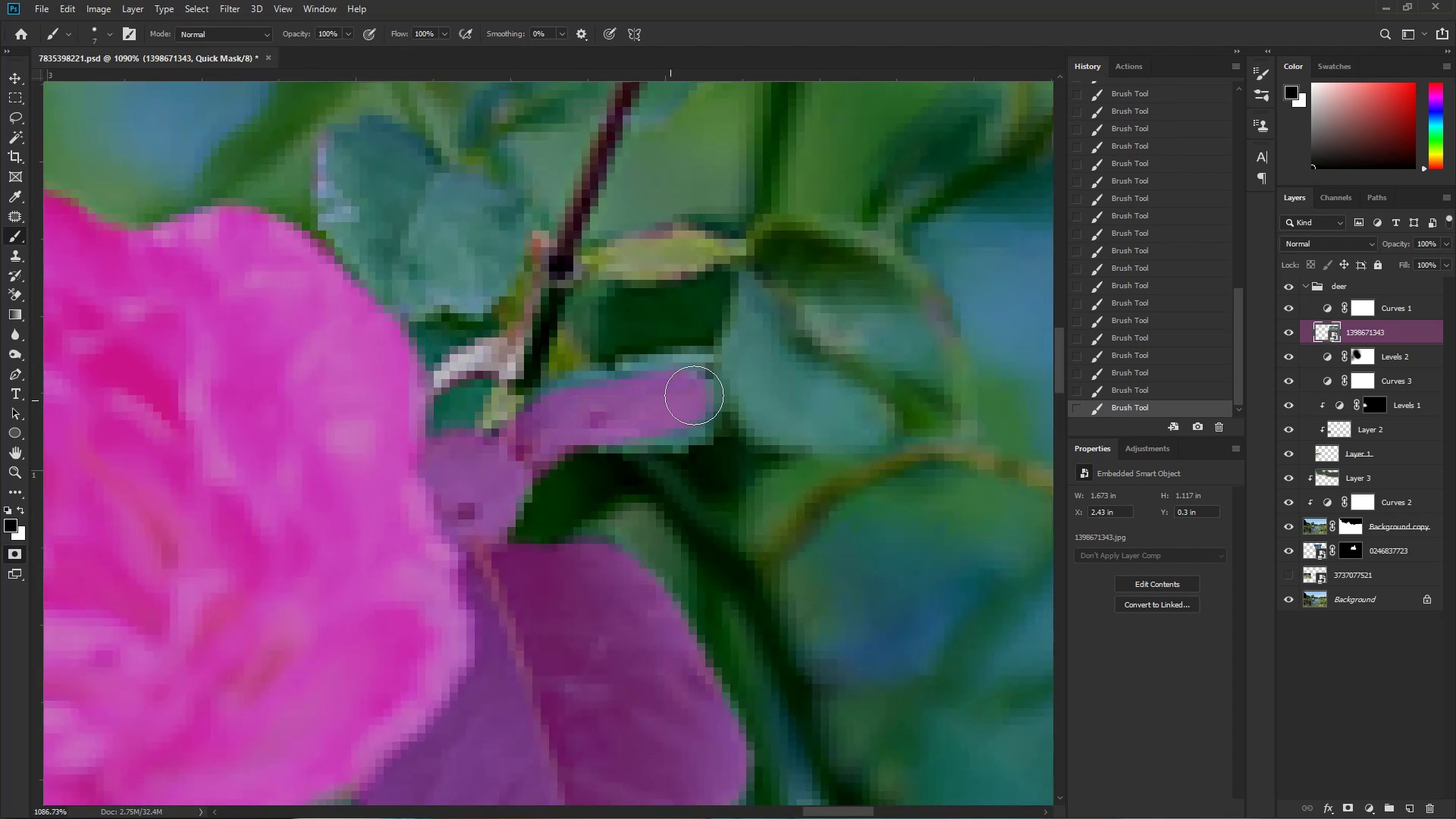 
left_click_drag(start_coordinate=[686, 400], to_coordinate=[697, 386])
 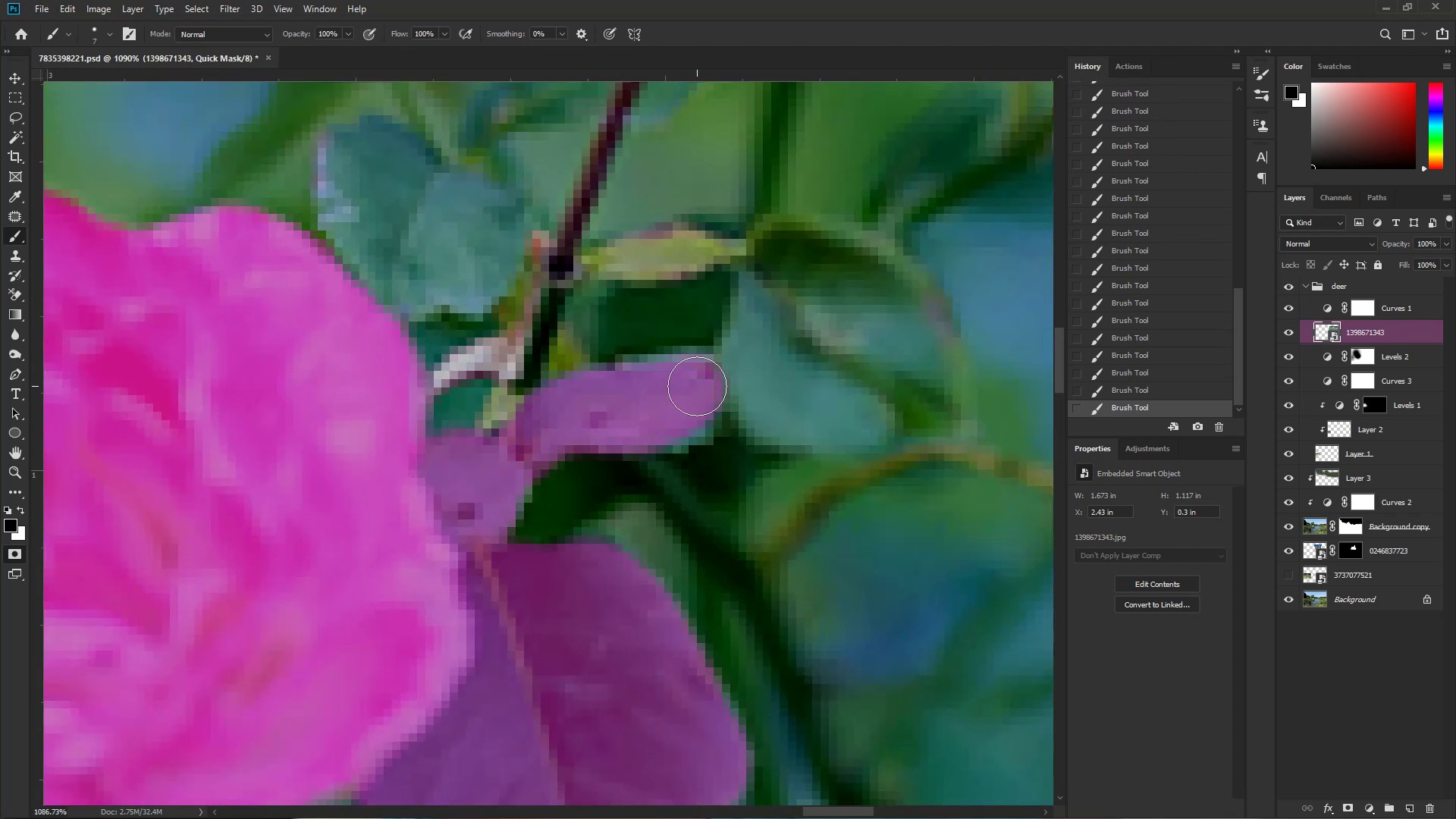 
left_click_drag(start_coordinate=[695, 387], to_coordinate=[688, 406])
 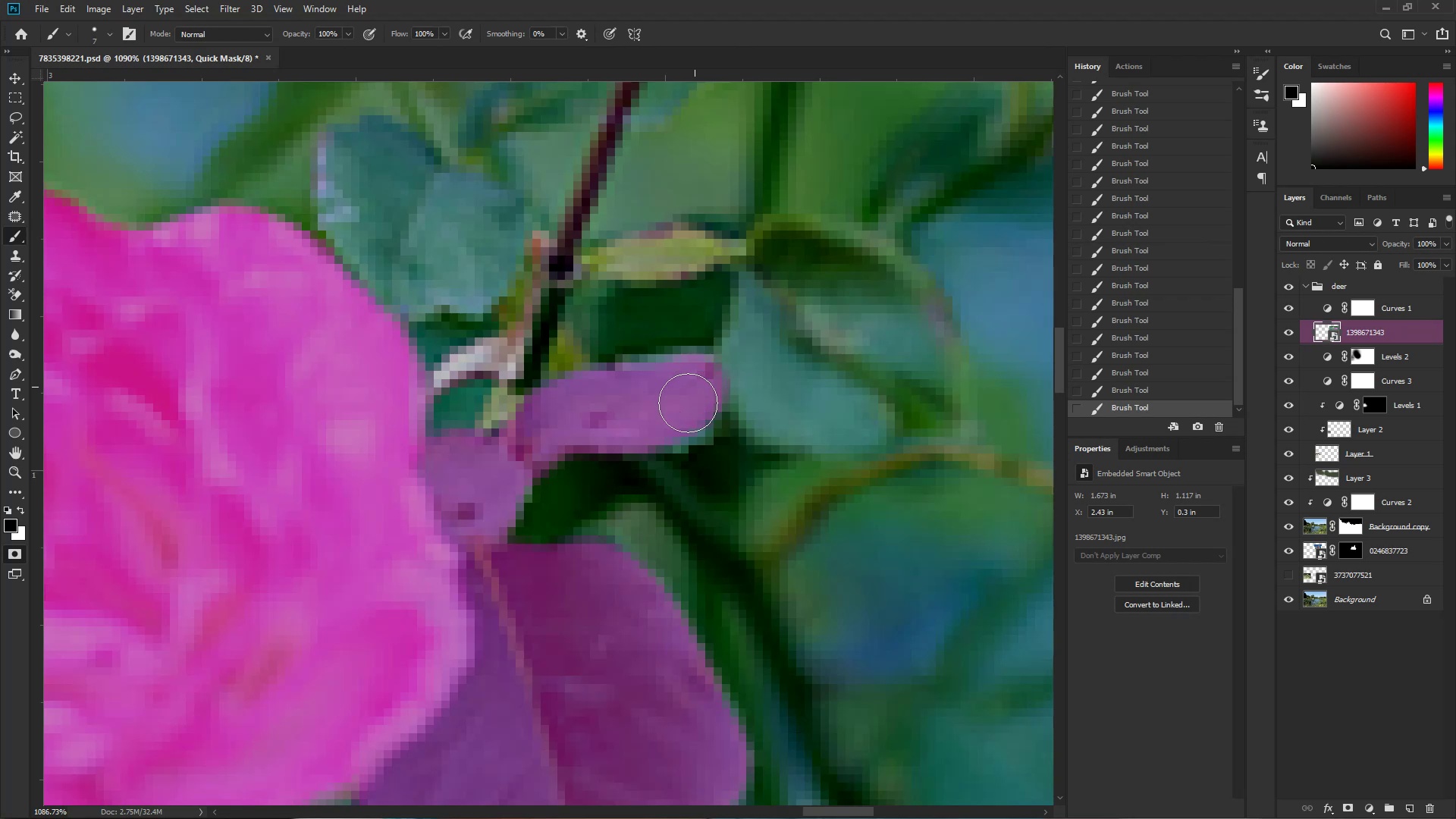 
hold_key(key=Space, duration=1.05)
 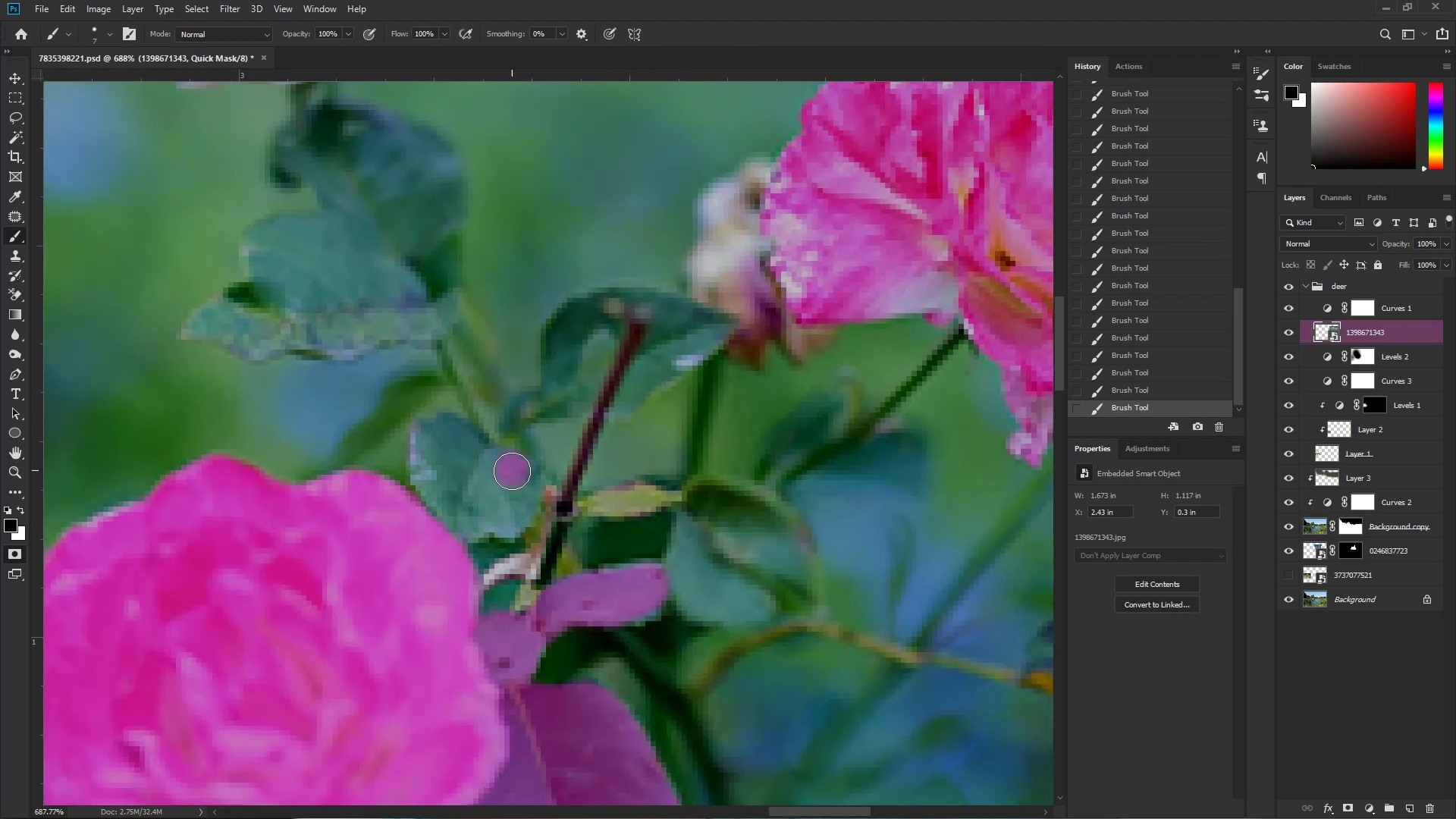 
key(Control+ControlLeft)
 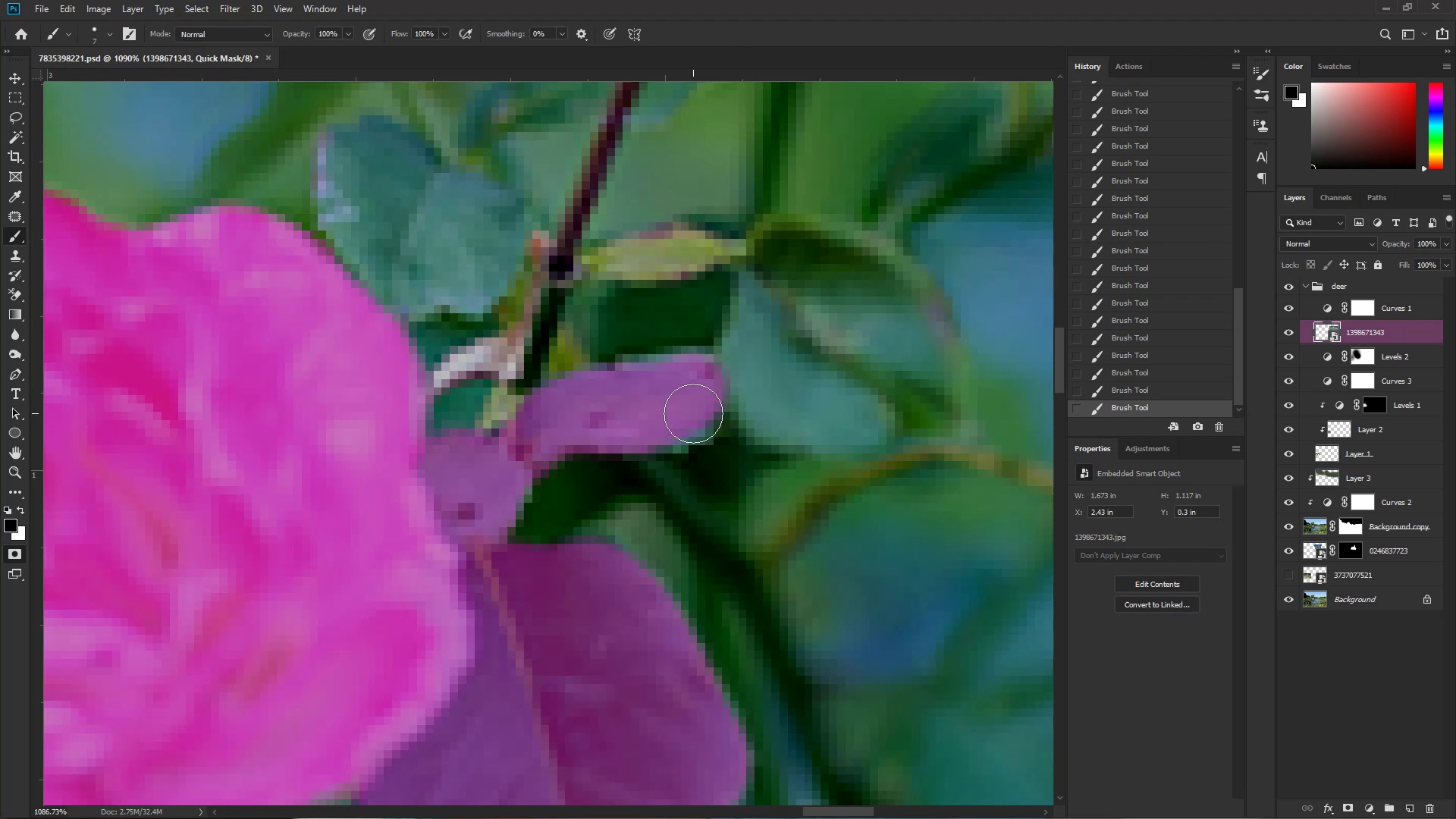 
left_click_drag(start_coordinate=[713, 425], to_coordinate=[664, 441])
 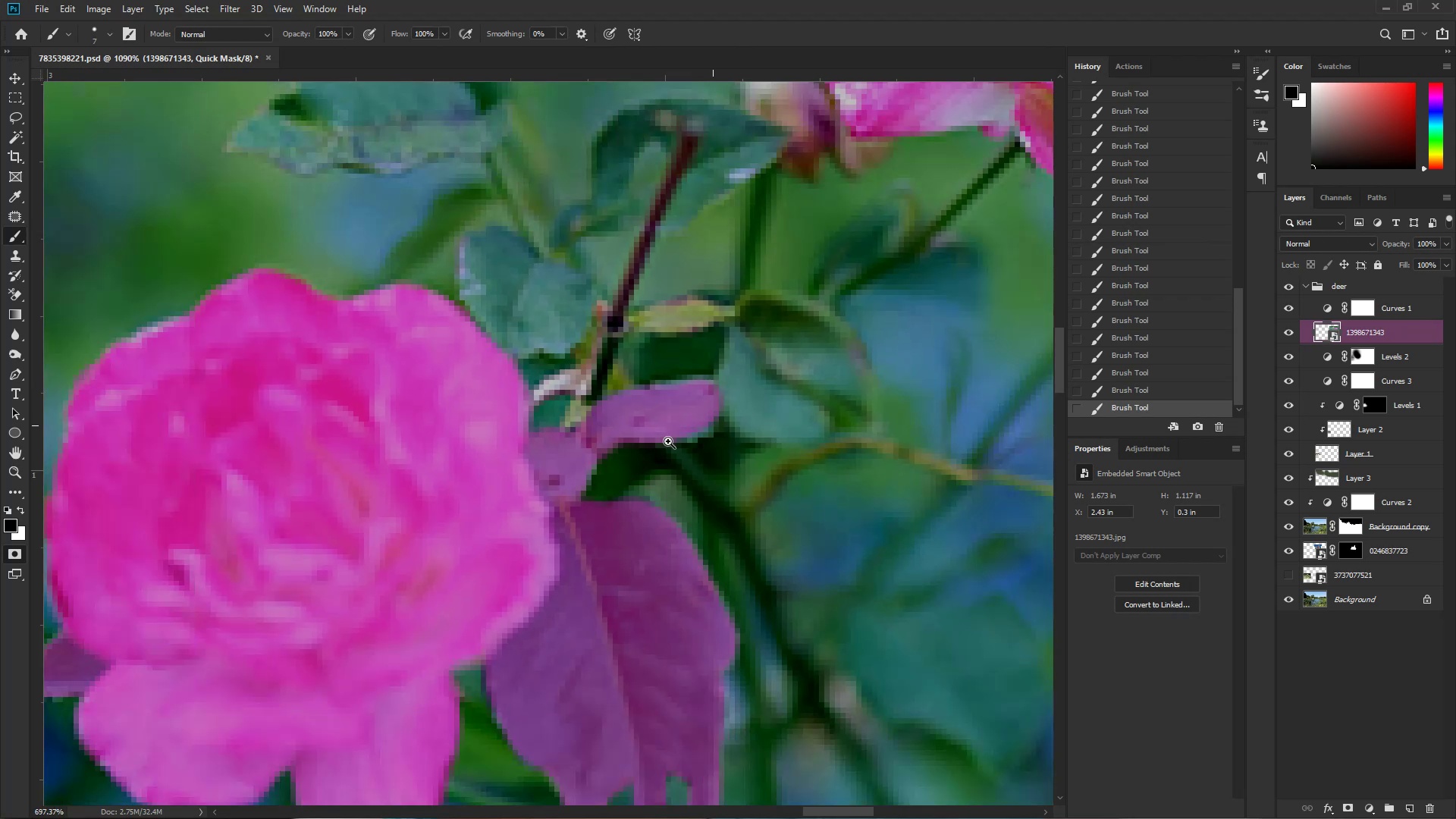 
left_click_drag(start_coordinate=[677, 376], to_coordinate=[610, 501])
 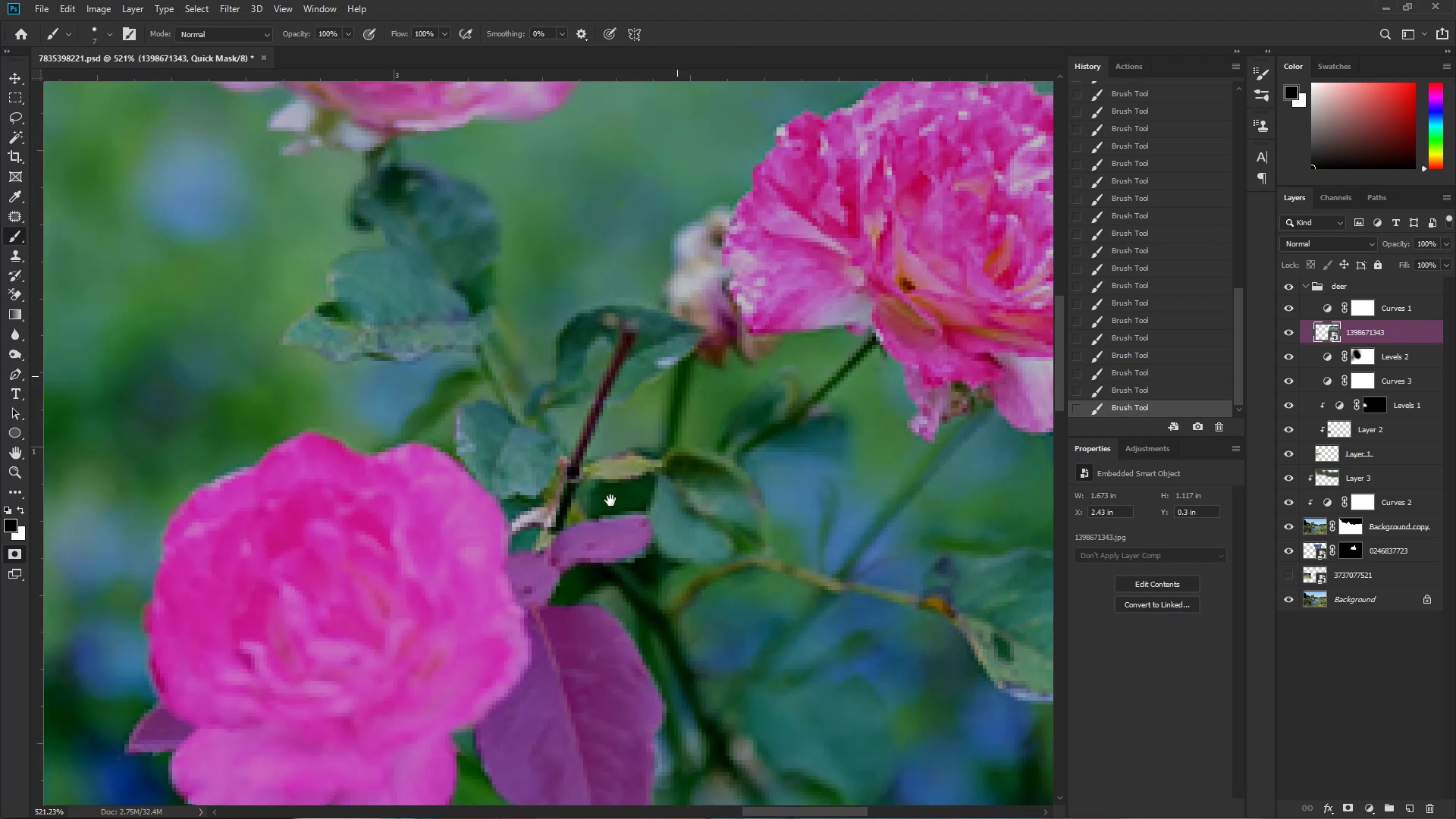 
hold_key(key=ControlLeft, duration=0.39)
left_click_drag(start_coordinate=[541, 485], to_coordinate=[594, 498])
 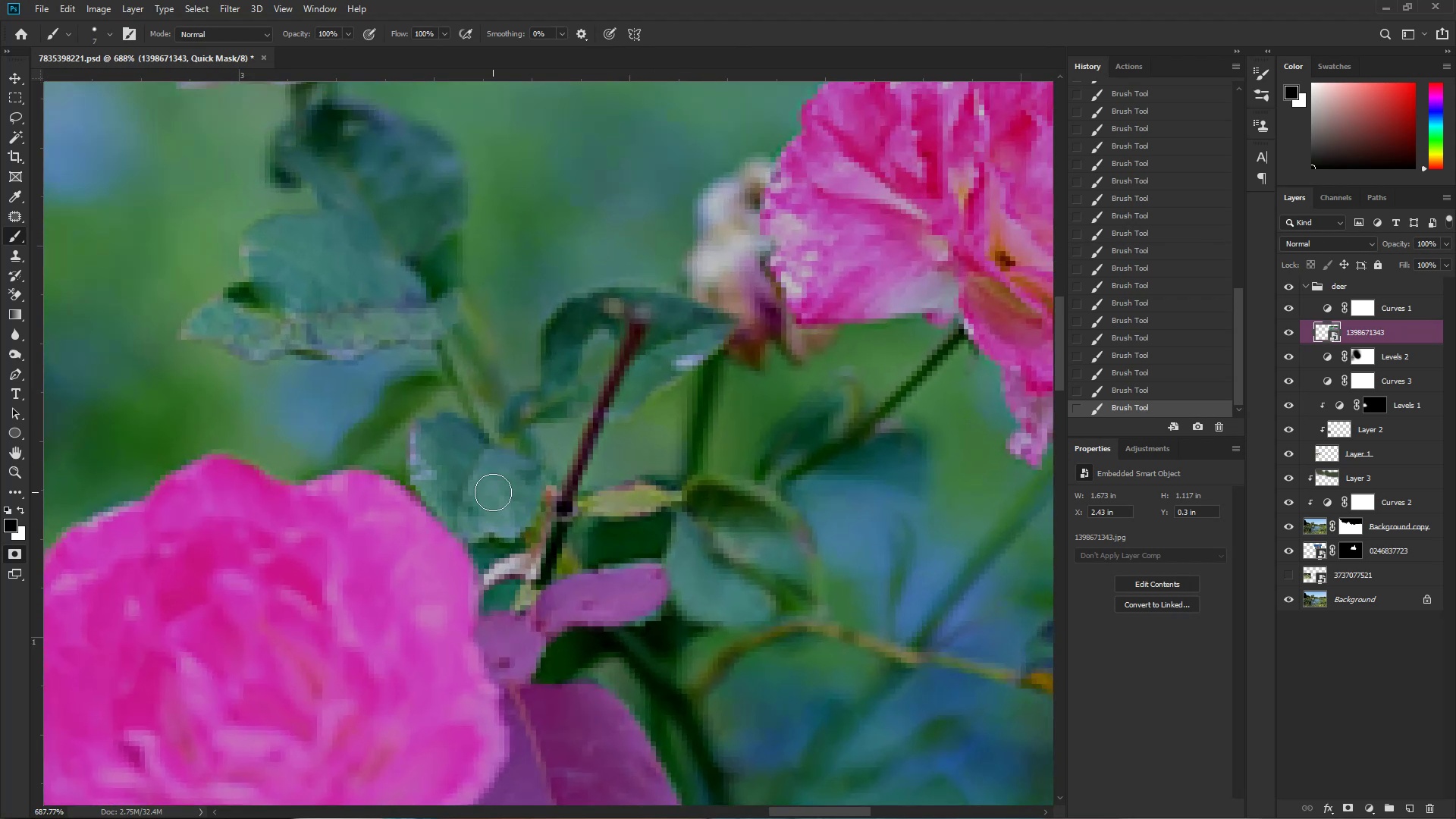 
left_click_drag(start_coordinate=[512, 470], to_coordinate=[491, 469])
 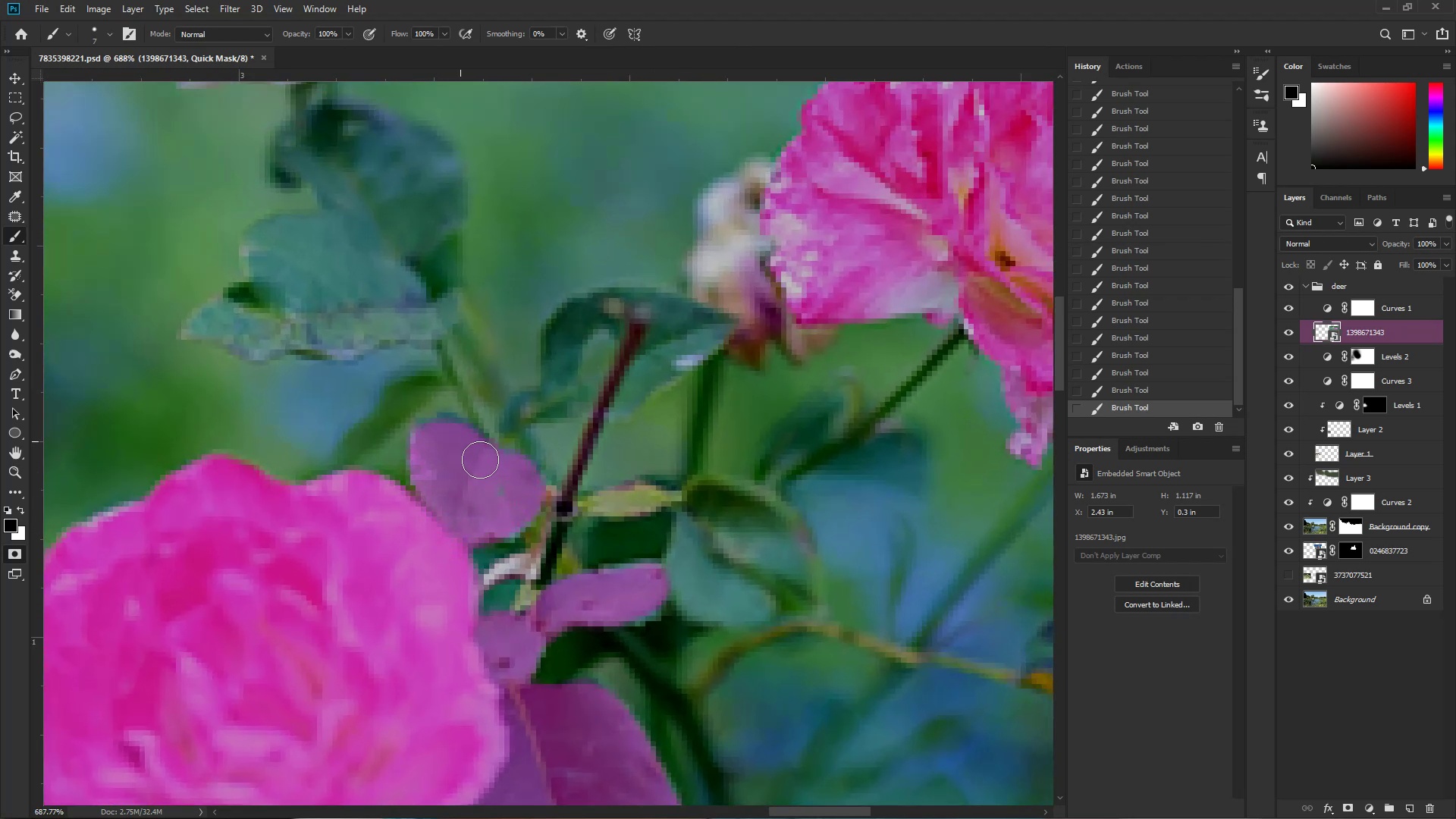 
hold_key(key=Space, duration=0.52)
 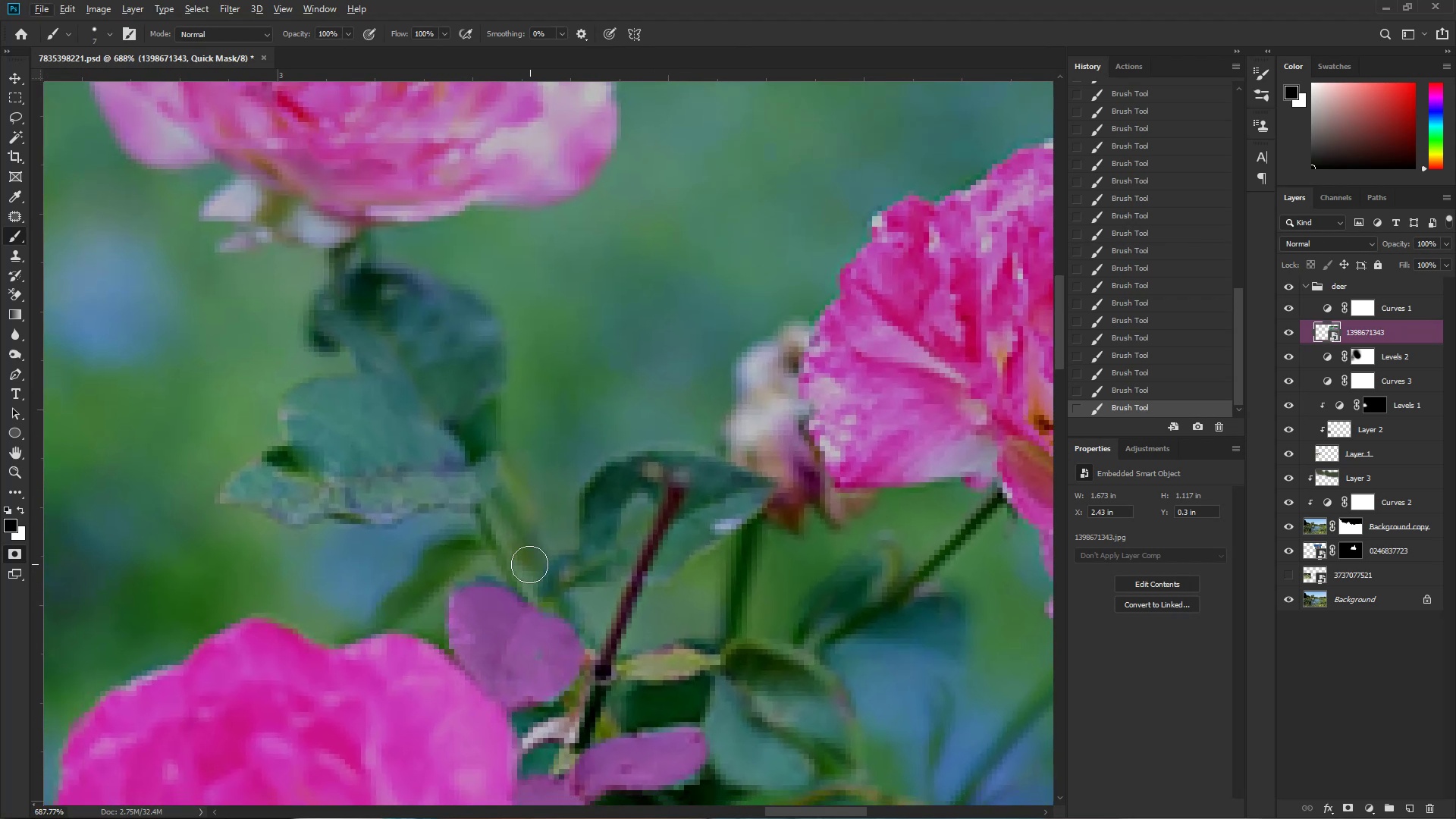 
left_click_drag(start_coordinate=[499, 444], to_coordinate=[538, 608])
 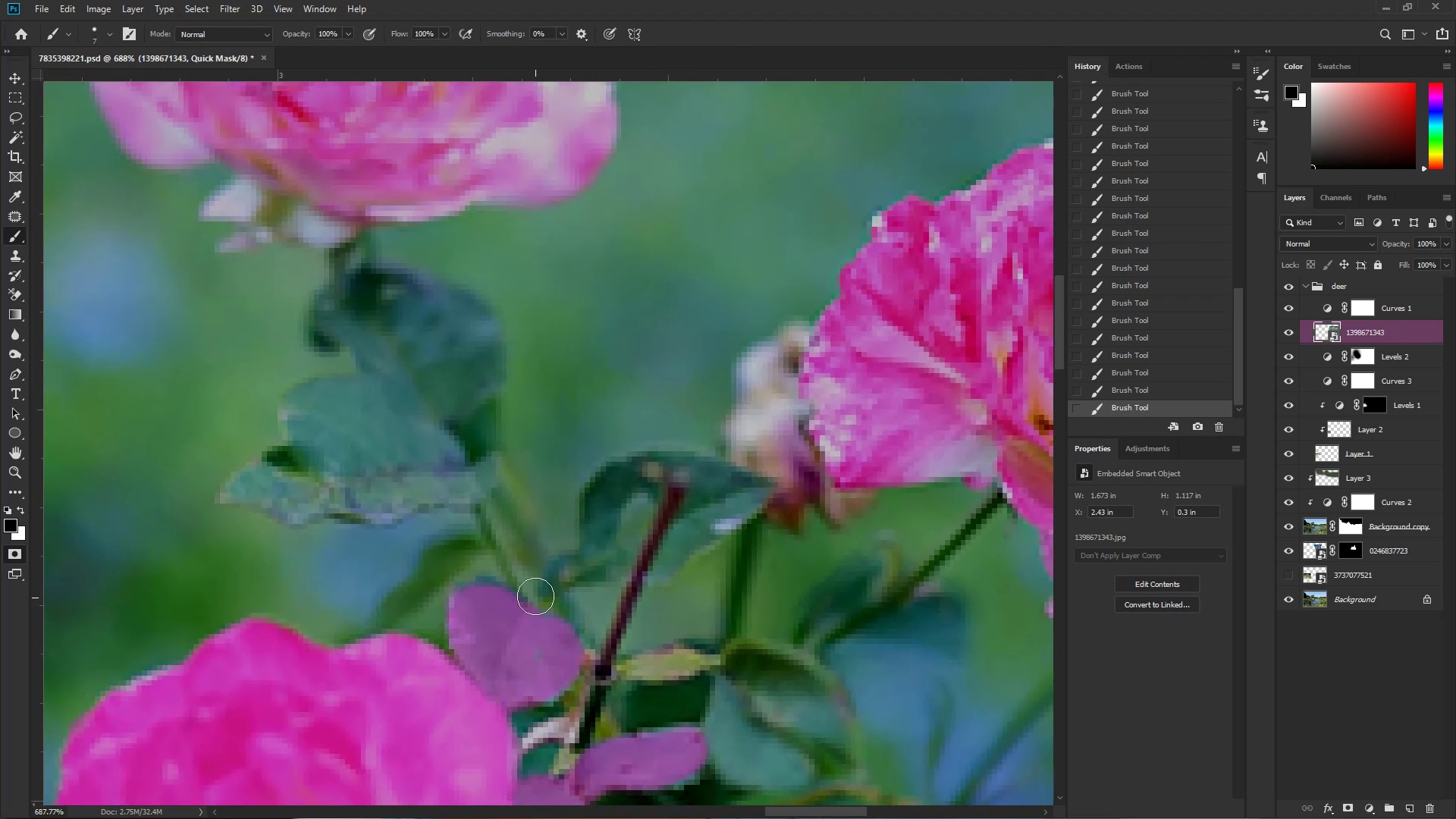 
key(Alt+AltLeft)
 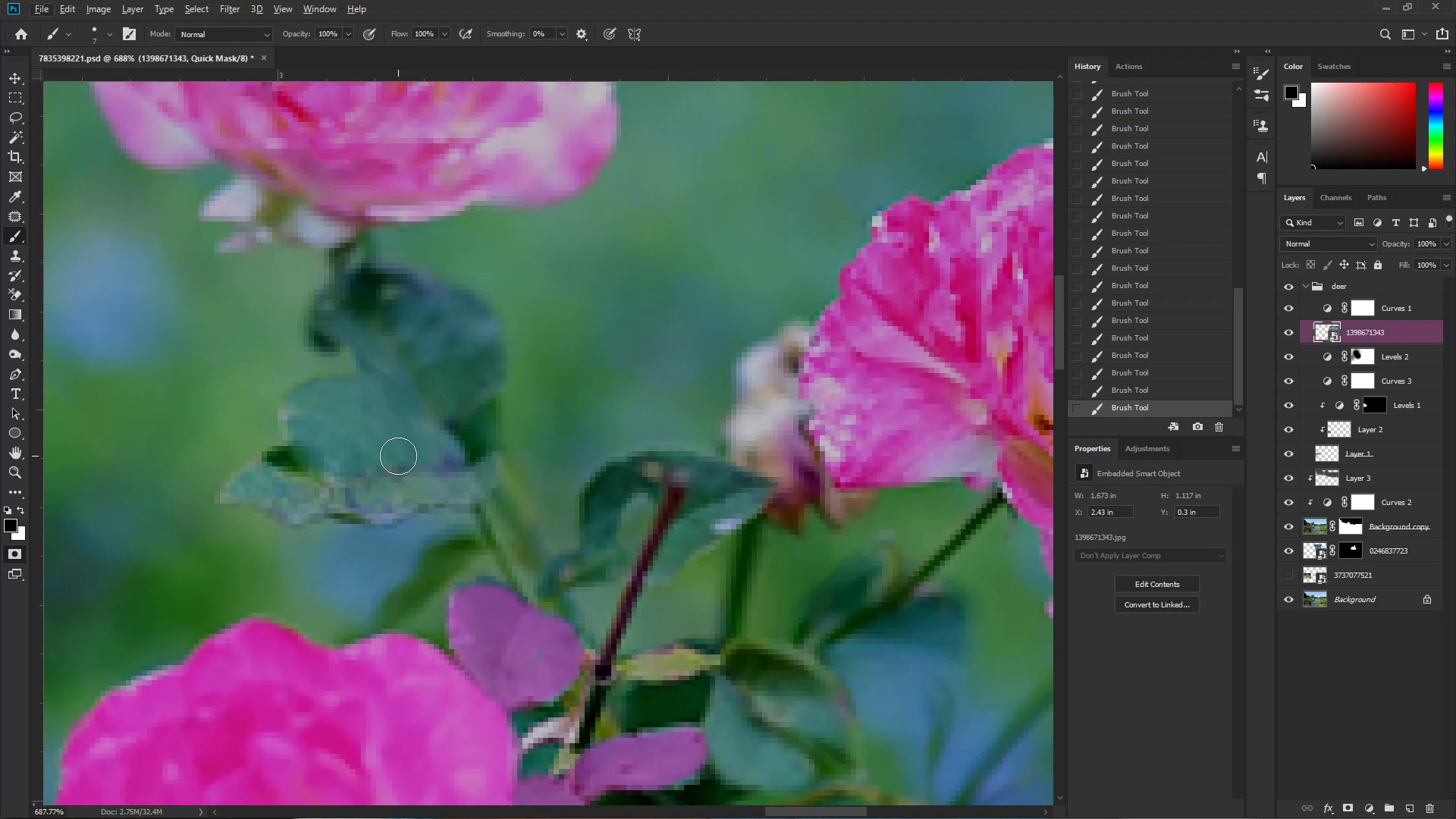 
key(Control+ControlLeft)
 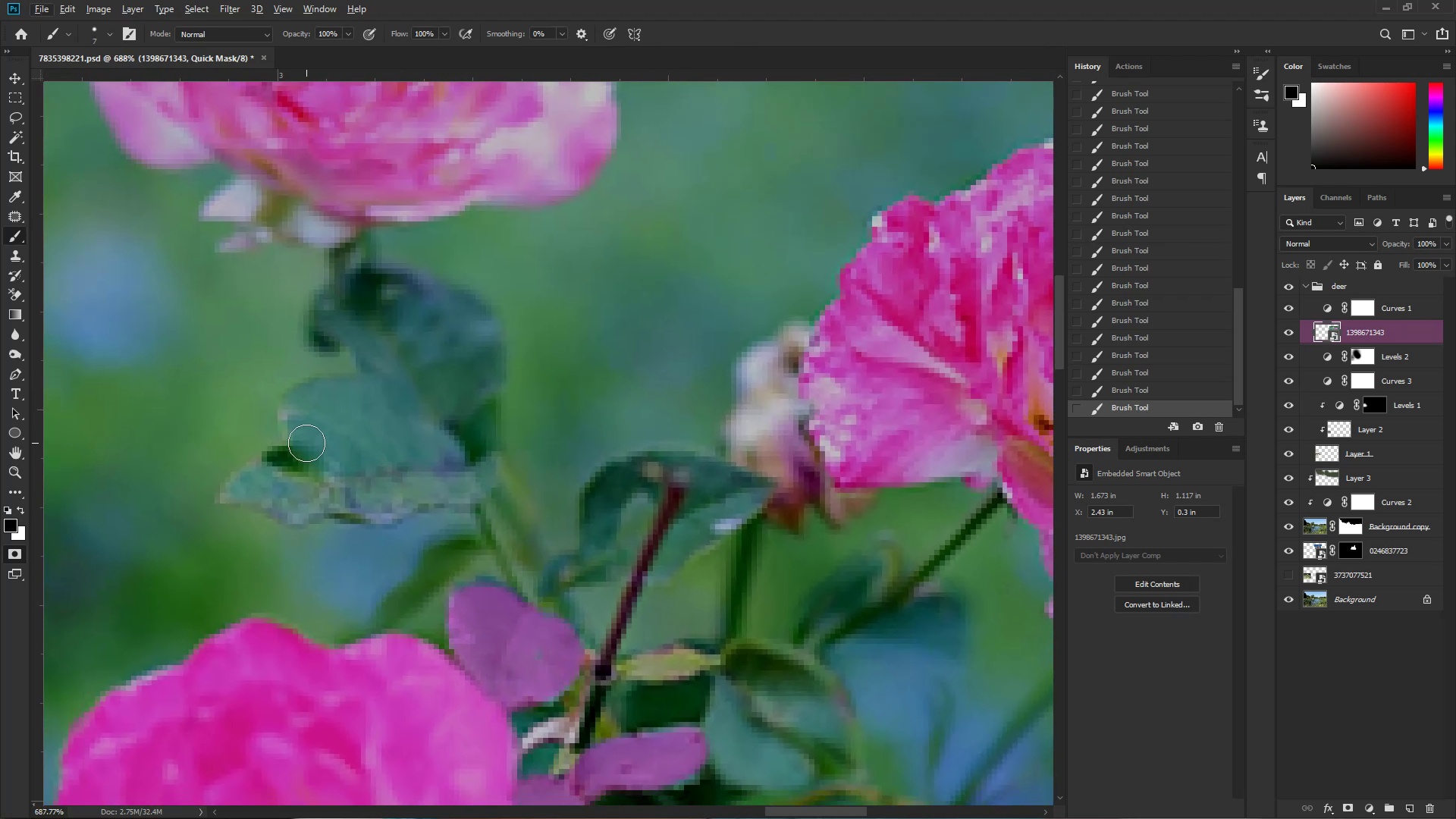 
key(Control+Space)
 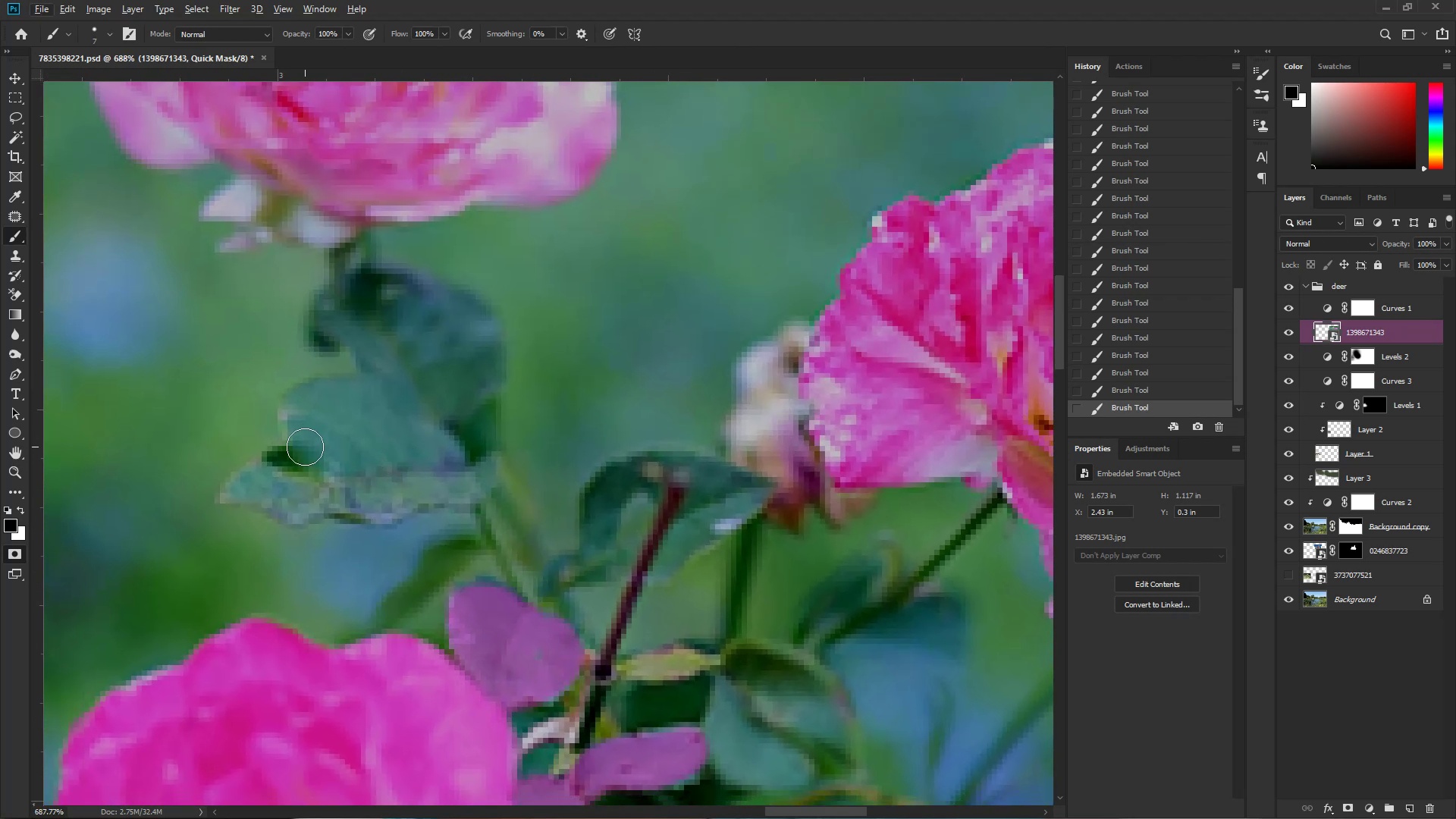 
left_click_drag(start_coordinate=[274, 465], to_coordinate=[303, 476])
 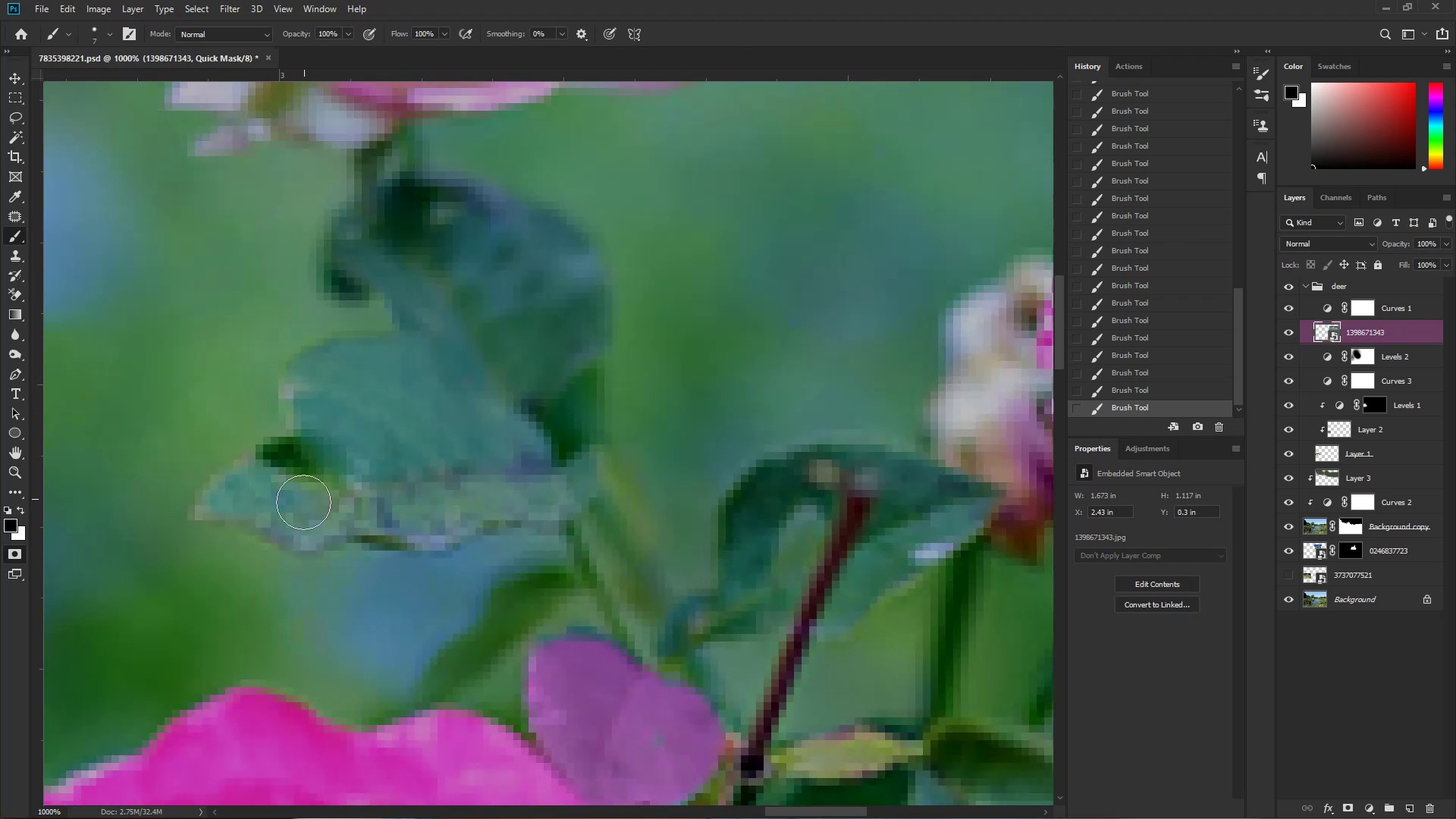 
key(Alt+AltLeft)
 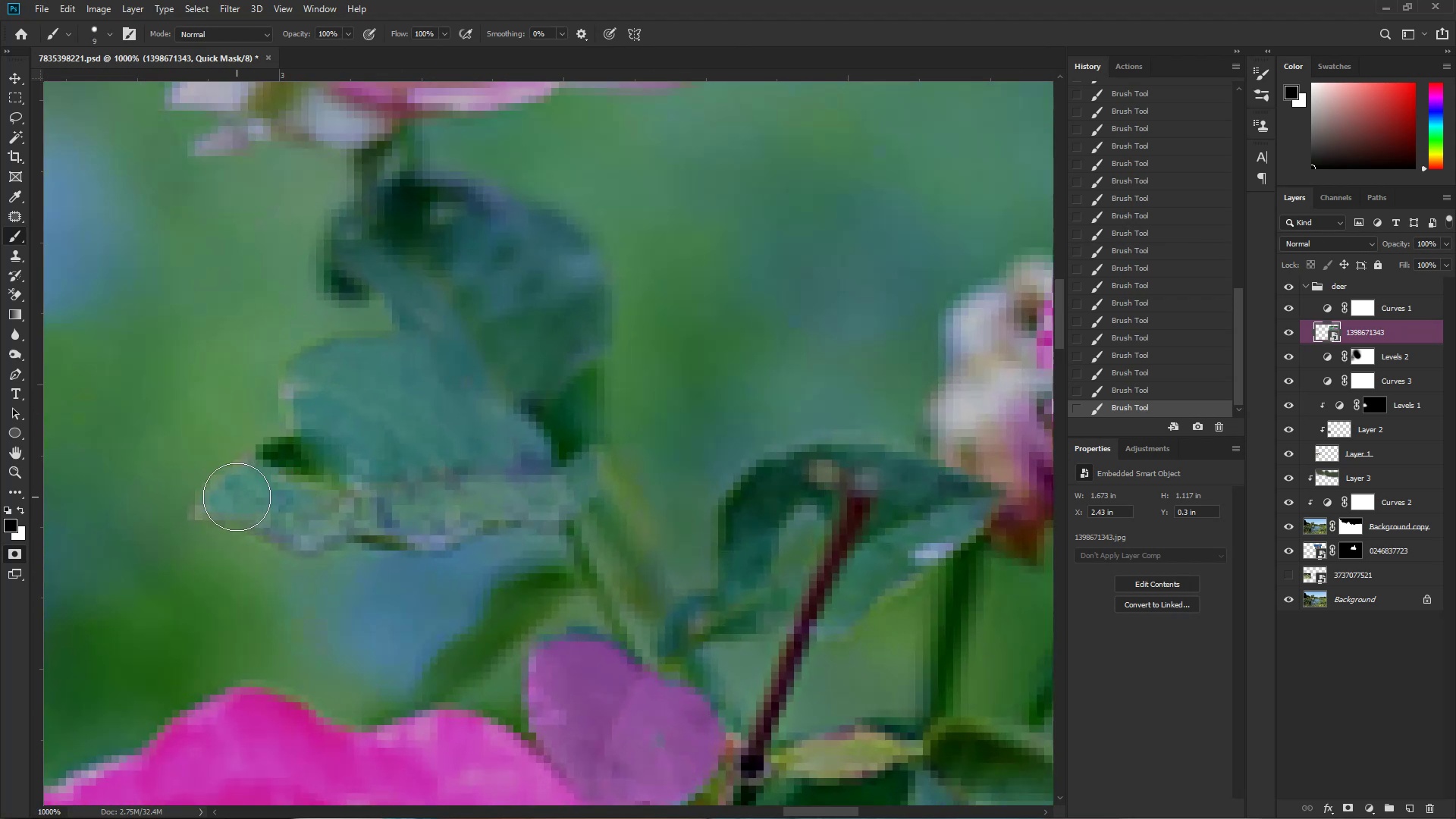 
key(Alt+AltLeft)
 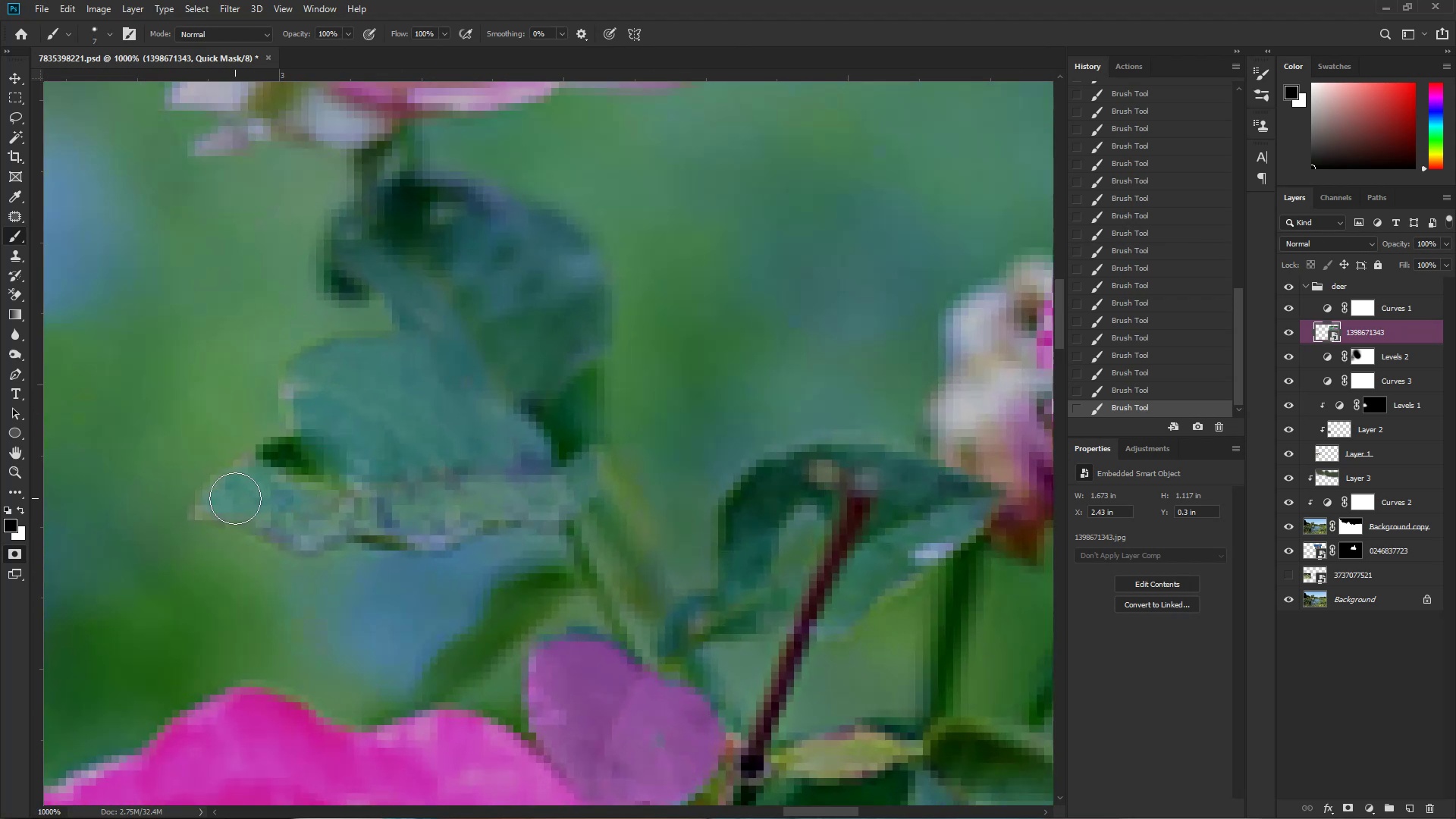 
hold_key(key=AltLeft, duration=0.73)
 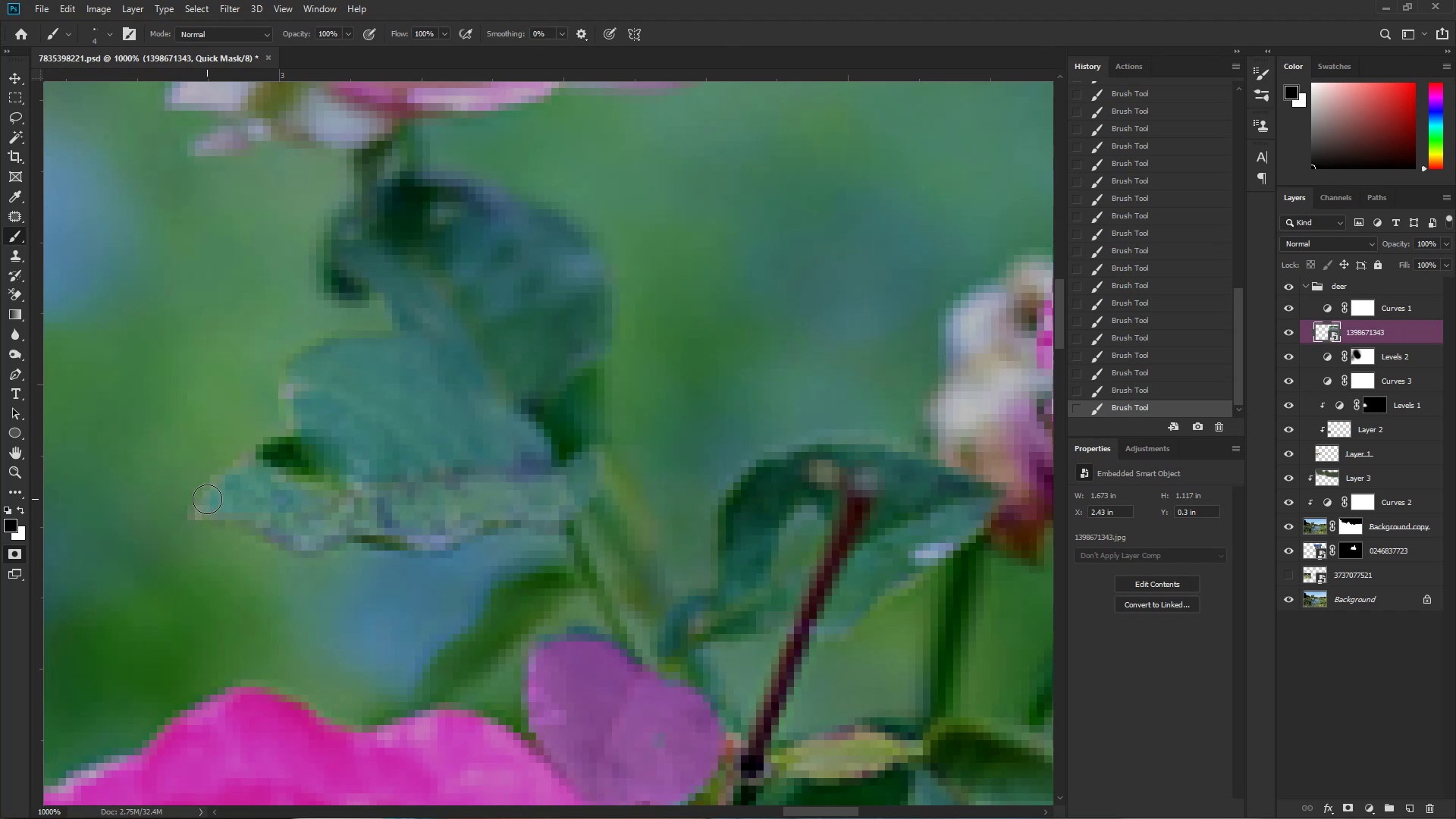 
left_click_drag(start_coordinate=[214, 500], to_coordinate=[403, 450])
 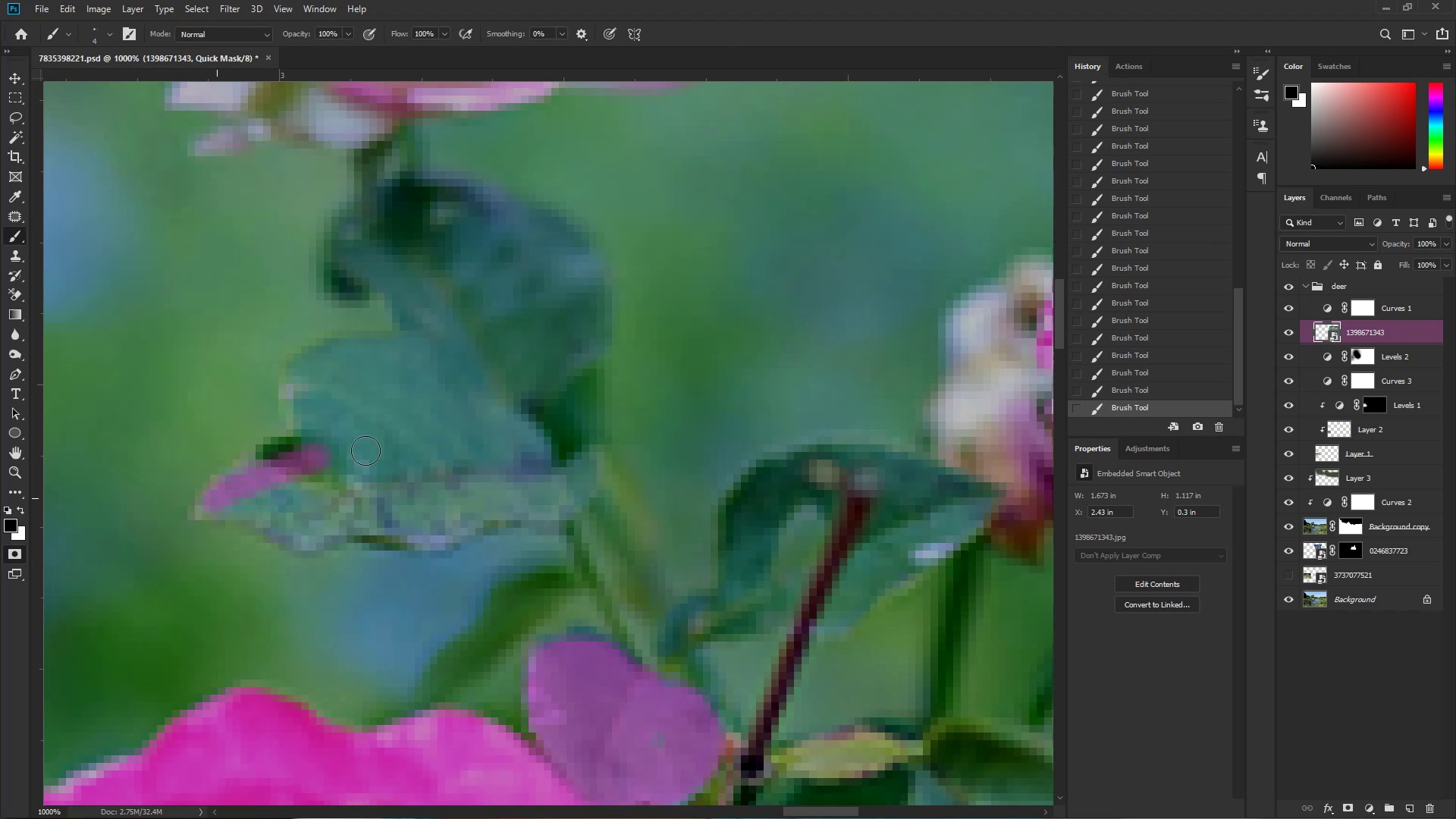 
key(Alt+AltLeft)
 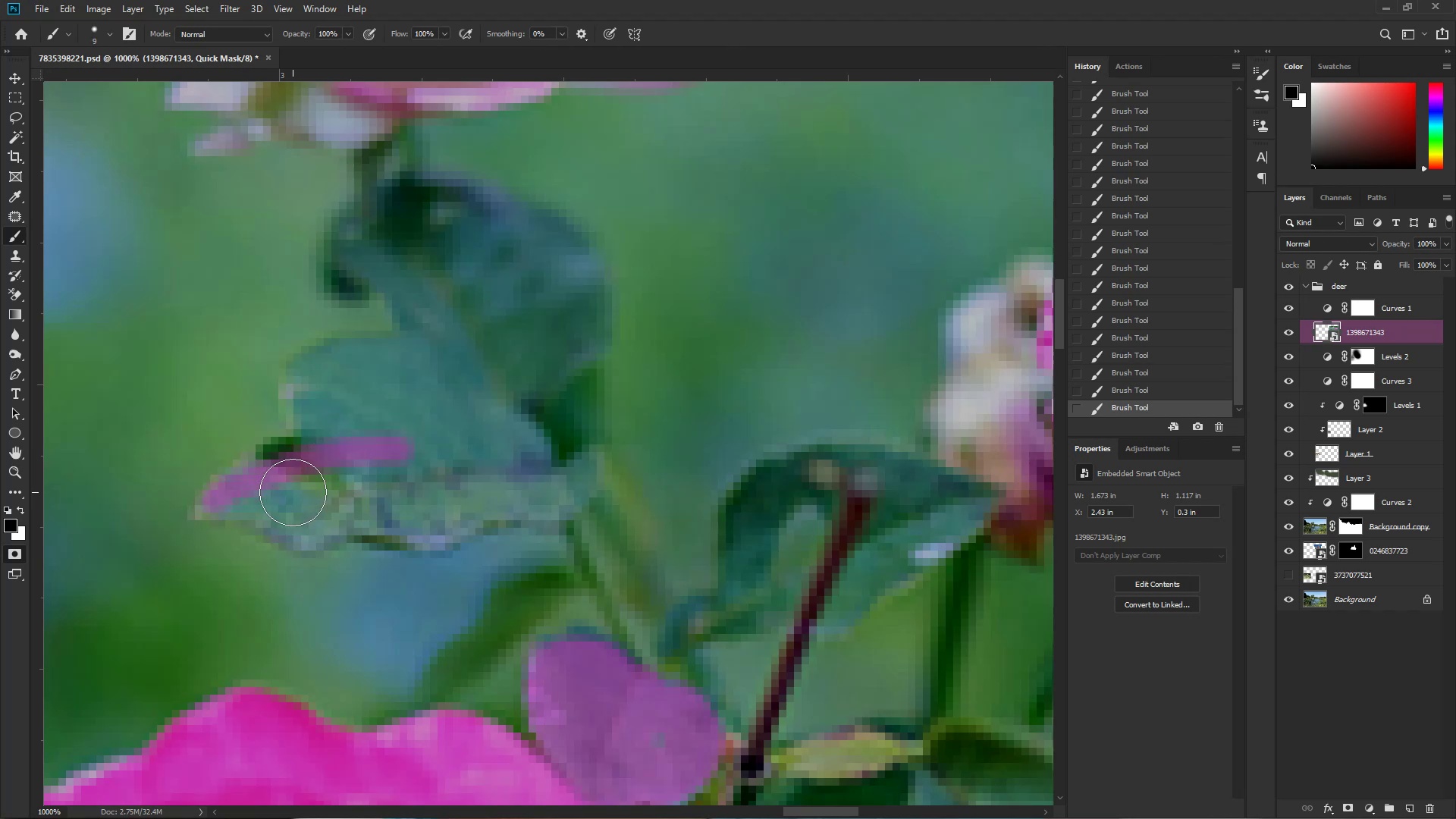 
left_click_drag(start_coordinate=[267, 497], to_coordinate=[276, 510])
 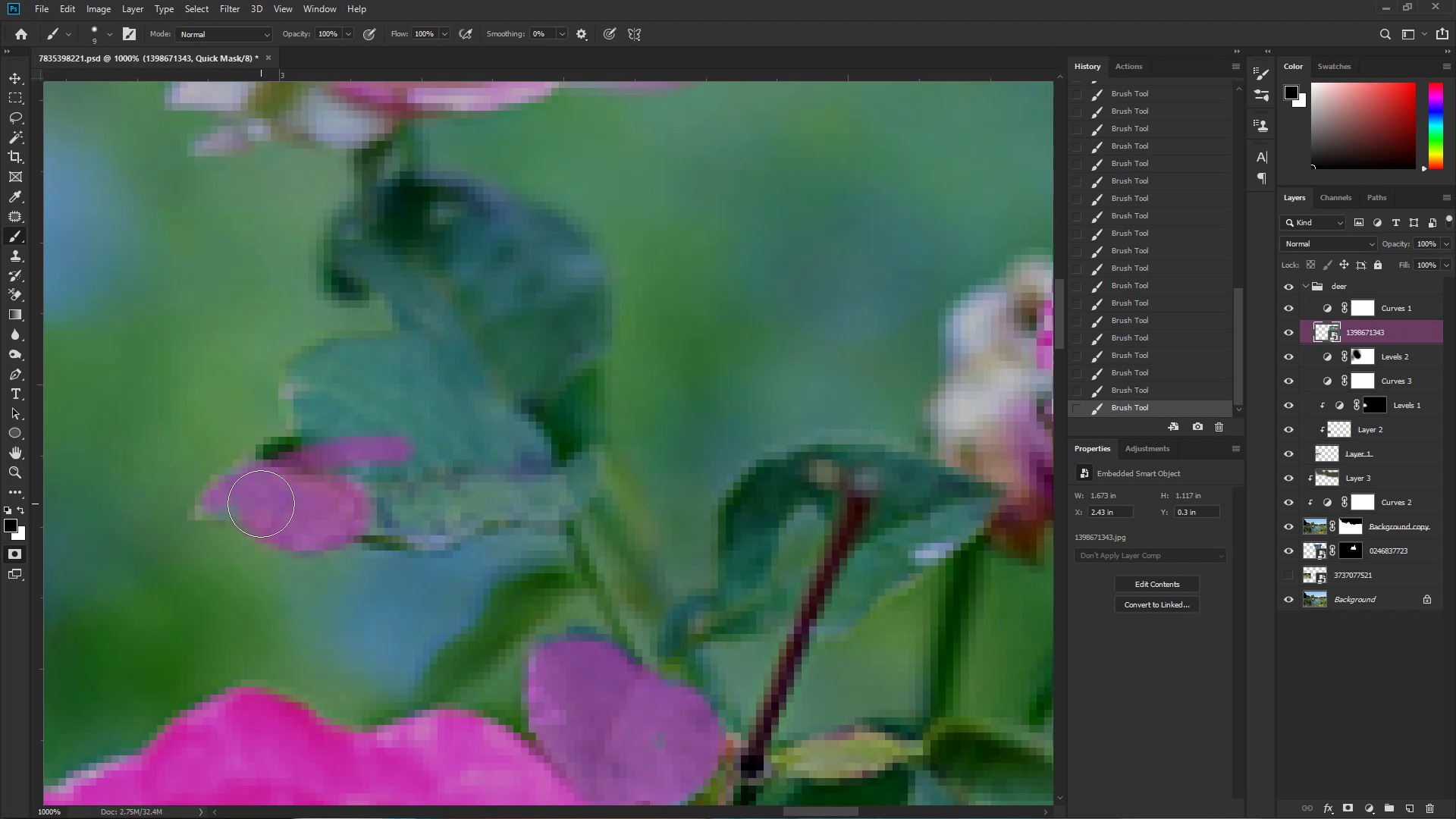 
left_click([253, 504])
 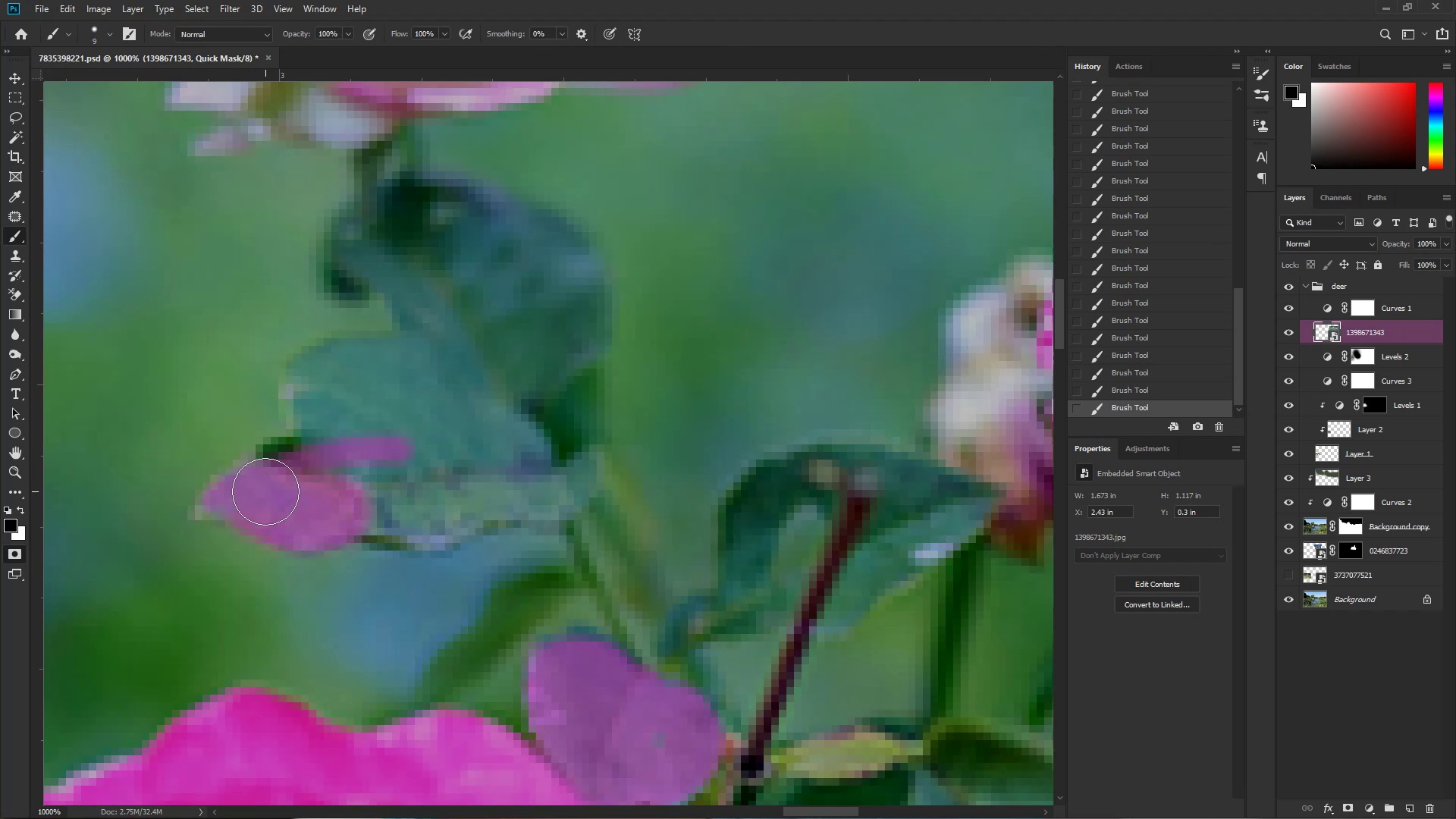 
left_click_drag(start_coordinate=[273, 484], to_coordinate=[340, 463])
 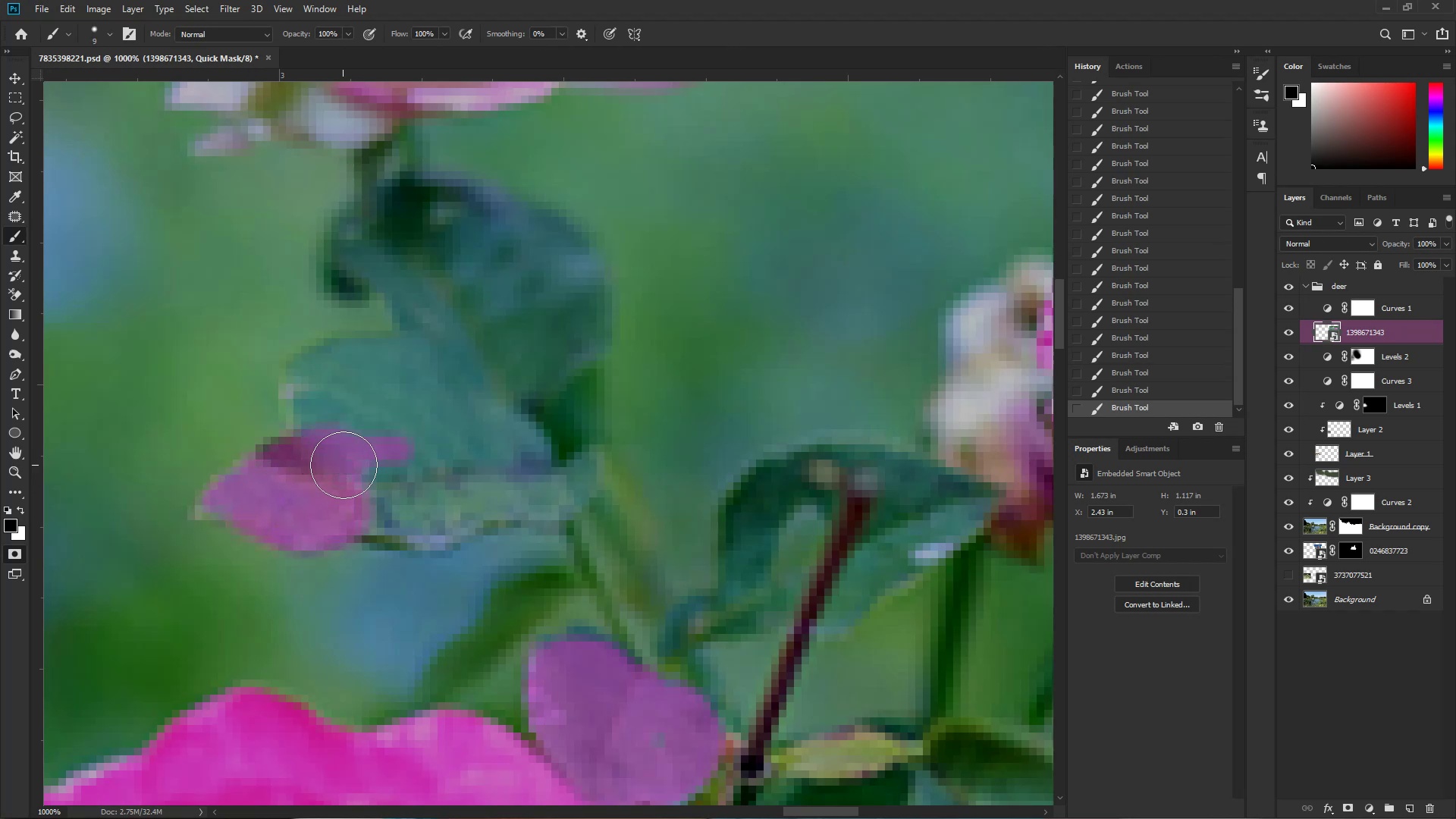 
left_click_drag(start_coordinate=[345, 473], to_coordinate=[372, 502])
 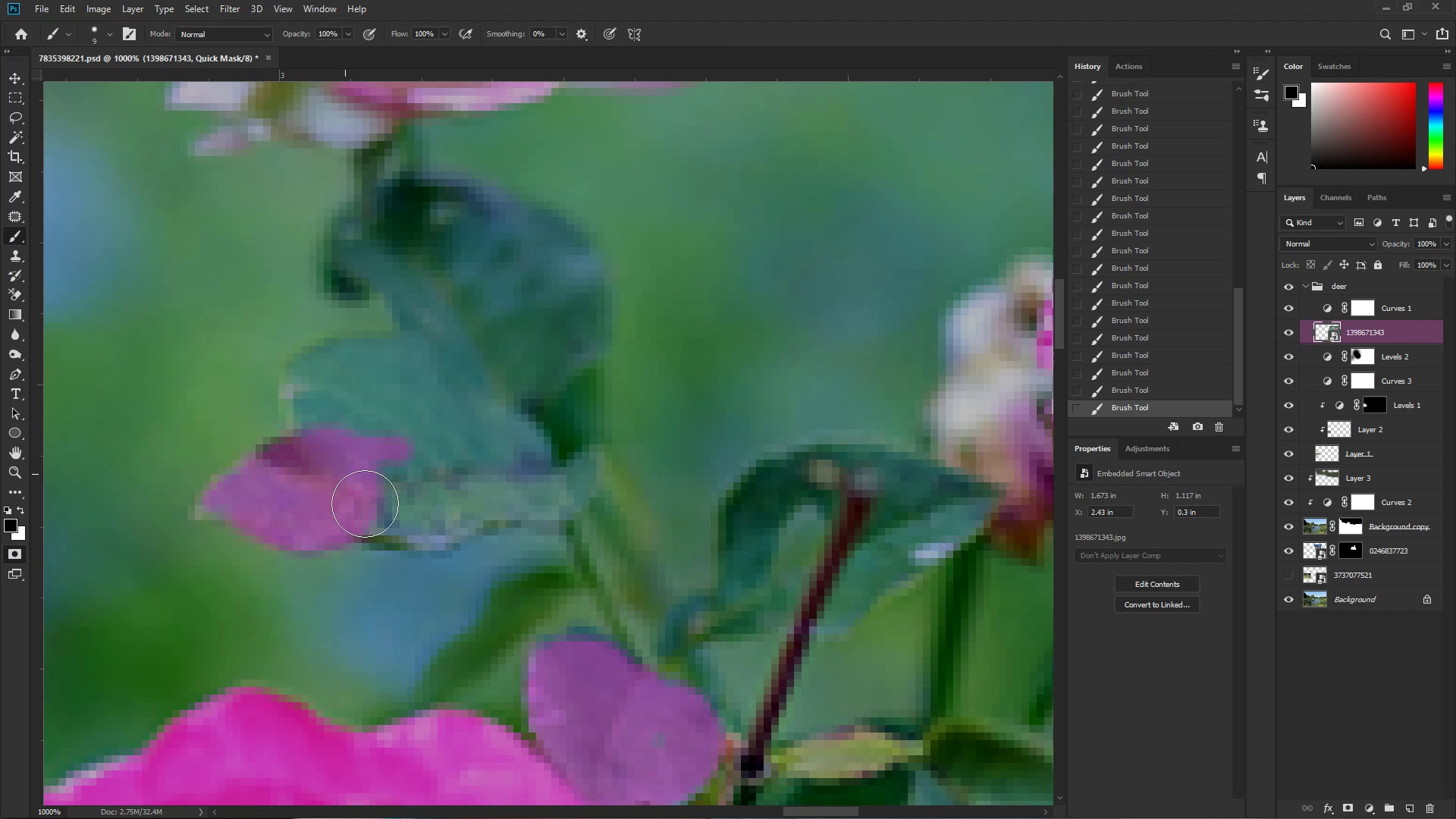 
left_click_drag(start_coordinate=[385, 504], to_coordinate=[487, 494])
 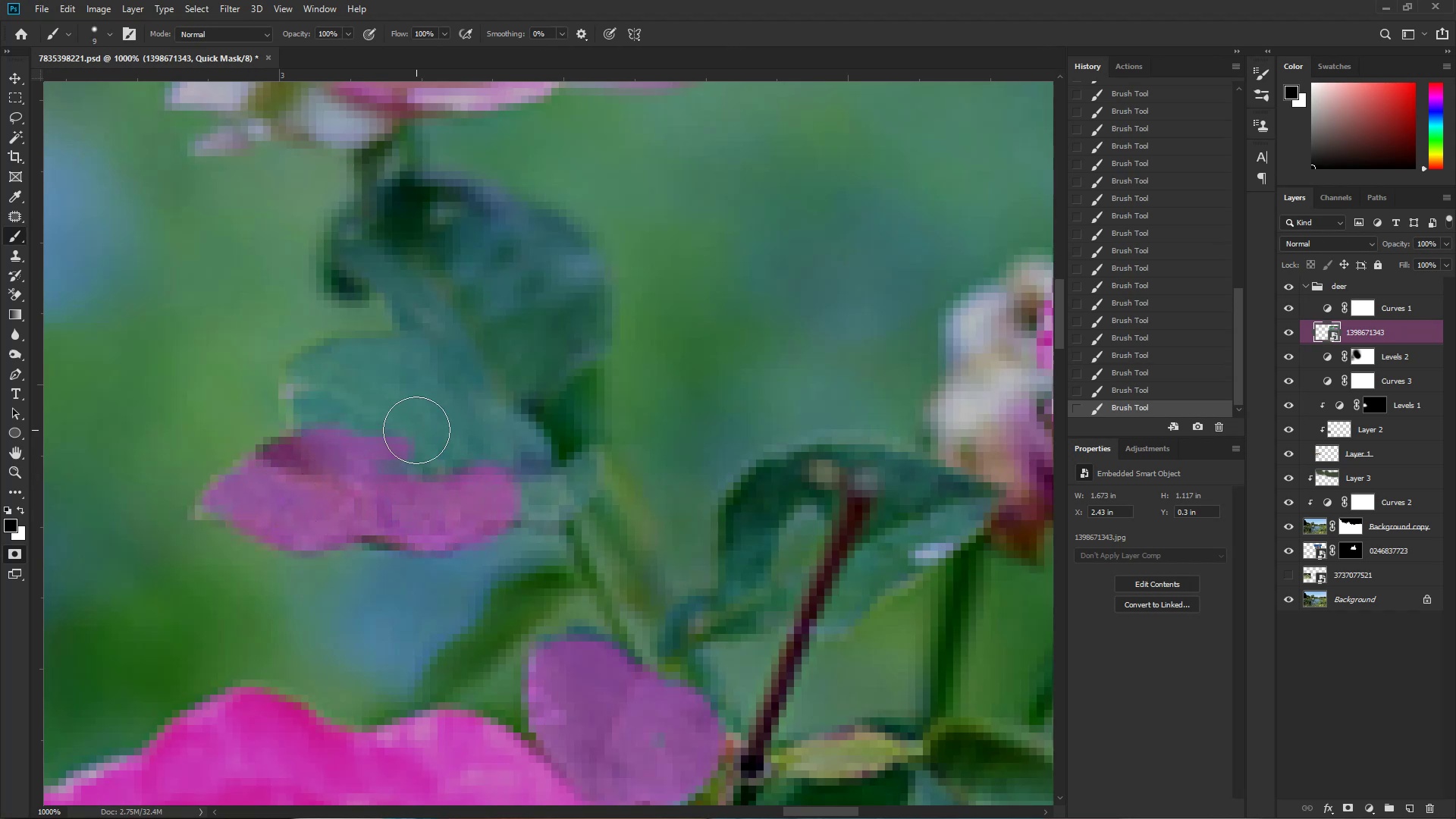 
left_click_drag(start_coordinate=[337, 457], to_coordinate=[451, 385])
 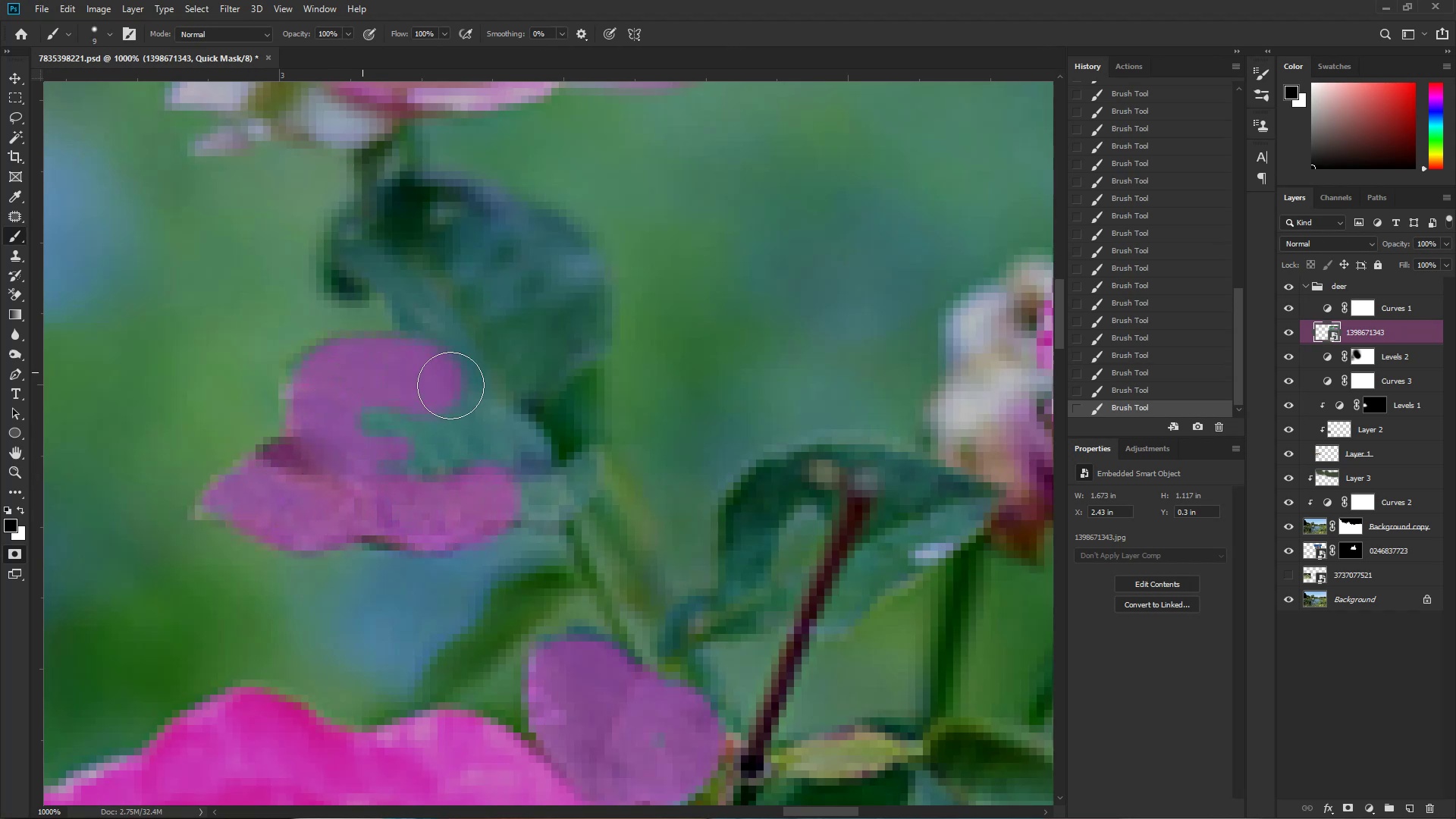 
left_click_drag(start_coordinate=[419, 384], to_coordinate=[522, 470])
 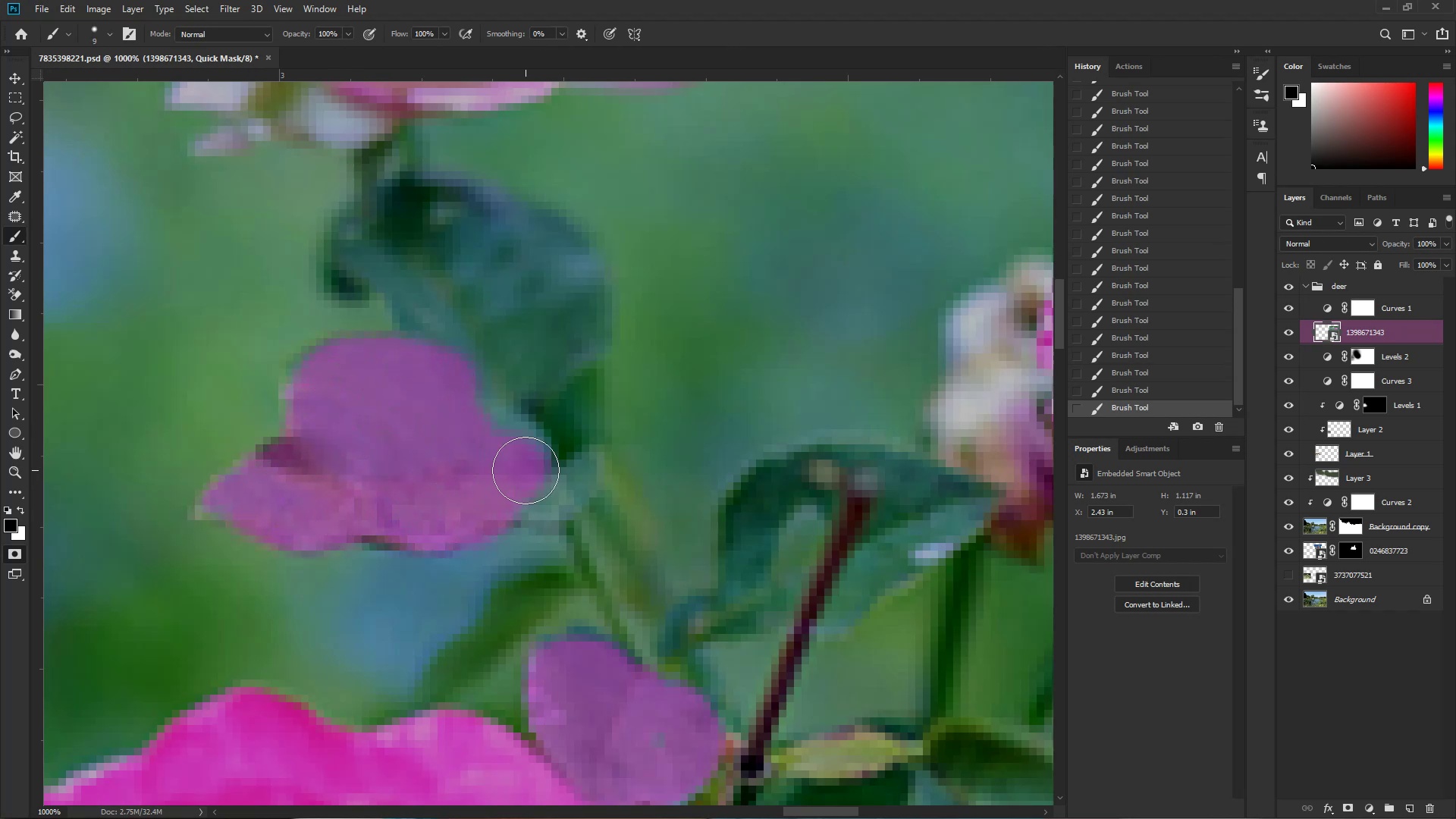 
left_click_drag(start_coordinate=[536, 472], to_coordinate=[558, 471])
 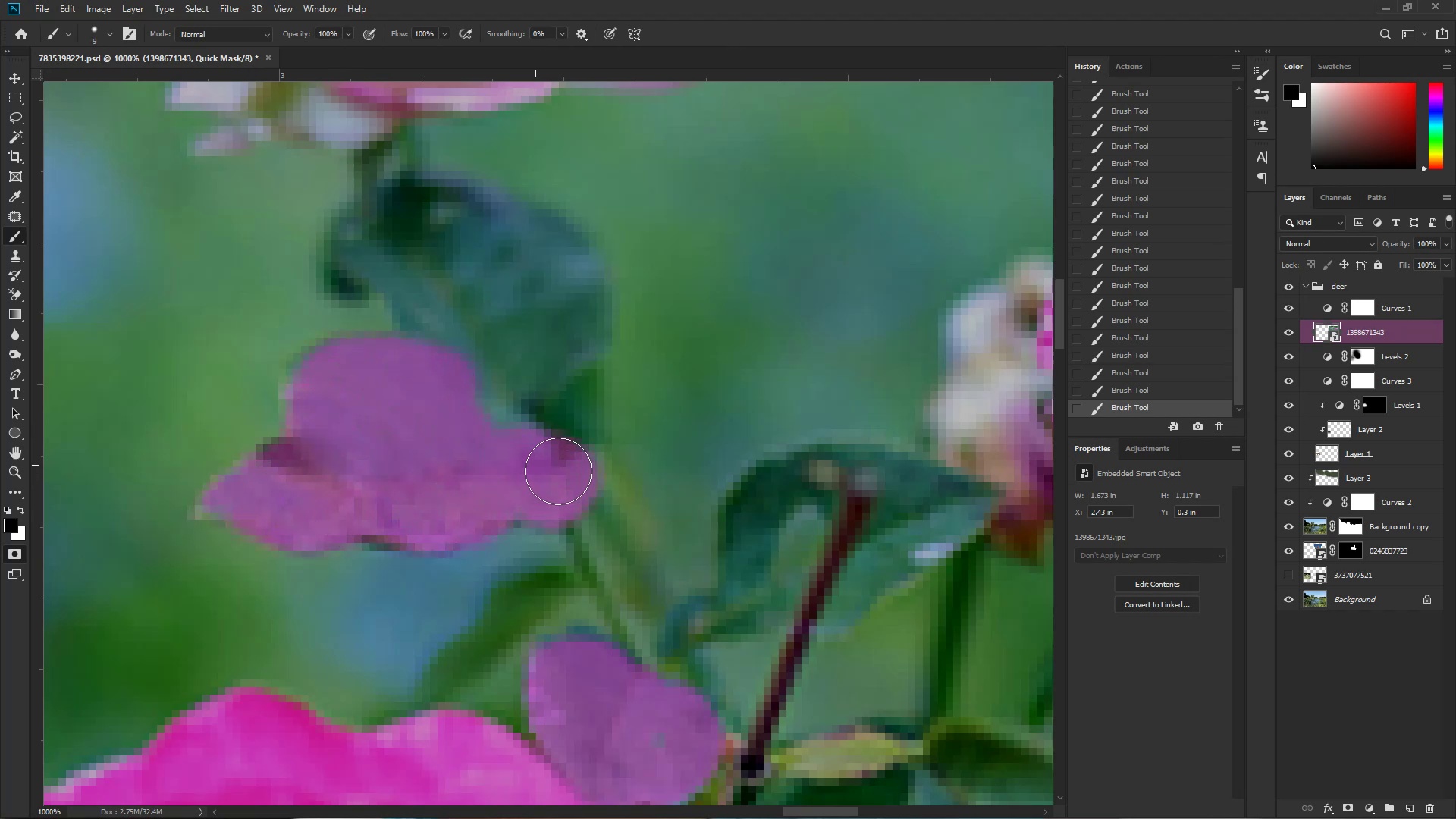 
hold_key(key=Space, duration=0.39)
 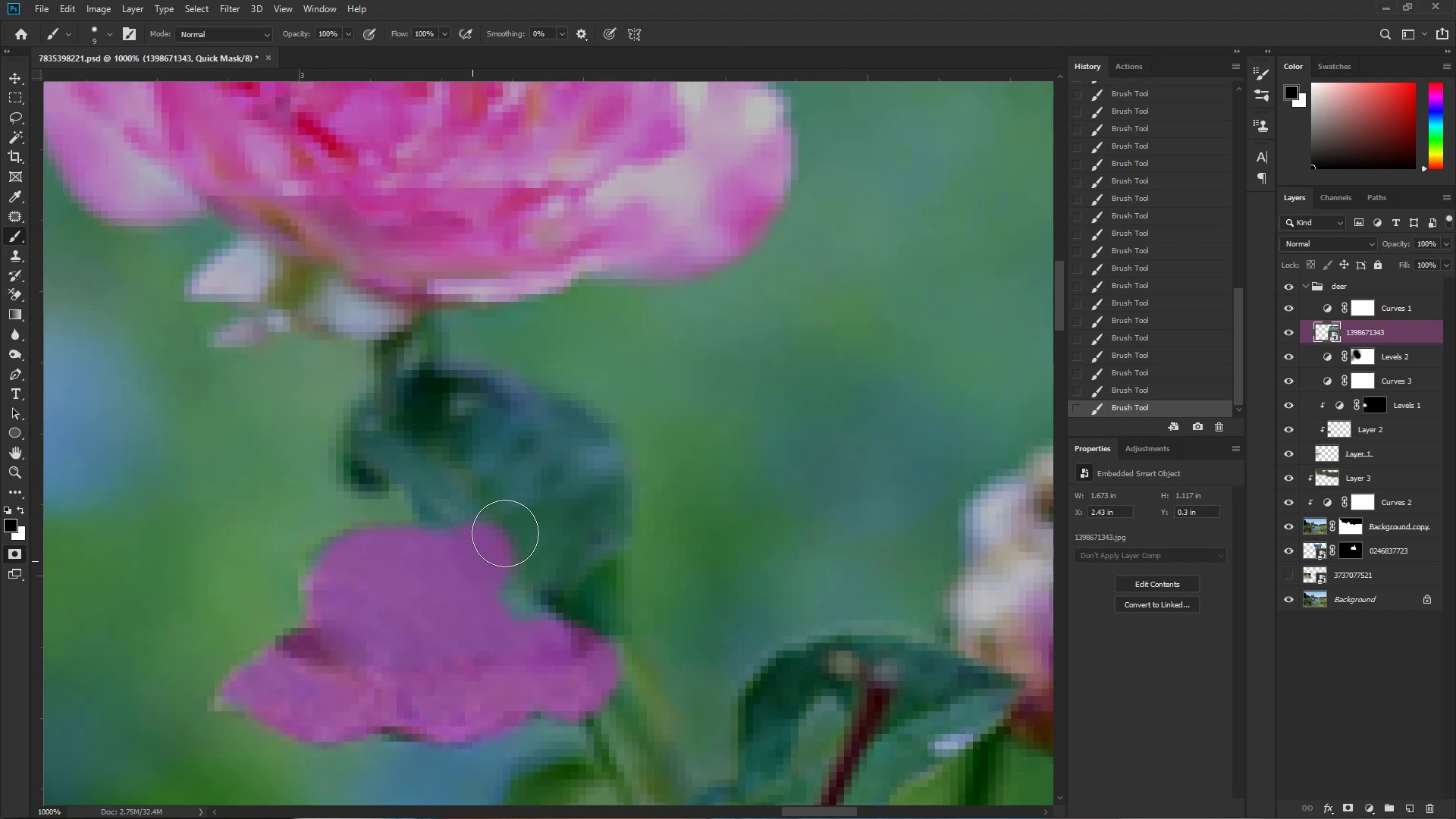 
left_click_drag(start_coordinate=[550, 337], to_coordinate=[570, 528])
 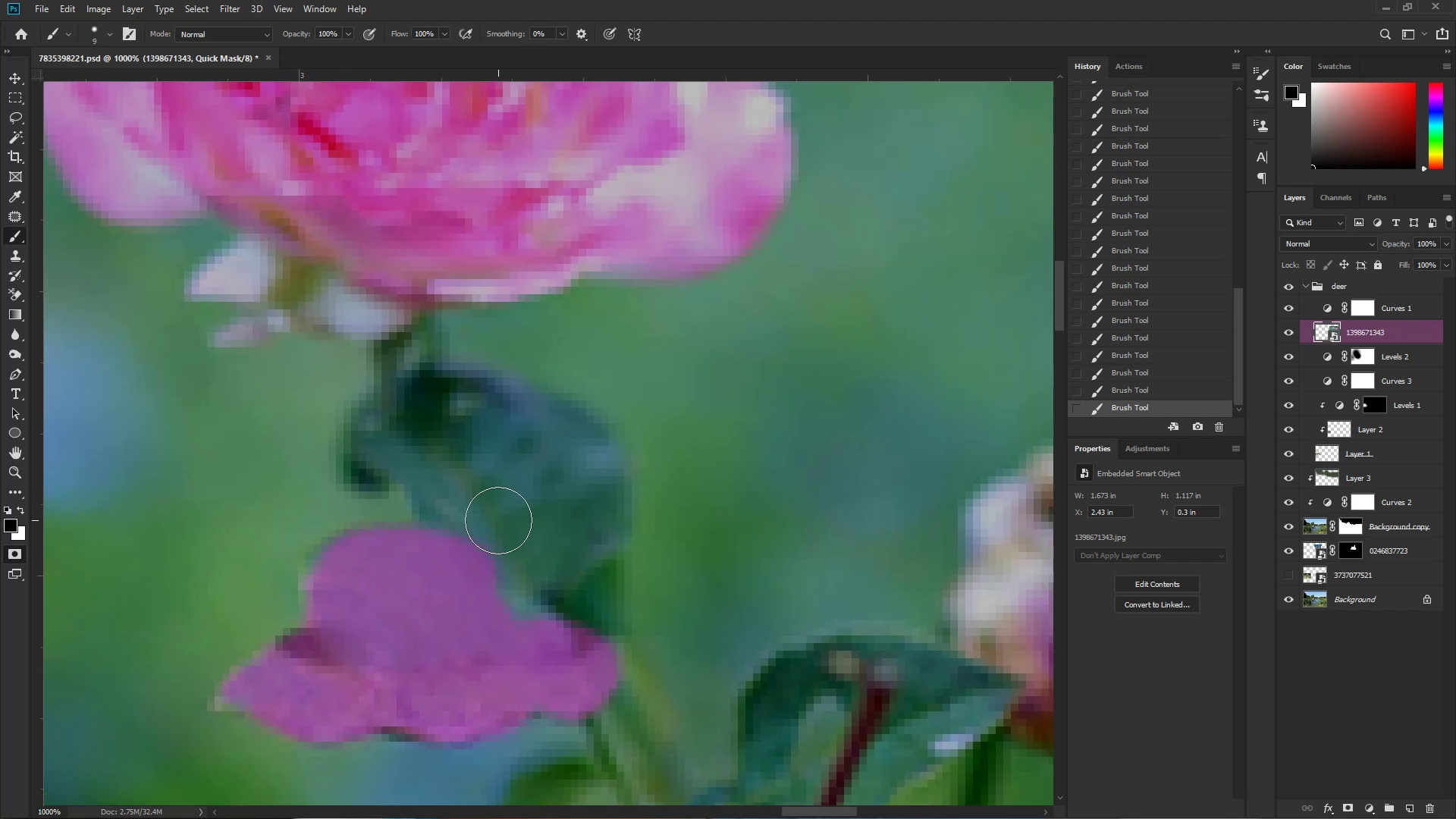 
left_click_drag(start_coordinate=[470, 561], to_coordinate=[415, 447])
 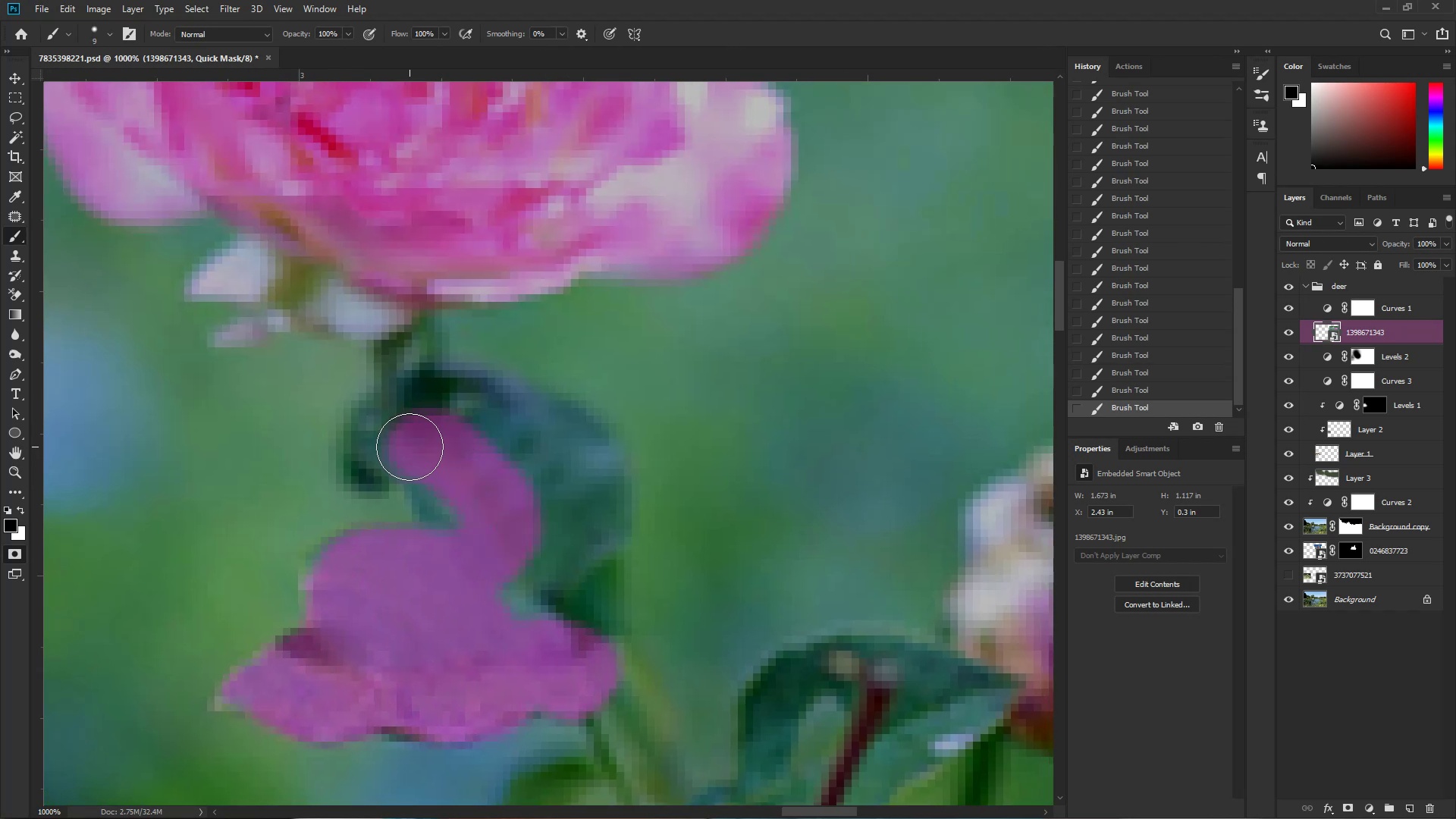 
left_click_drag(start_coordinate=[384, 447], to_coordinate=[568, 645])
 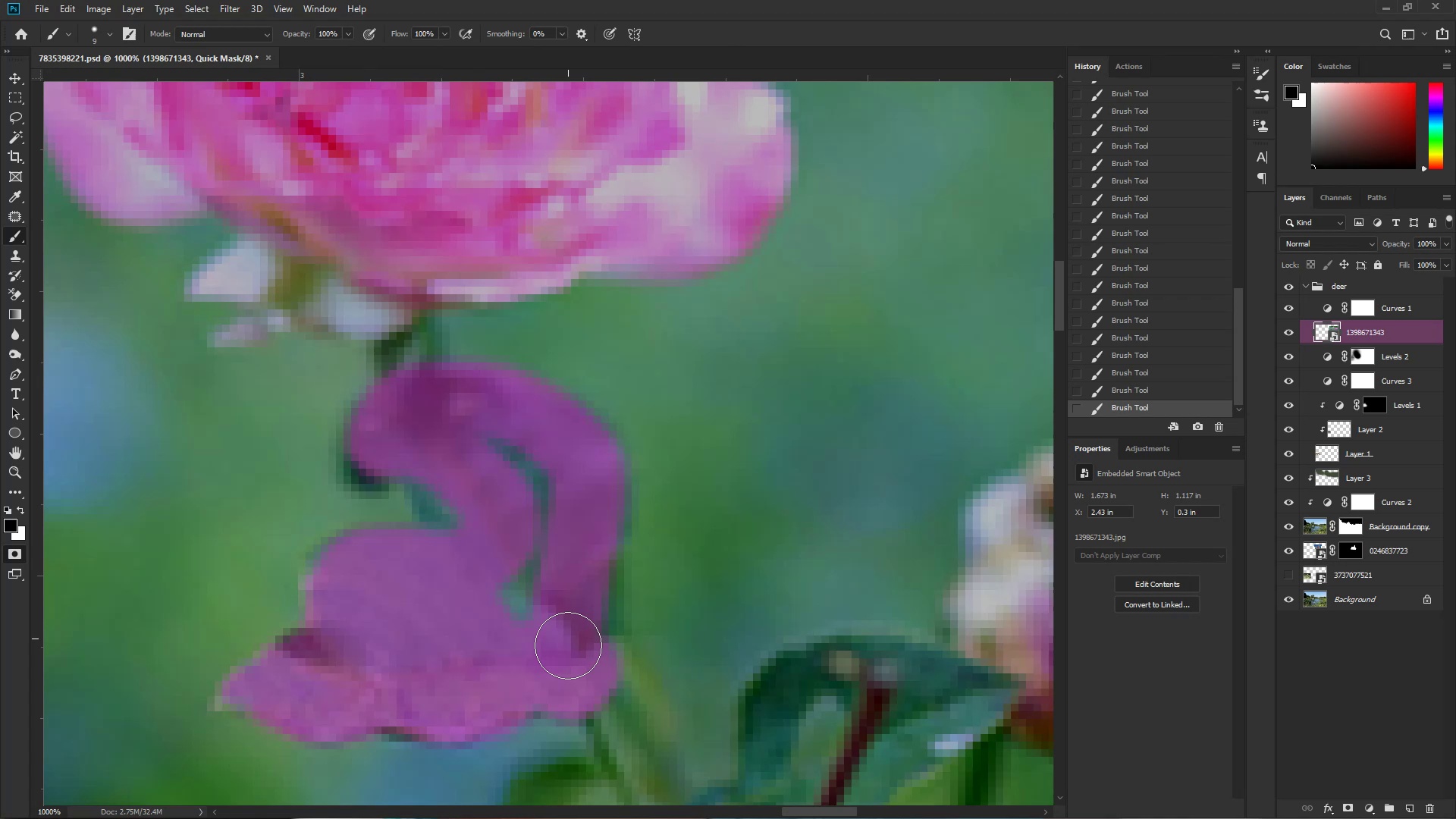 
left_click_drag(start_coordinate=[582, 626], to_coordinate=[552, 543])
 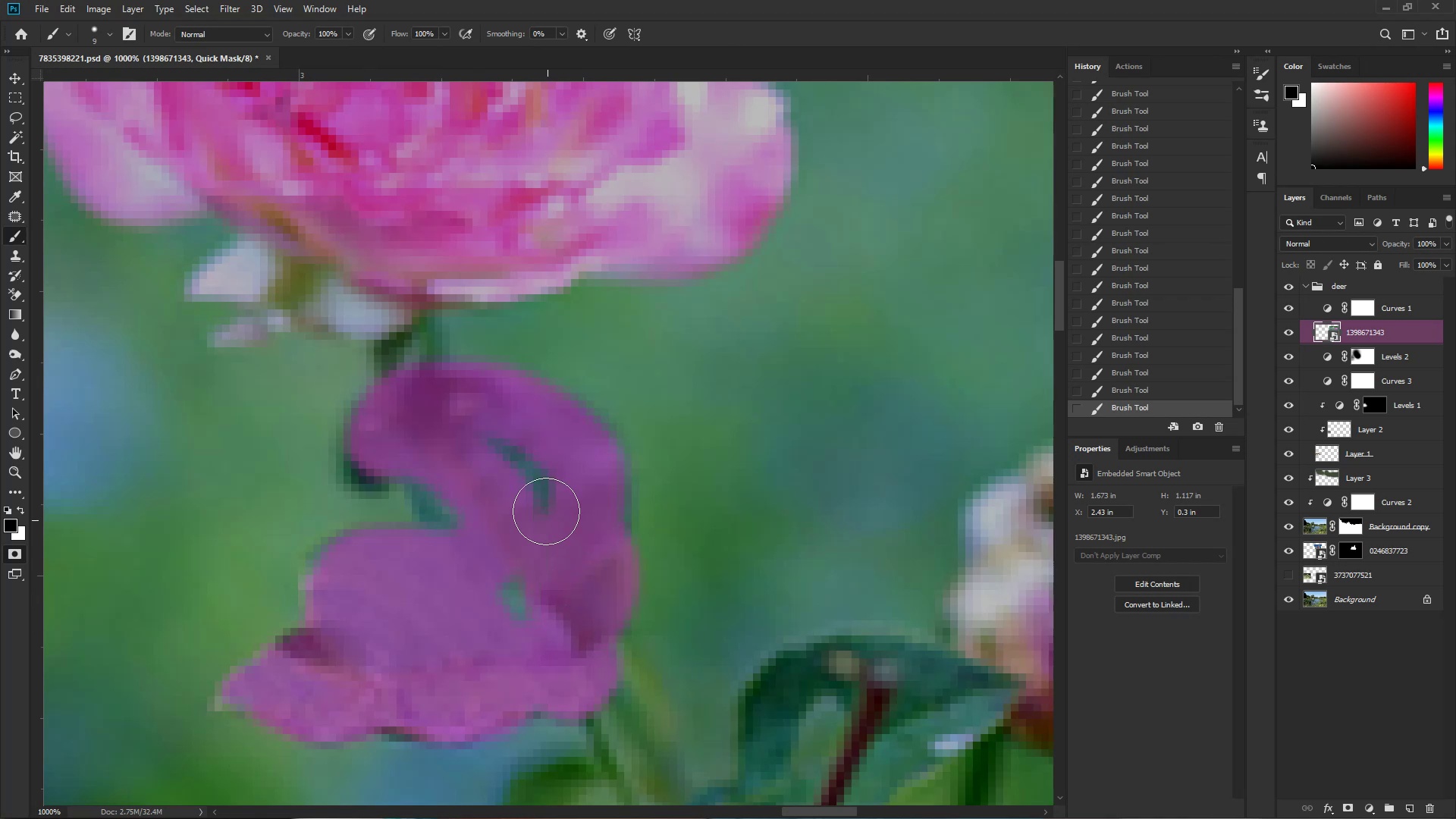 
left_click_drag(start_coordinate=[539, 465], to_coordinate=[523, 596])
 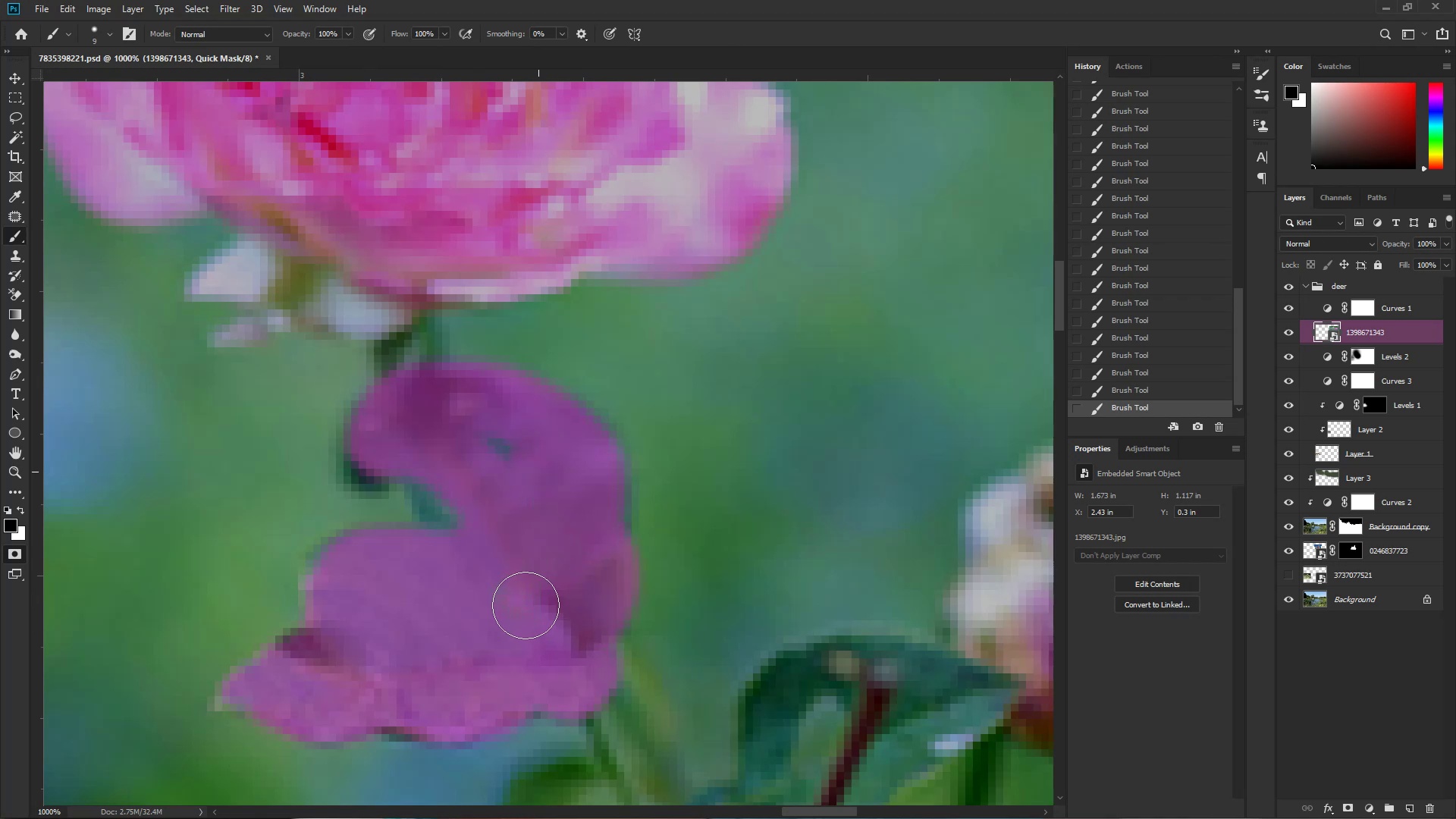 
left_click_drag(start_coordinate=[521, 581], to_coordinate=[581, 509])
 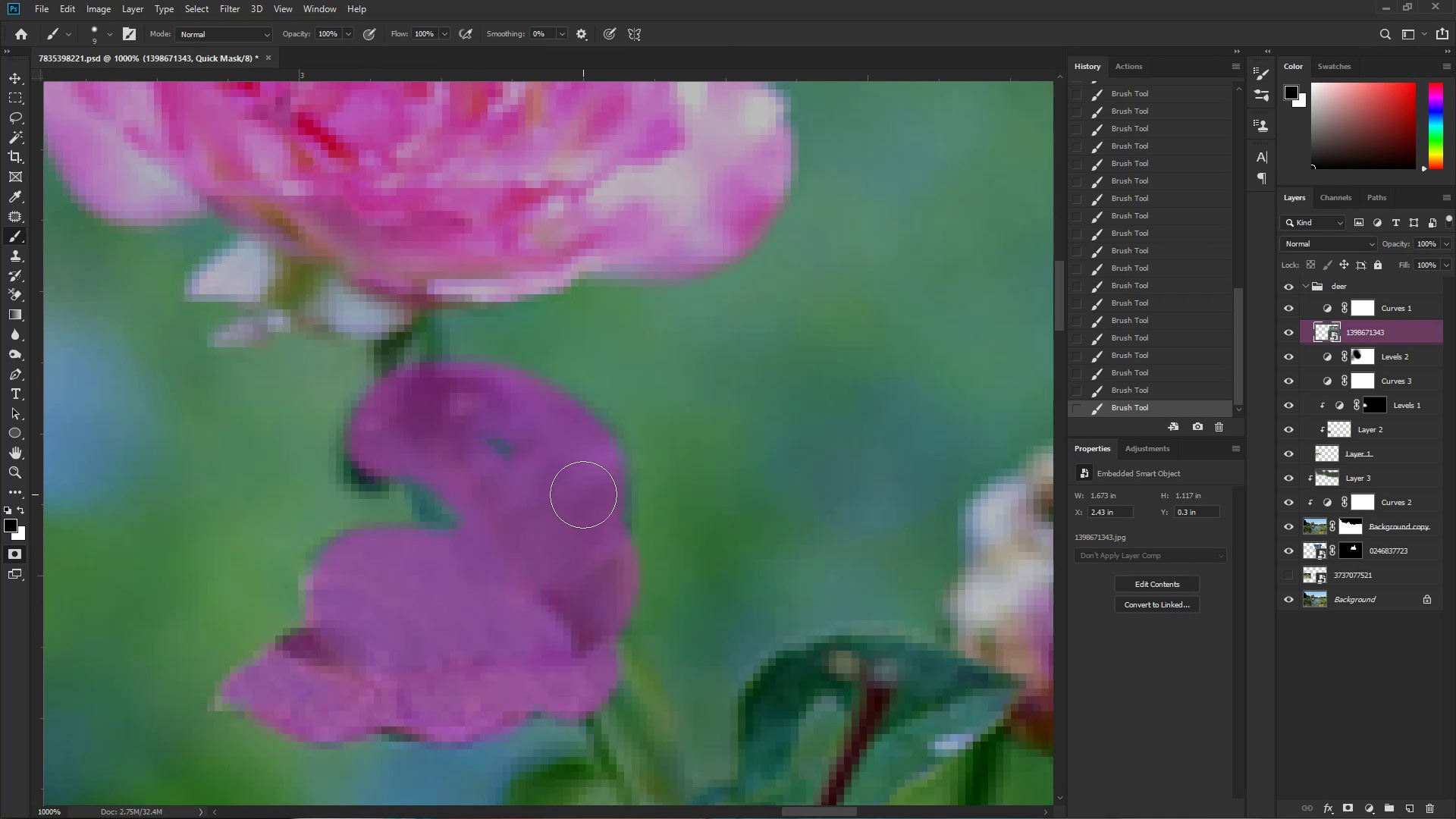 
left_click_drag(start_coordinate=[590, 482], to_coordinate=[582, 634])
 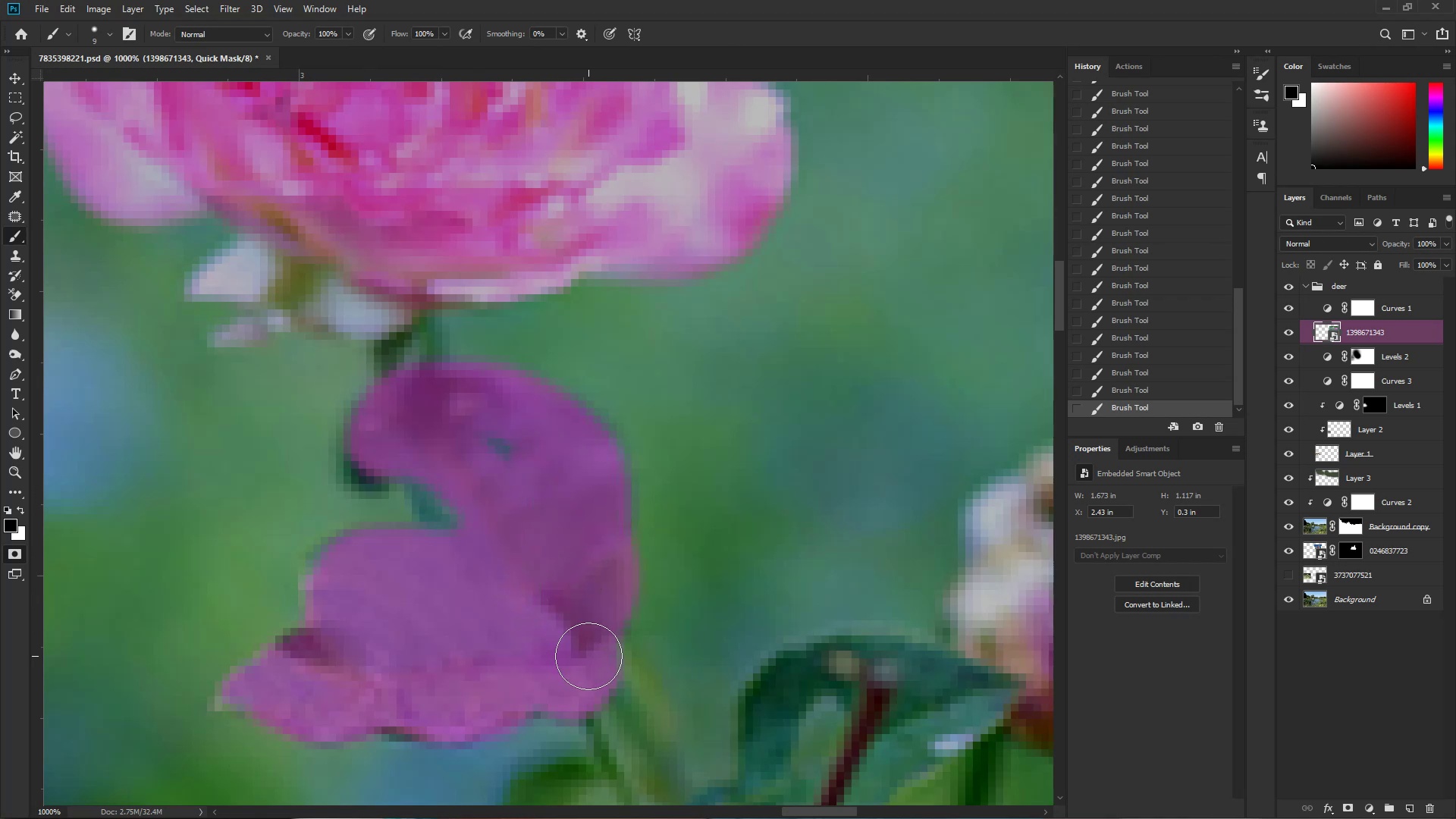 
left_click_drag(start_coordinate=[589, 653], to_coordinate=[546, 576])
 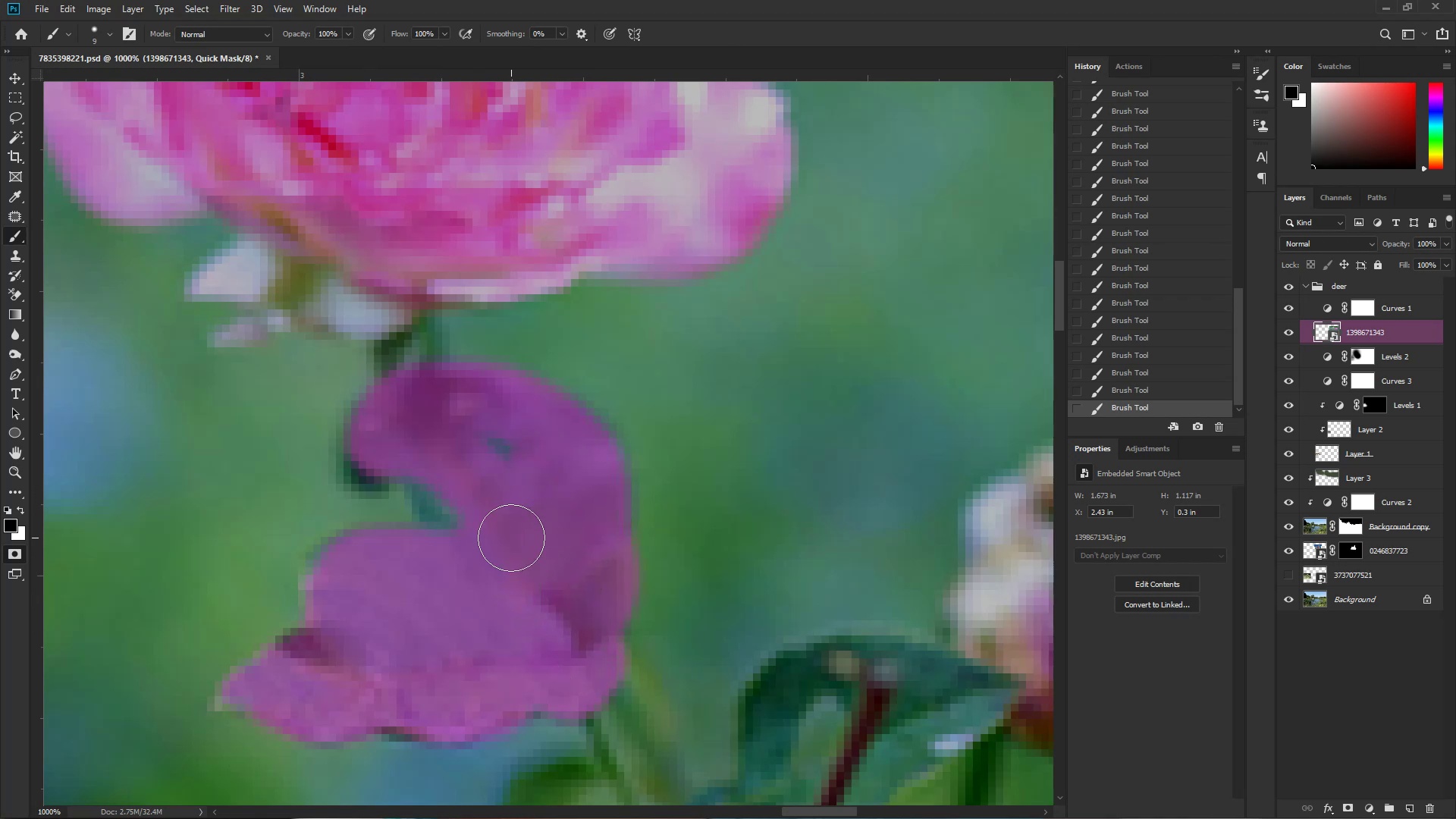 
left_click_drag(start_coordinate=[494, 527], to_coordinate=[439, 467])
 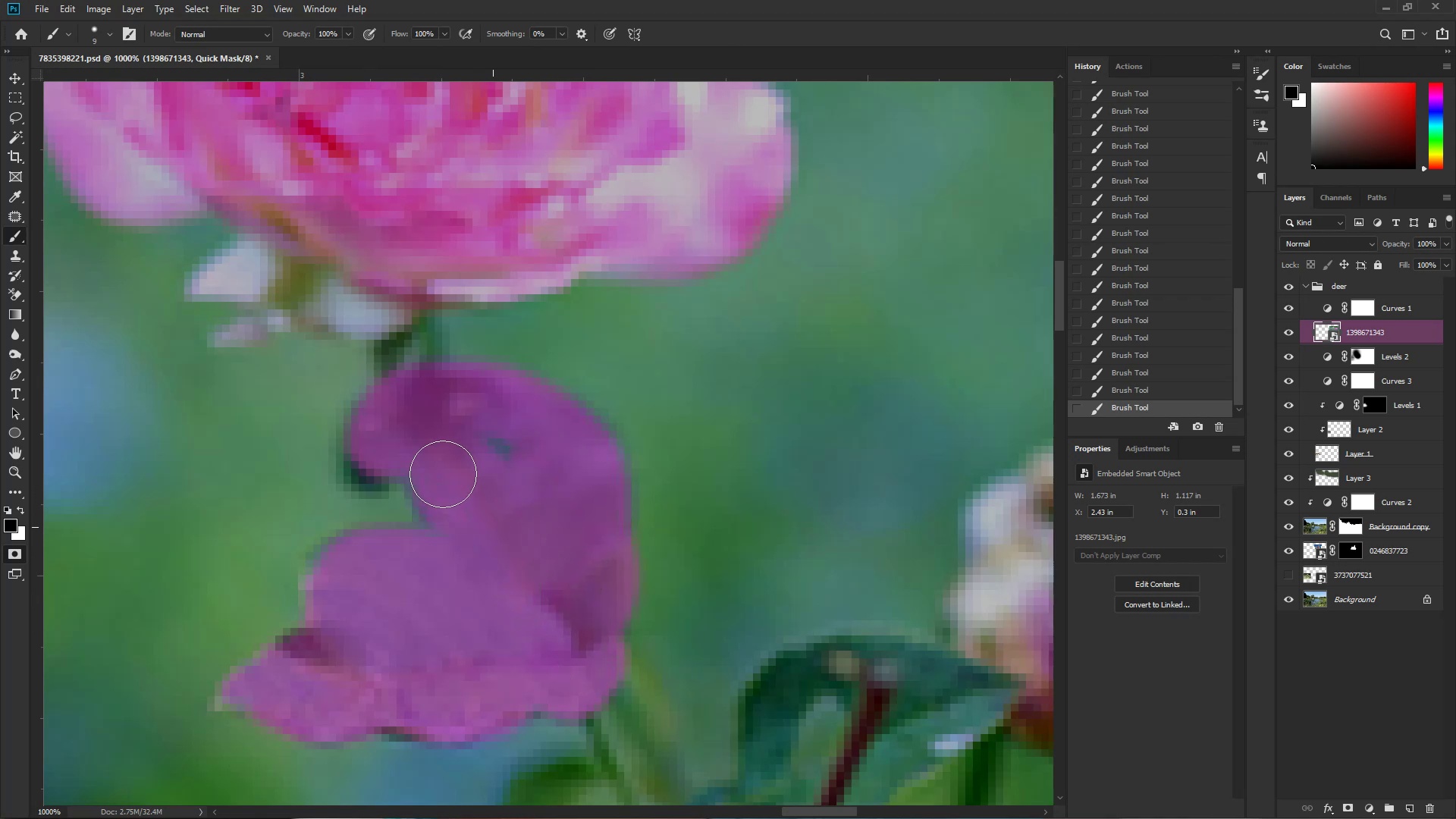 
left_click_drag(start_coordinate=[439, 479], to_coordinate=[500, 524])
 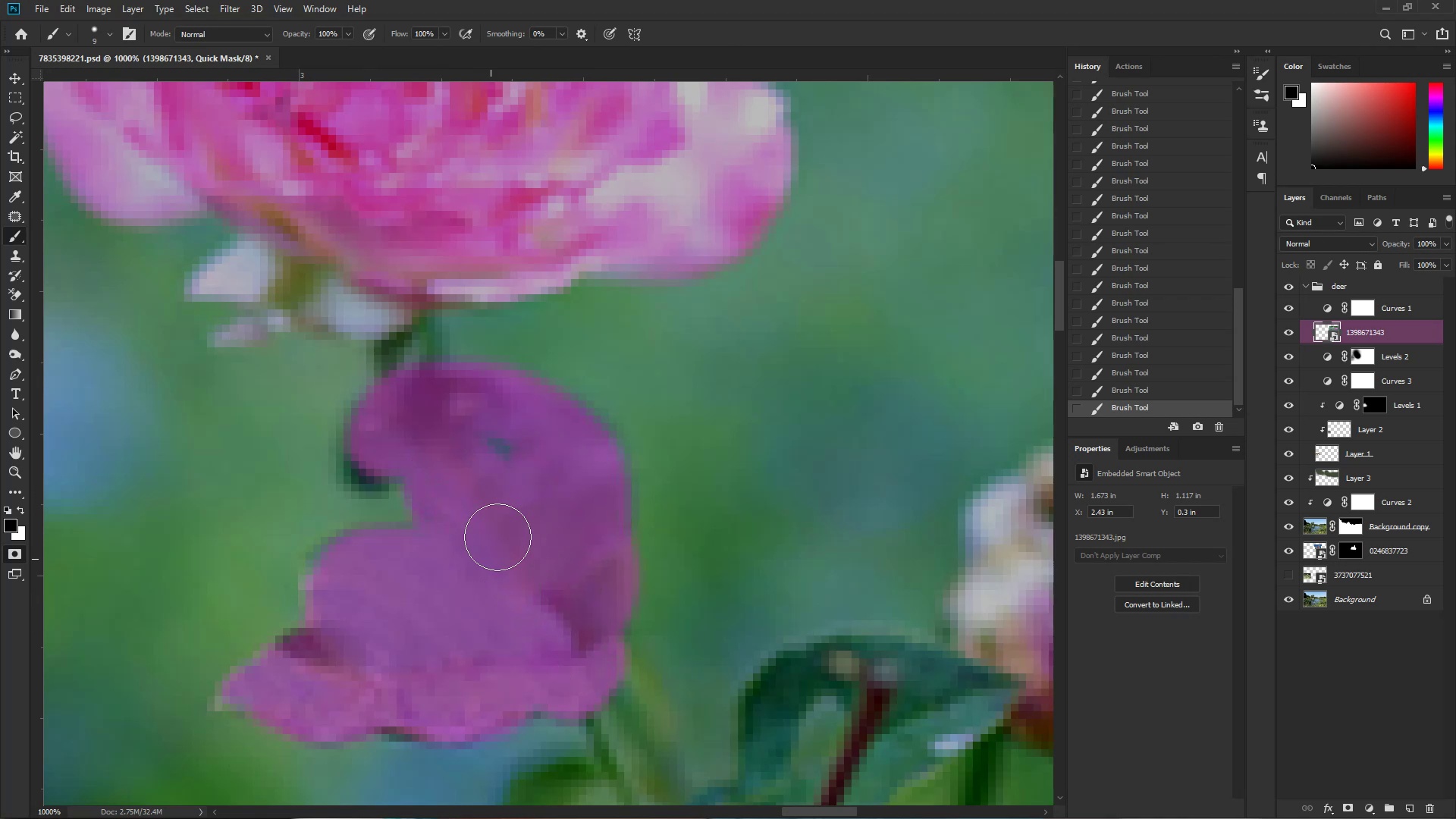 
left_click_drag(start_coordinate=[502, 452], to_coordinate=[499, 447])
 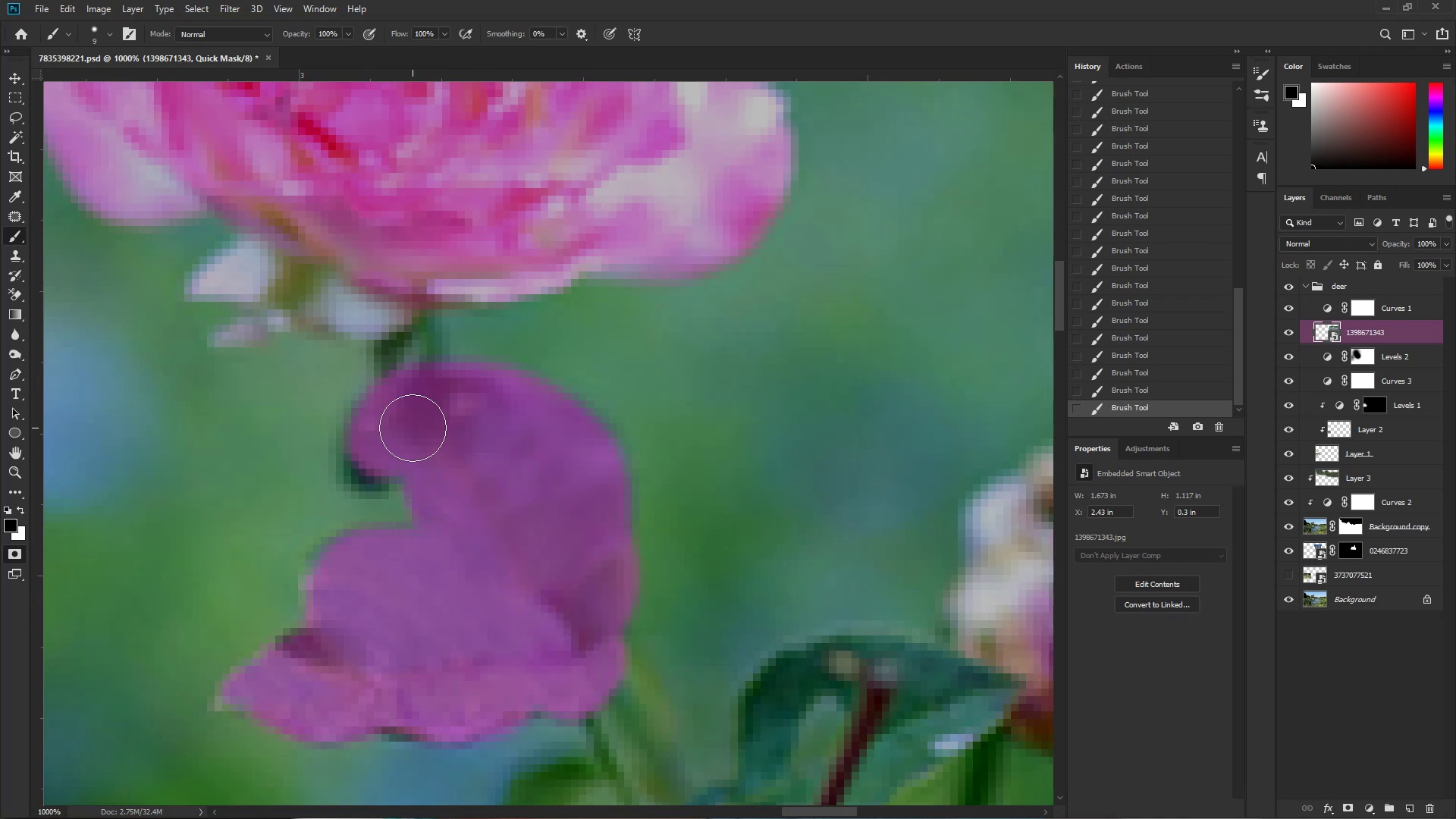 
key(Alt+AltLeft)
 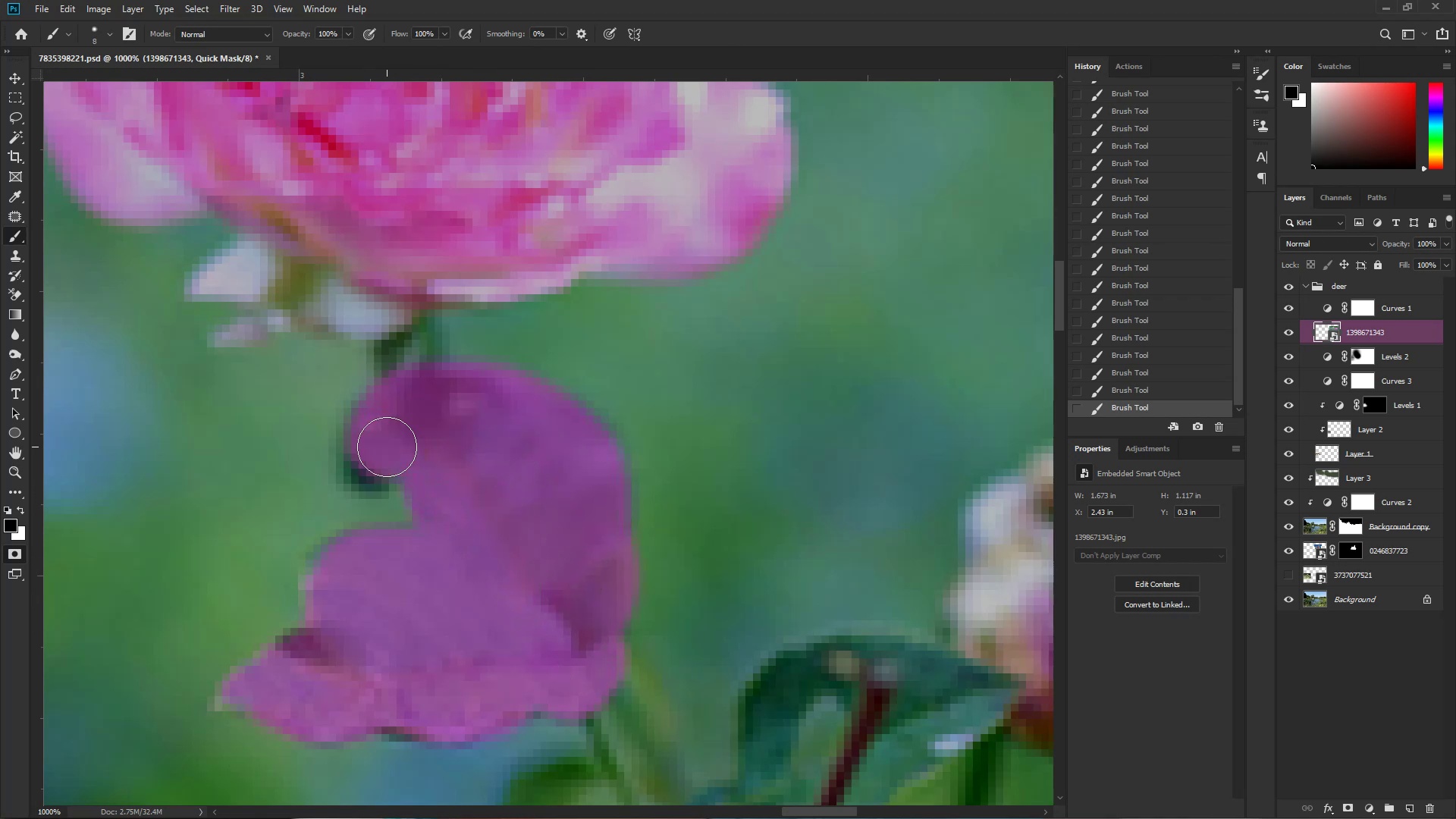 
left_click_drag(start_coordinate=[367, 460], to_coordinate=[368, 464])
 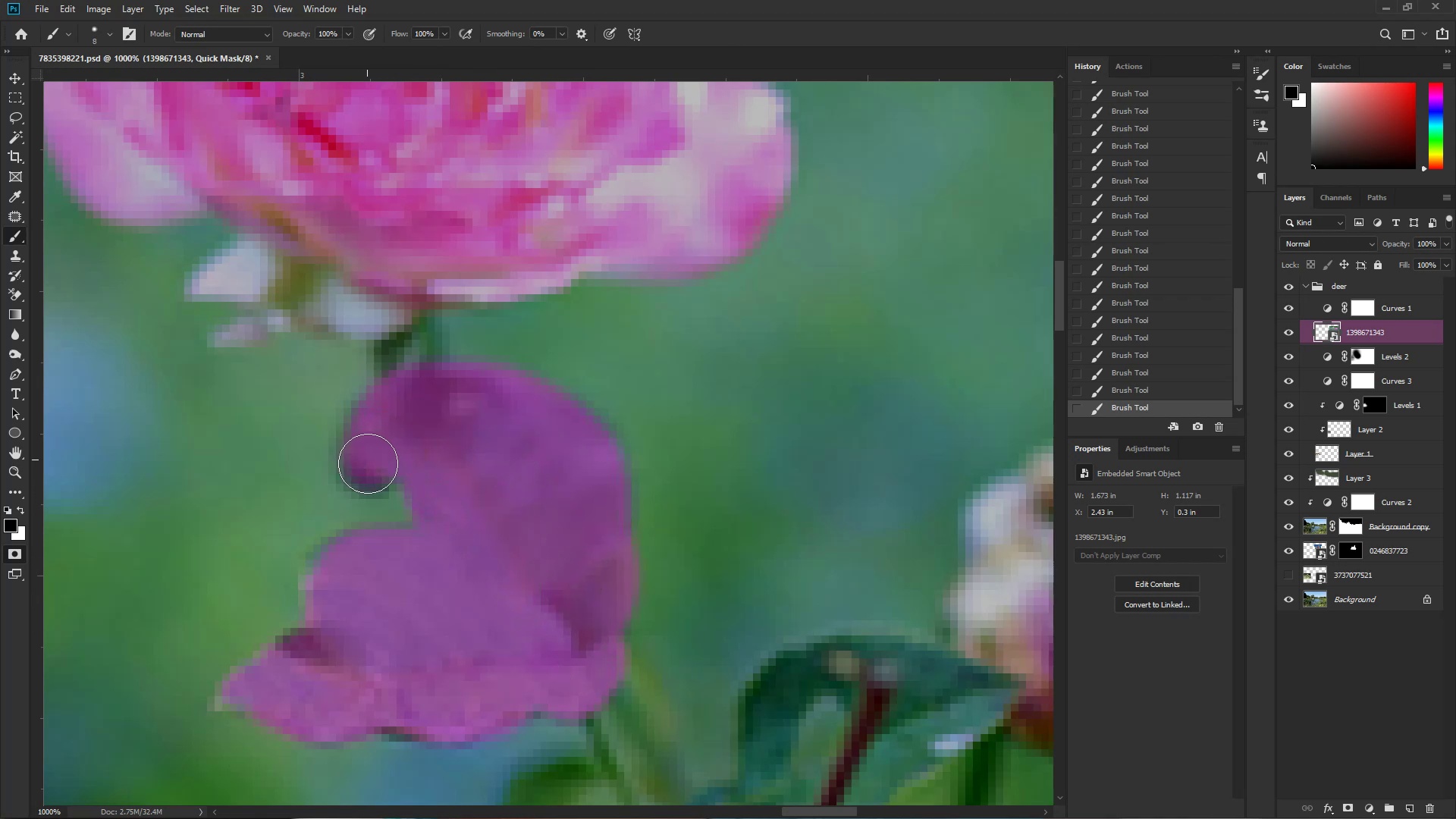 
hold_key(key=Space, duration=0.49)
 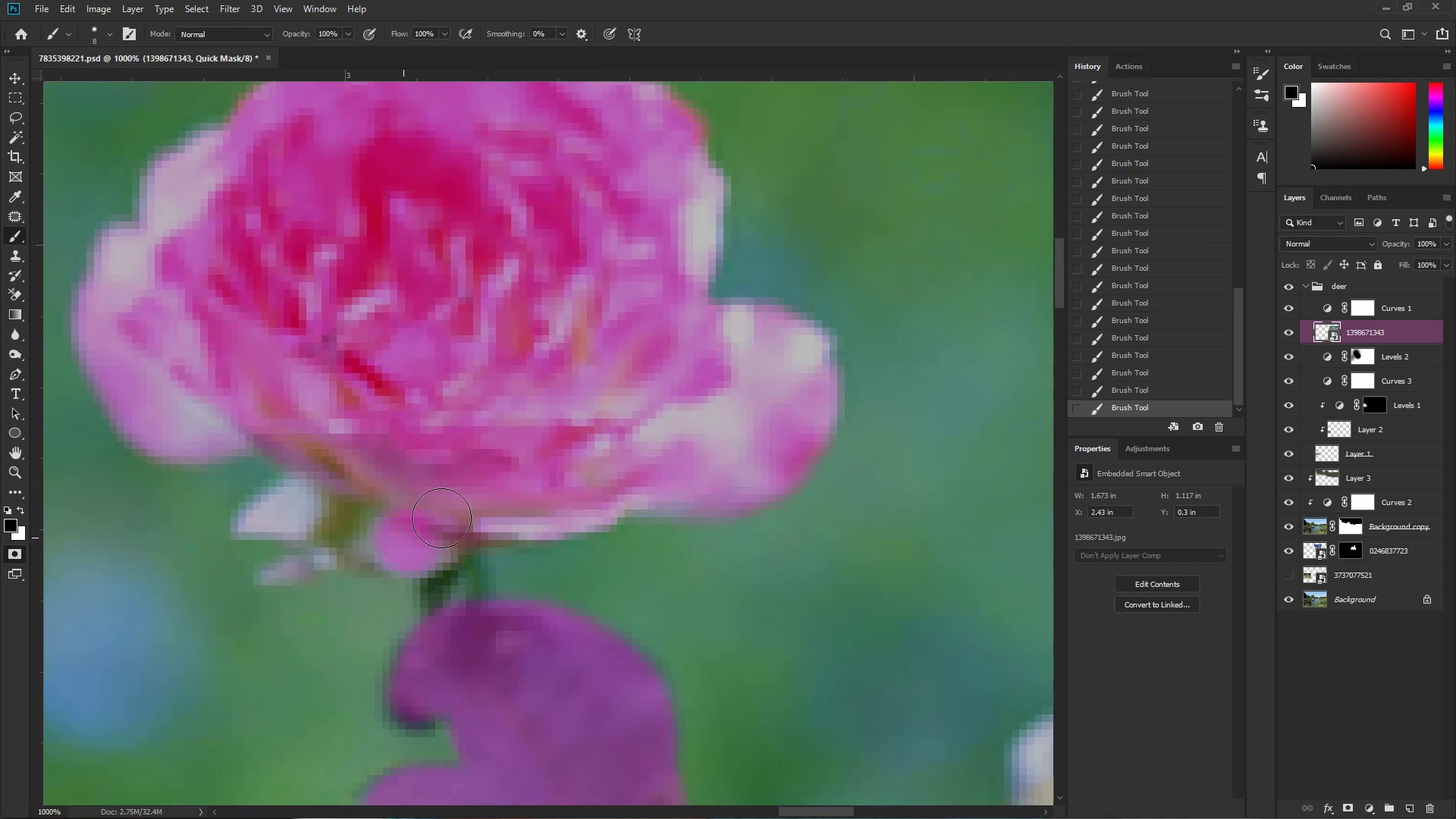 
left_click_drag(start_coordinate=[410, 334], to_coordinate=[457, 572])
 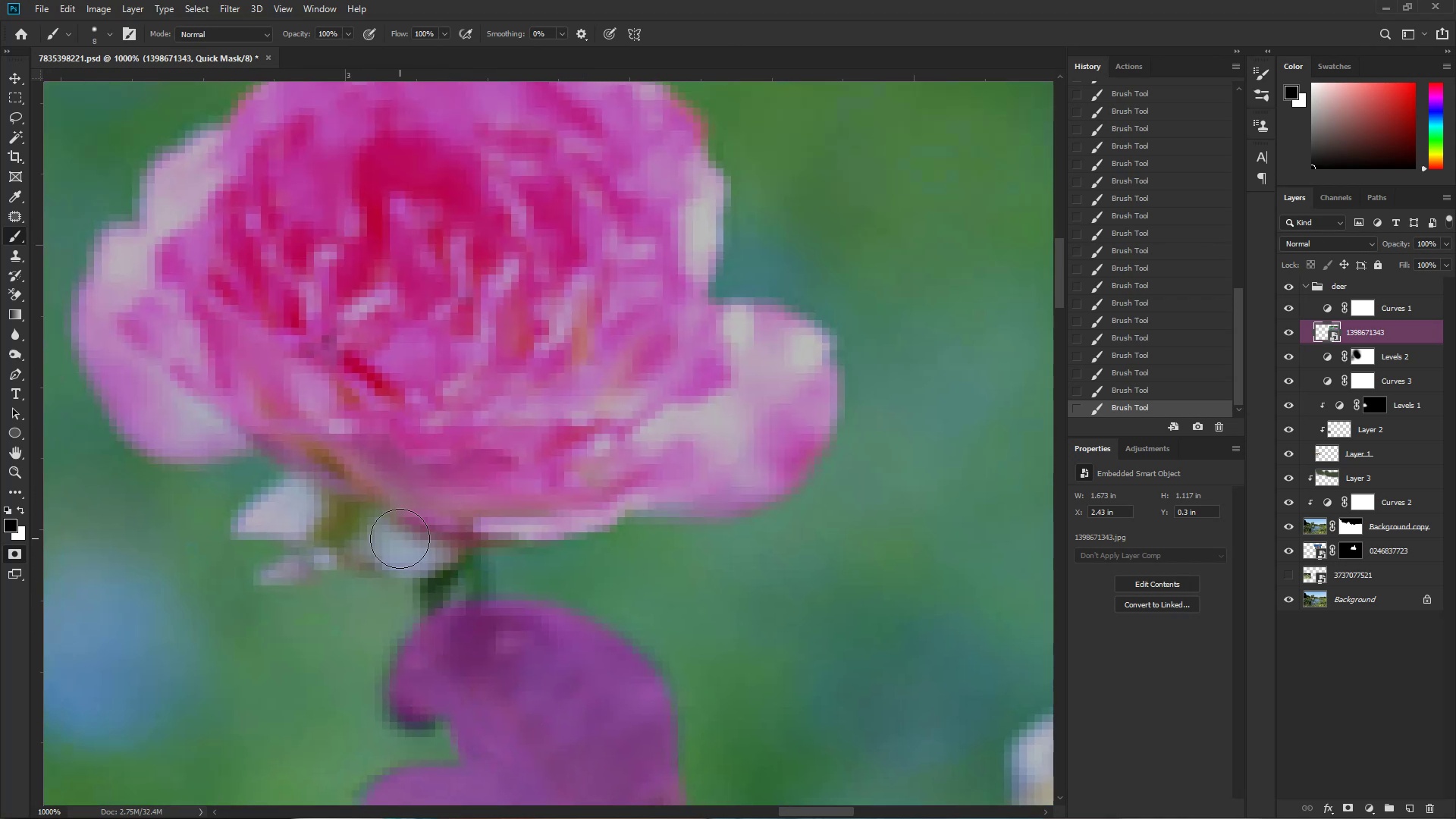 
left_click_drag(start_coordinate=[403, 536], to_coordinate=[359, 510])
 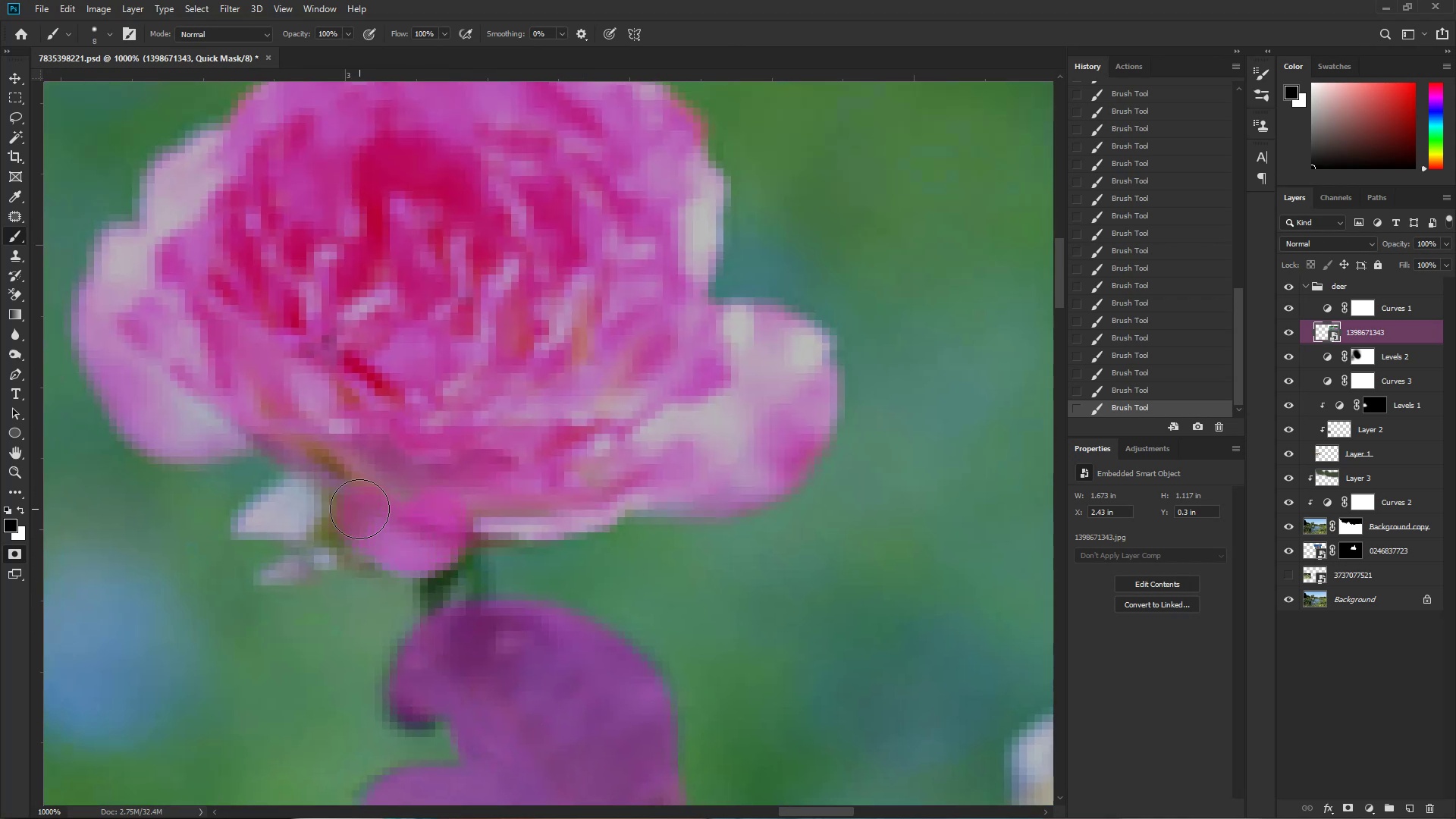 
left_click_drag(start_coordinate=[358, 504], to_coordinate=[322, 497])
 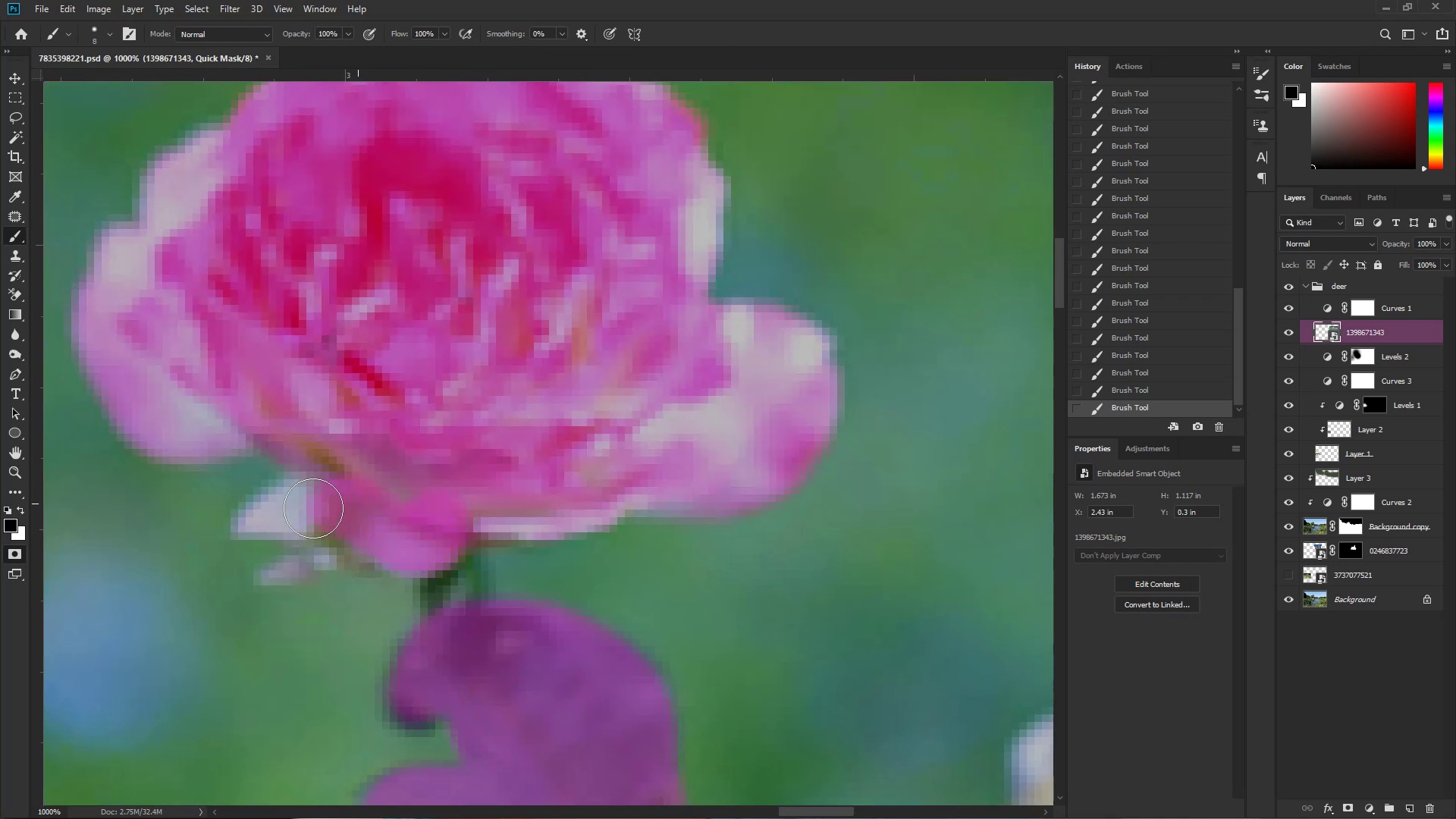 
left_click_drag(start_coordinate=[320, 498], to_coordinate=[300, 511])
 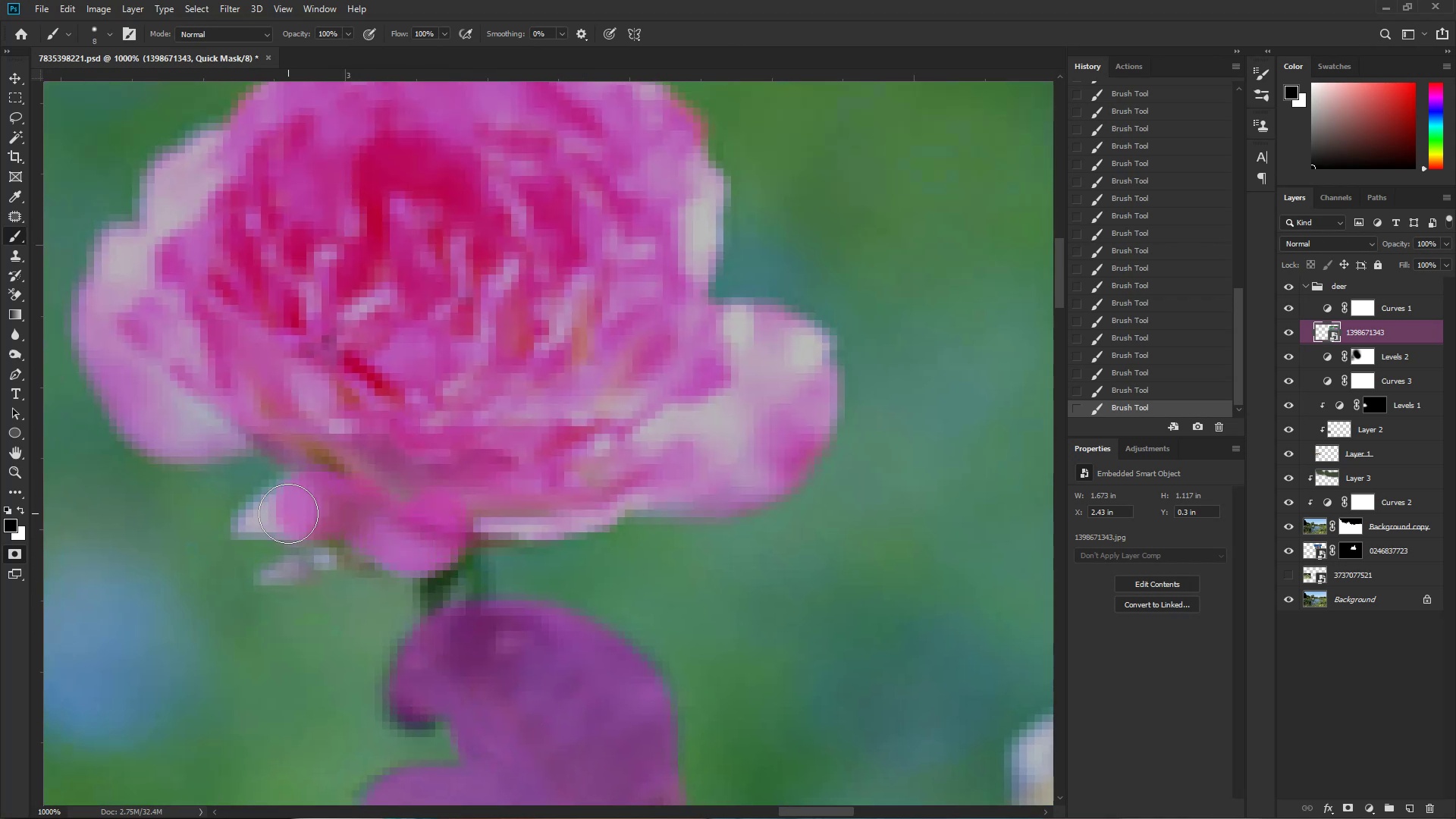 
key(Alt+AltLeft)
 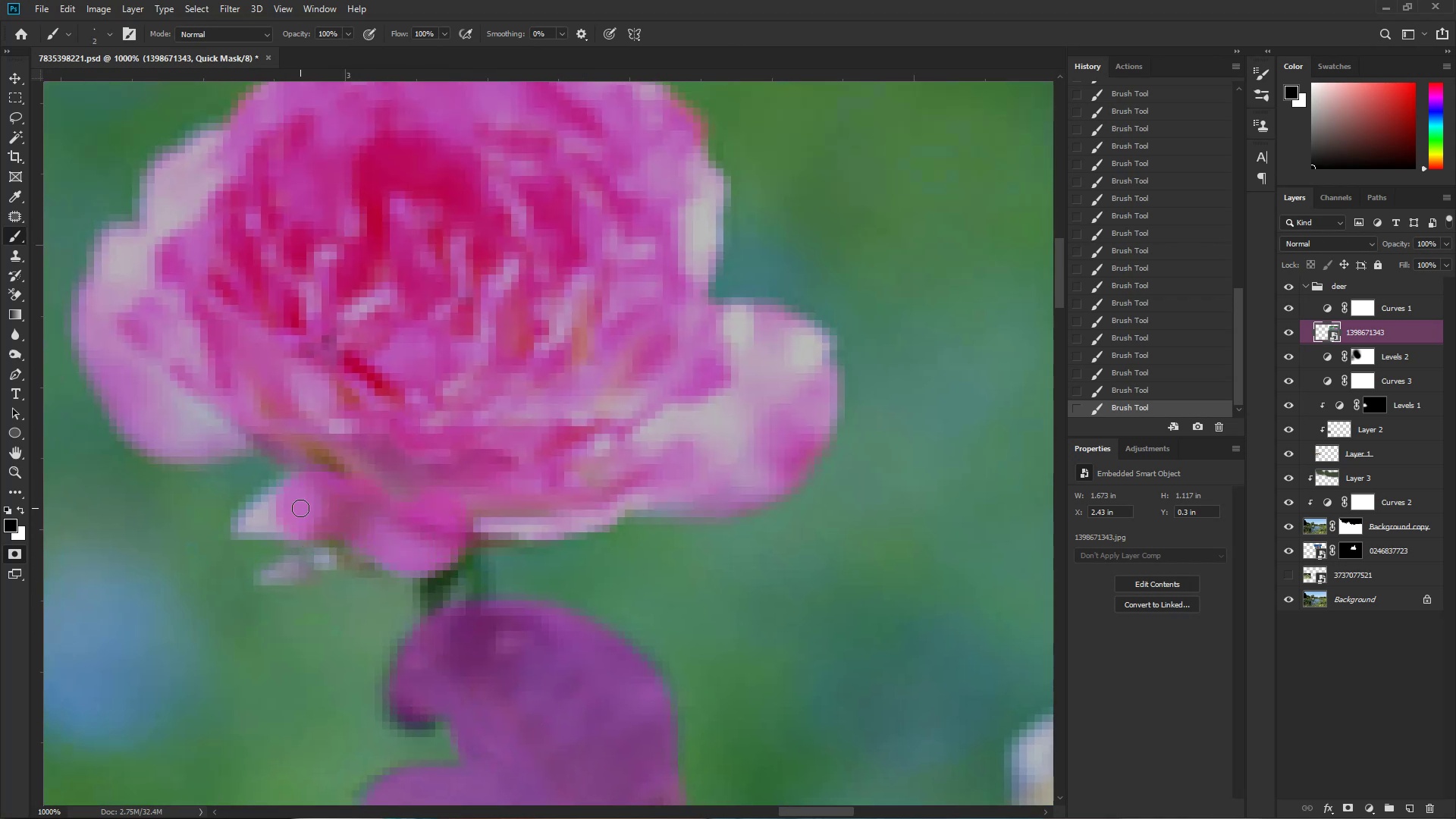 
key(Alt+AltLeft)
 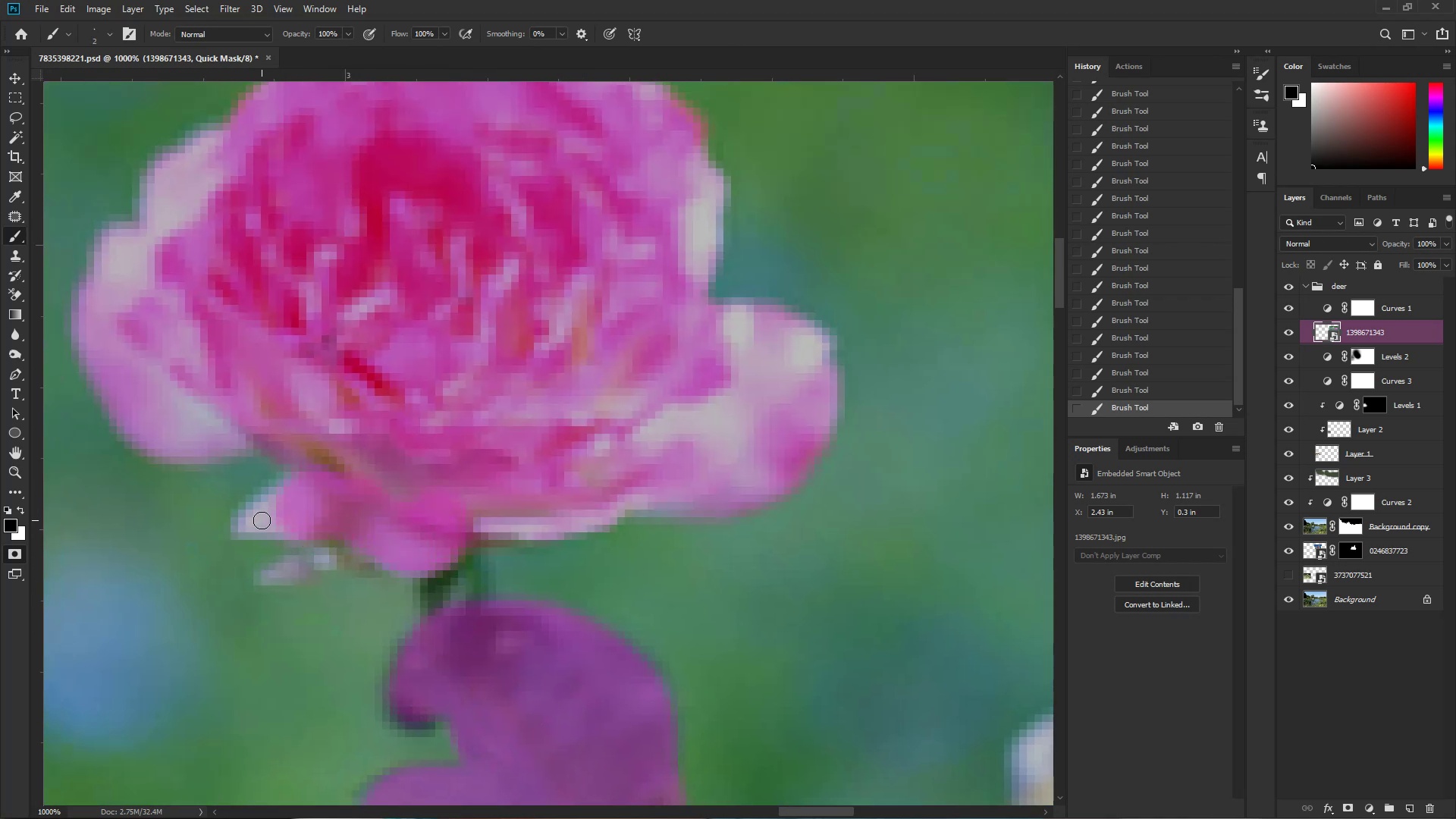 
hold_key(key=AltLeft, duration=0.39)
 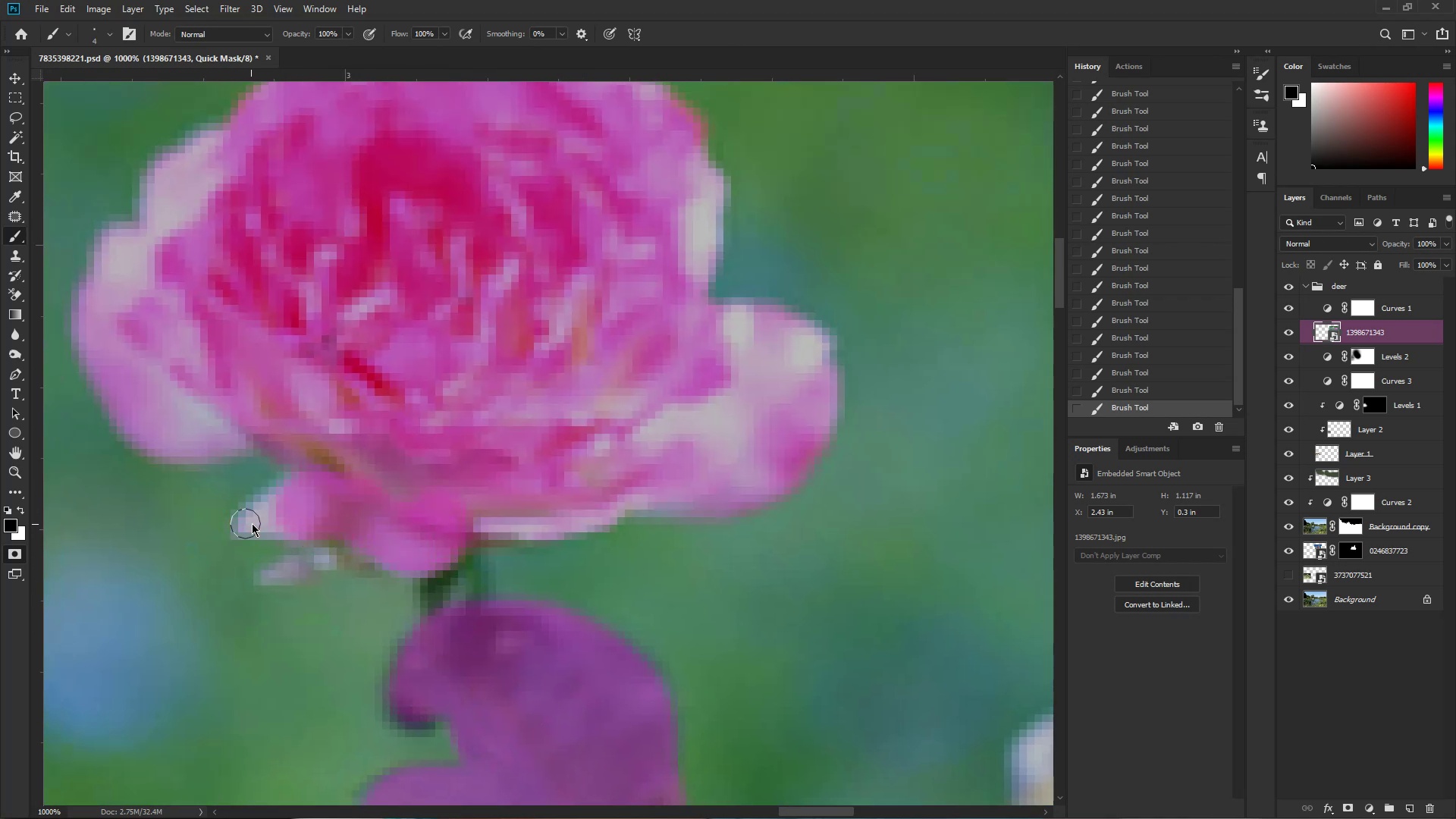 
left_click_drag(start_coordinate=[252, 522], to_coordinate=[329, 507])
 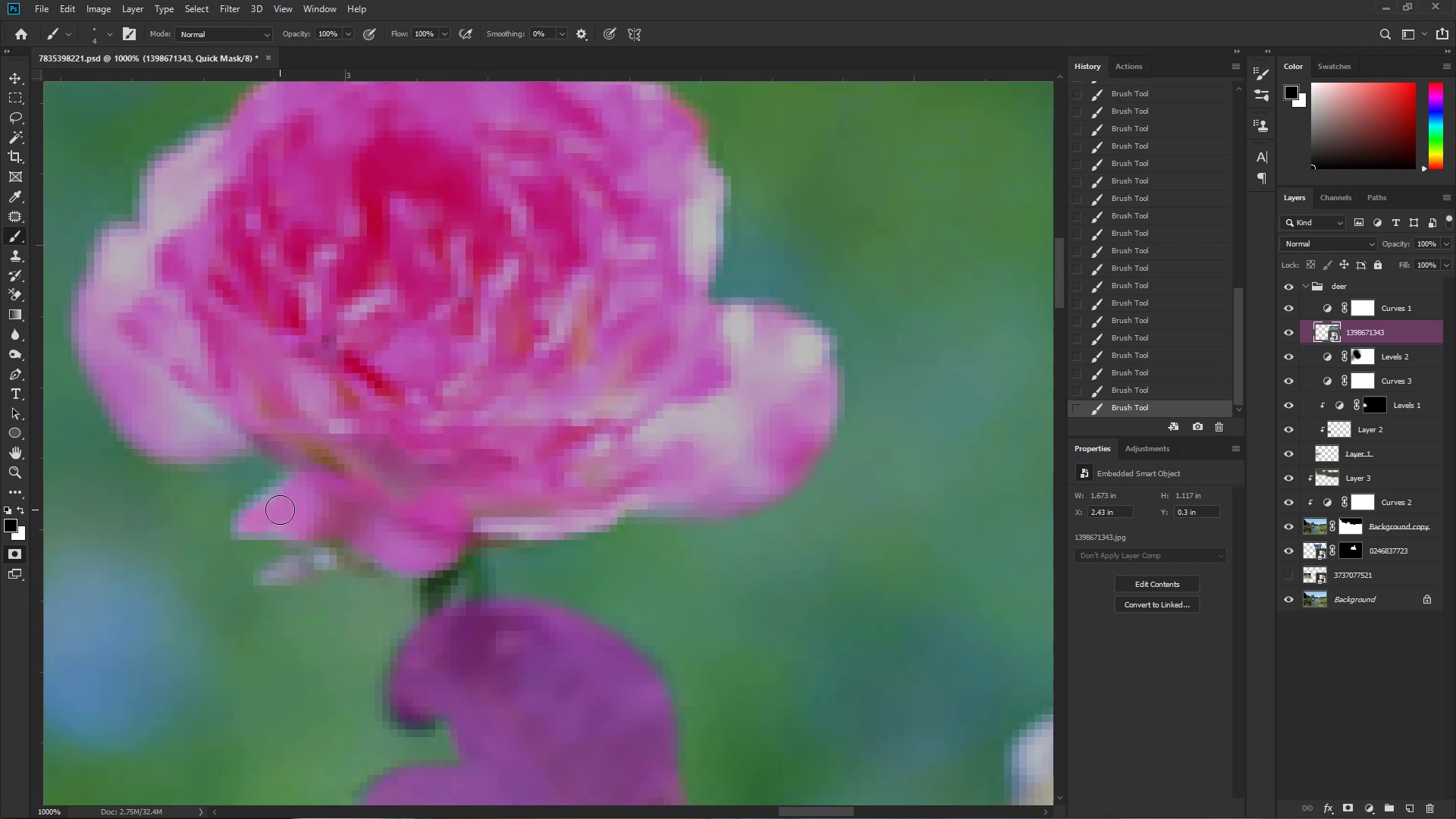 
left_click_drag(start_coordinate=[259, 517], to_coordinate=[297, 496])
 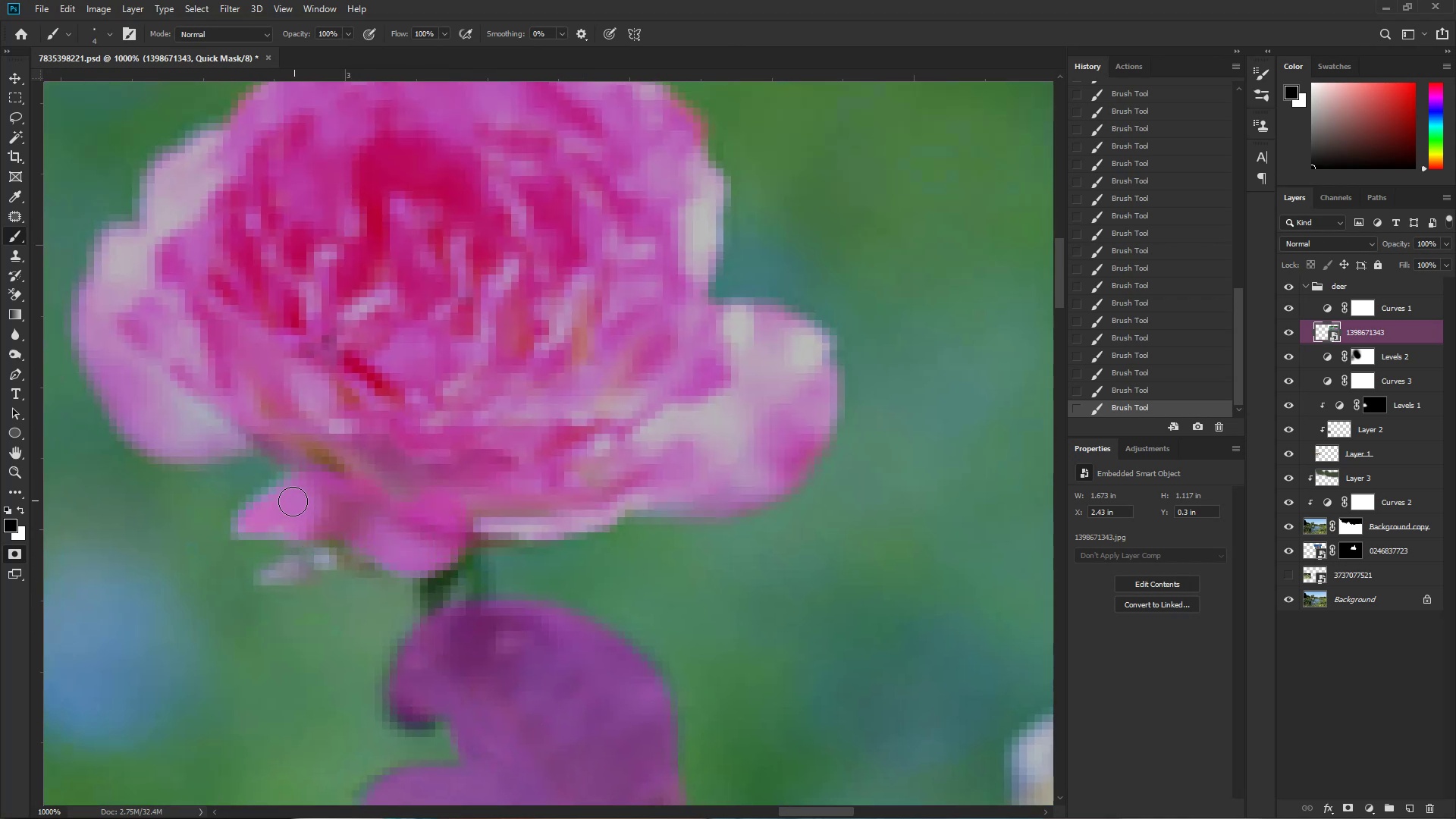 
left_click_drag(start_coordinate=[266, 521], to_coordinate=[342, 525])
 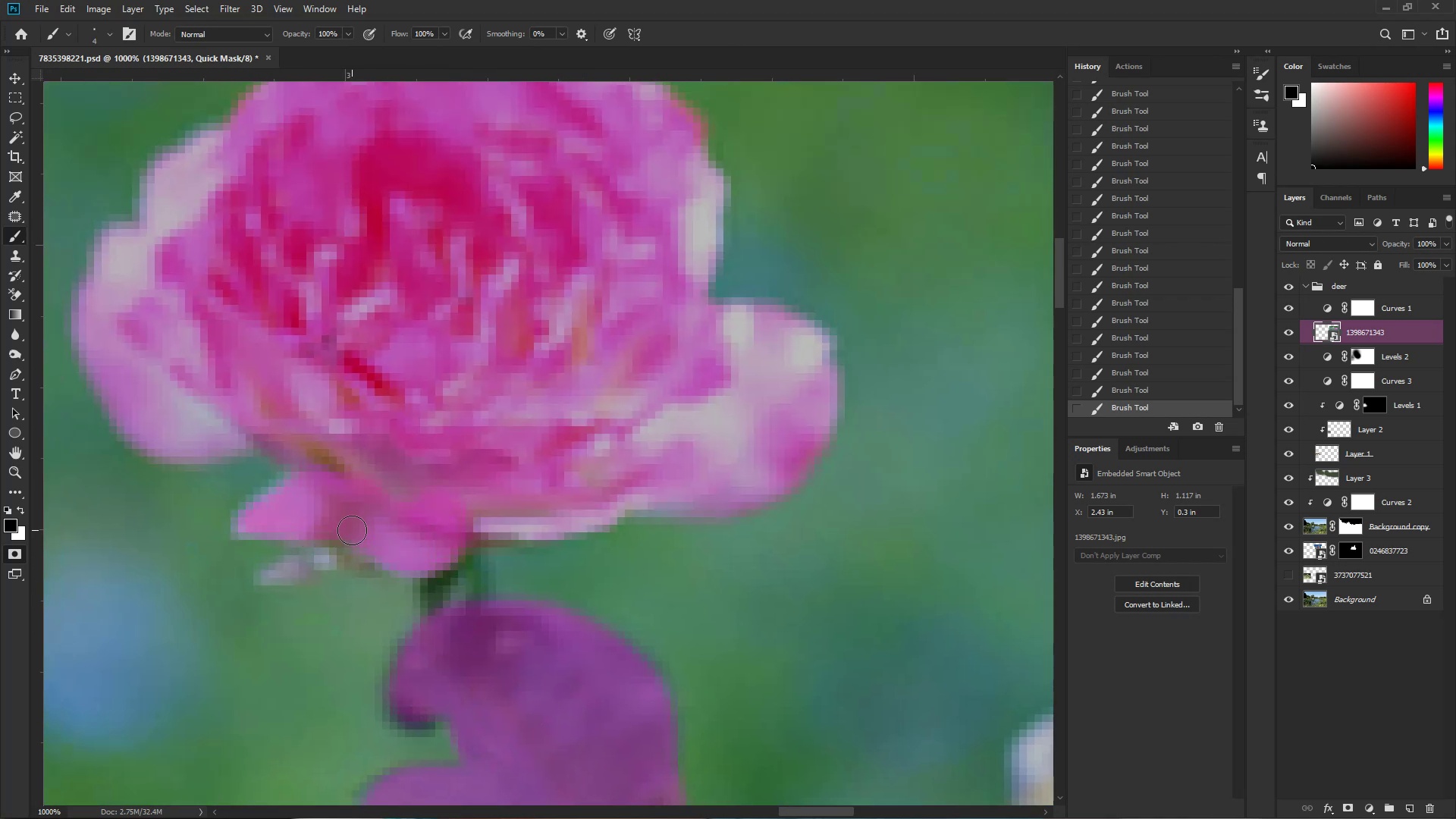 
left_click_drag(start_coordinate=[363, 543], to_coordinate=[290, 573])
 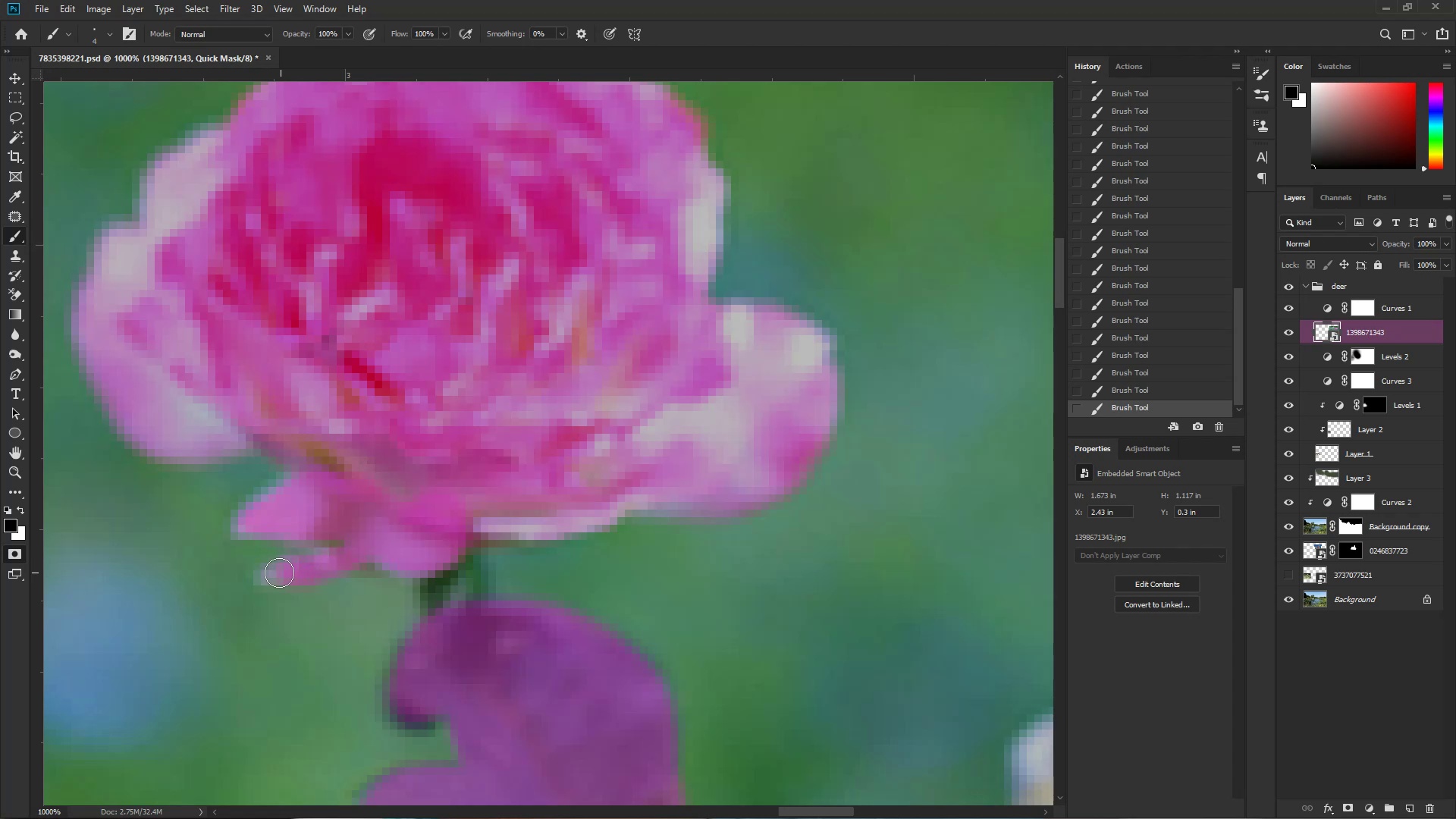 
left_click_drag(start_coordinate=[277, 574], to_coordinate=[315, 562])
 